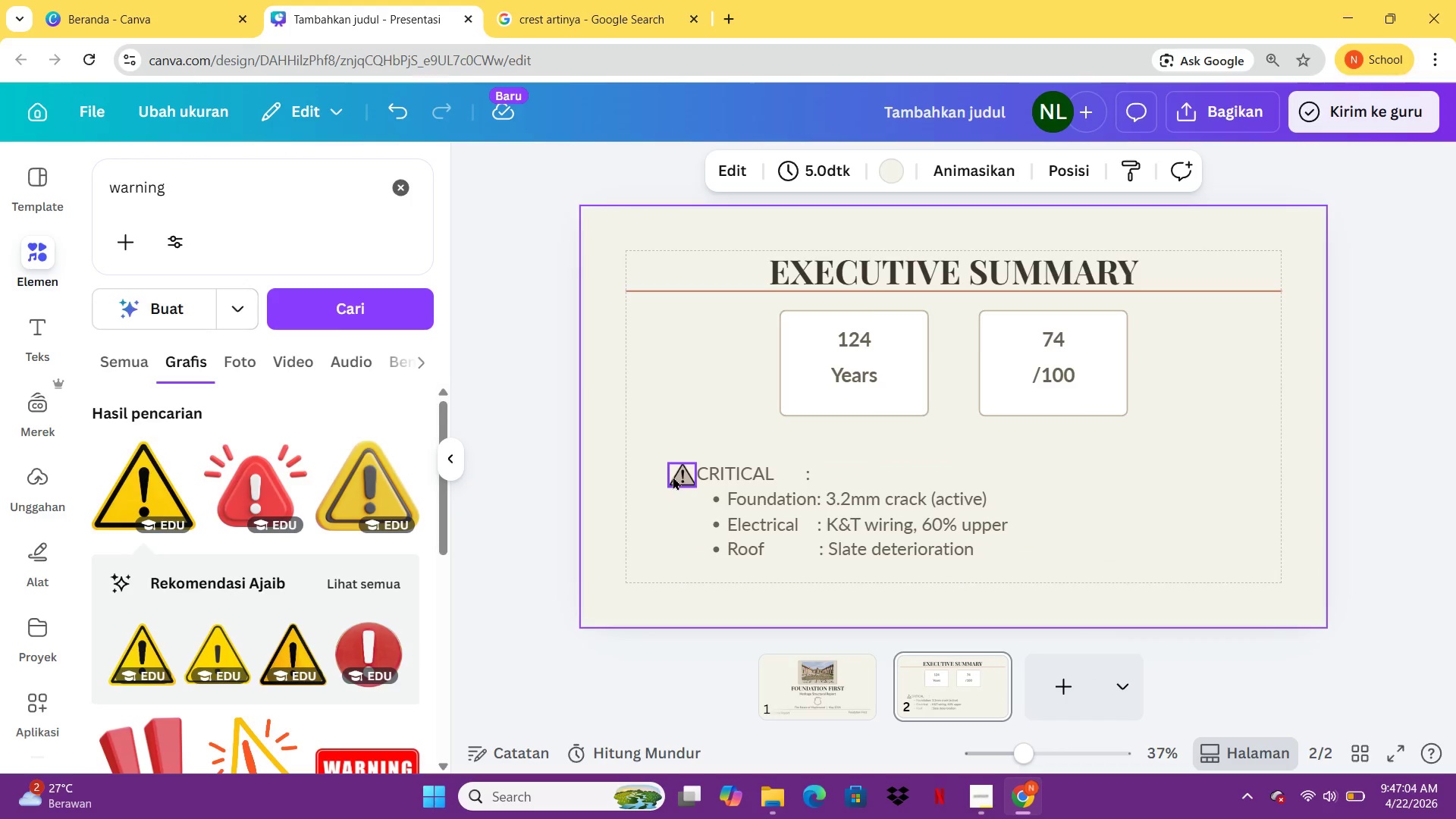 
left_click_drag(start_coordinate=[673, 476], to_coordinate=[783, 475])
 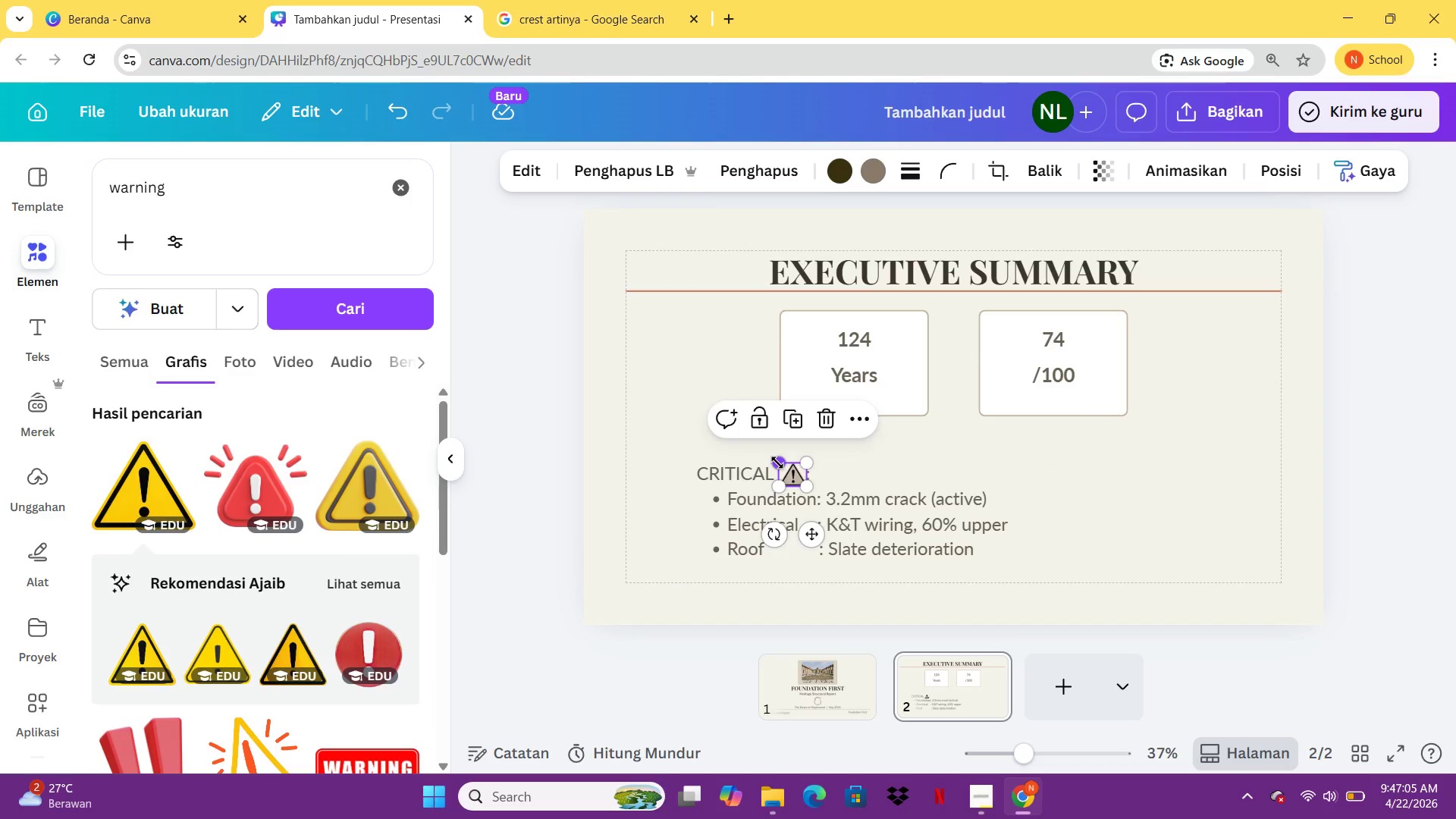 
left_click_drag(start_coordinate=[777, 463], to_coordinate=[783, 470])
 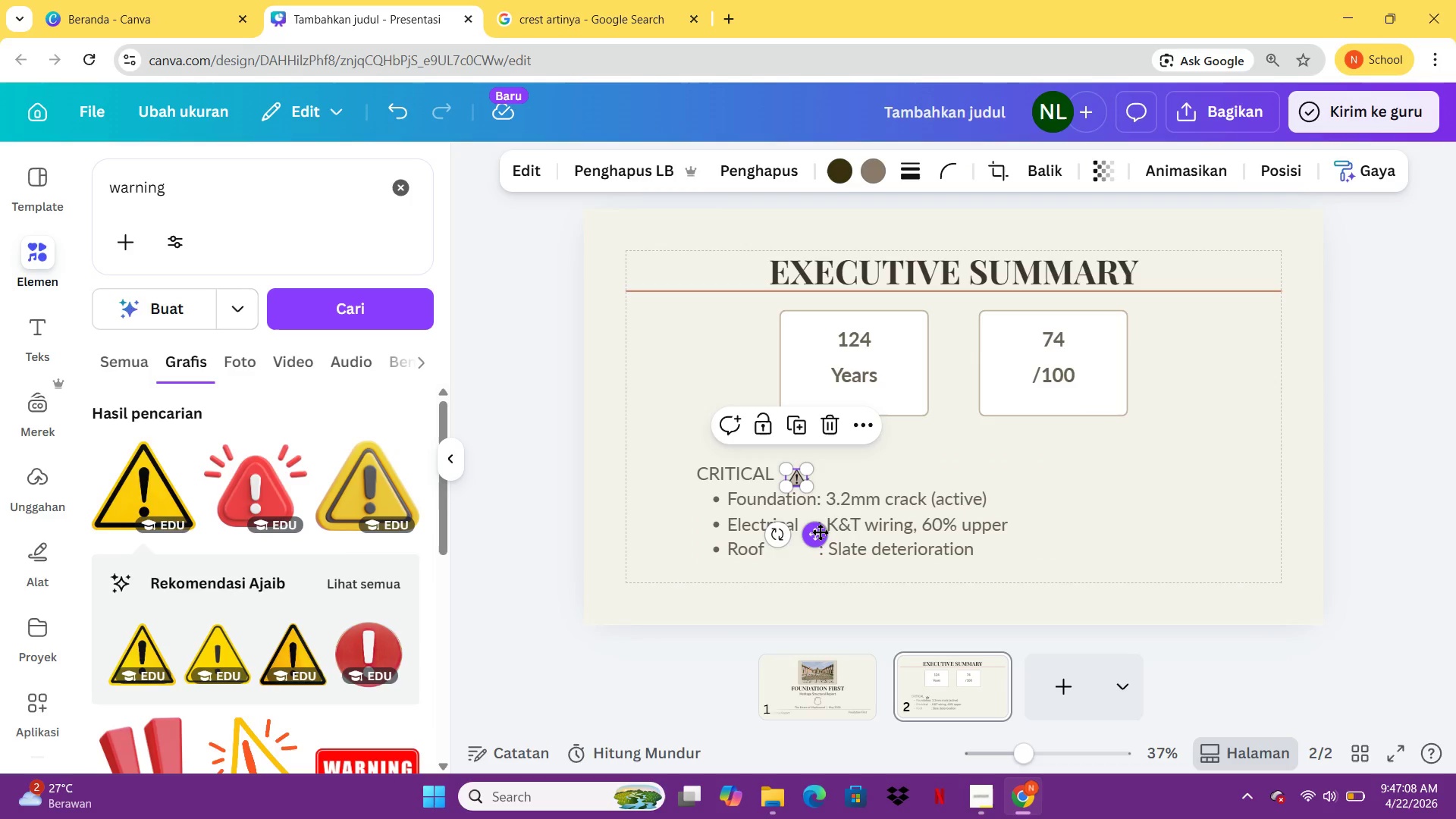 
left_click_drag(start_coordinate=[820, 532], to_coordinate=[808, 526])
 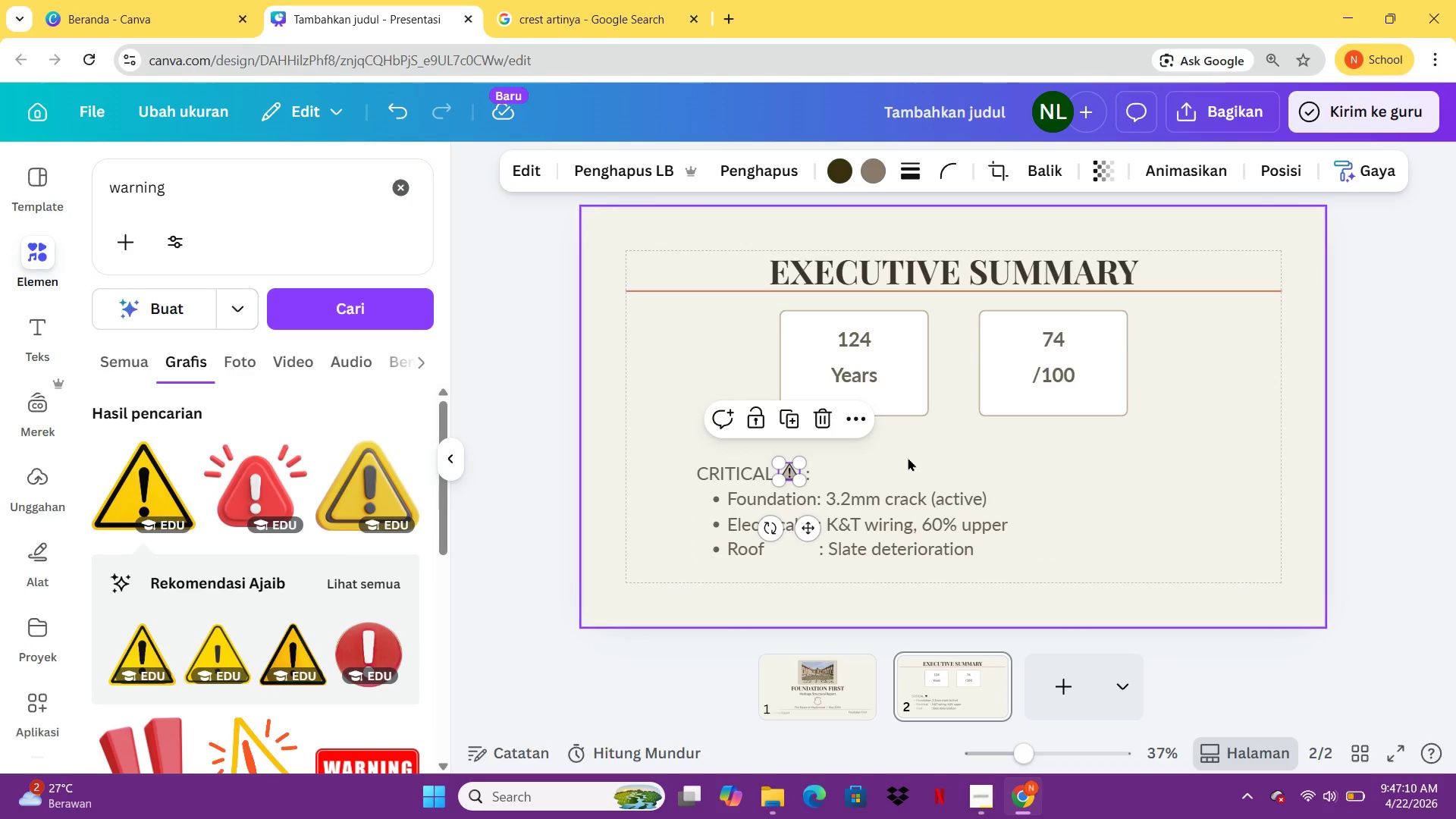 
left_click([908, 457])
 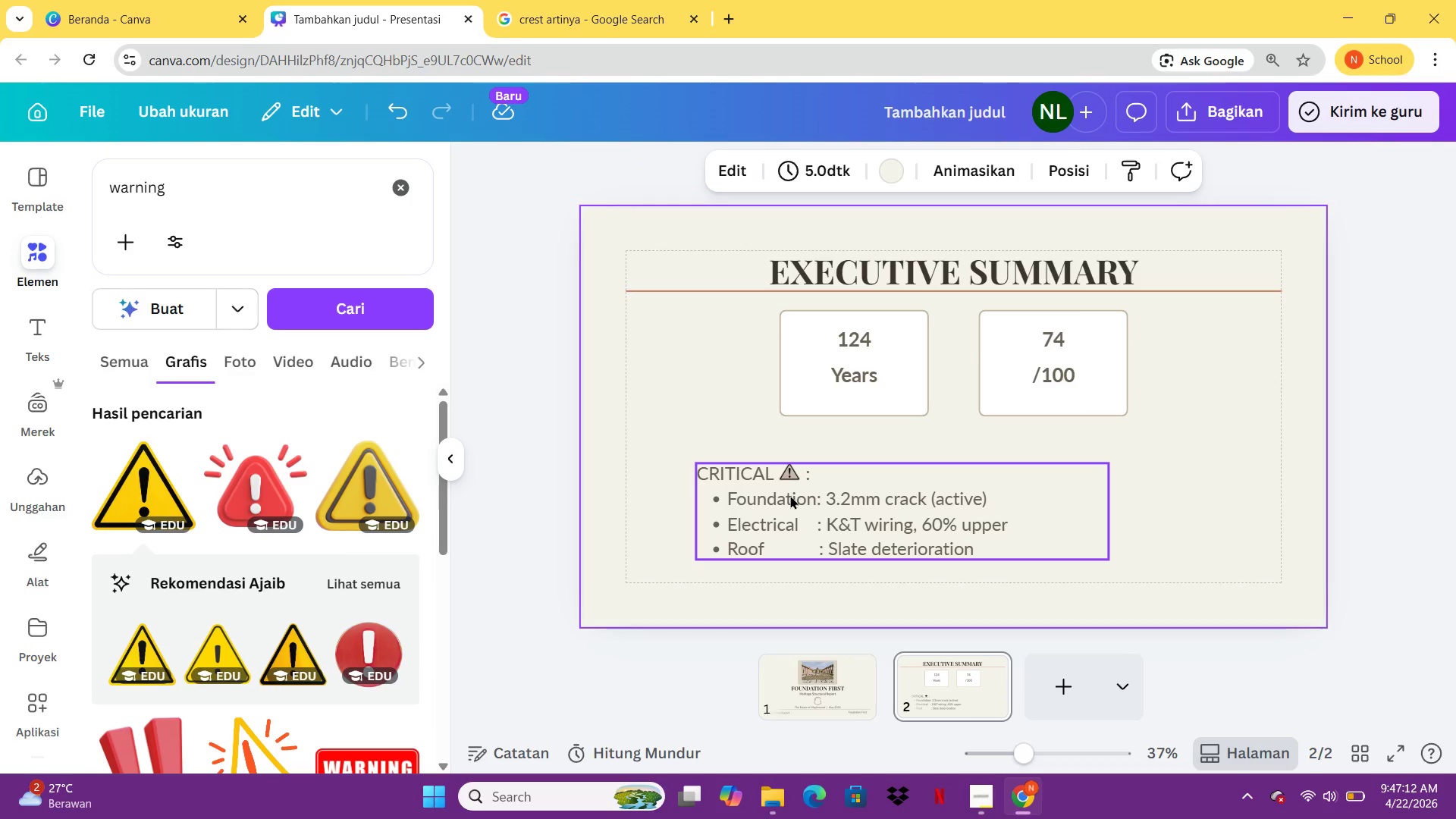 
key(ArrowDown)
 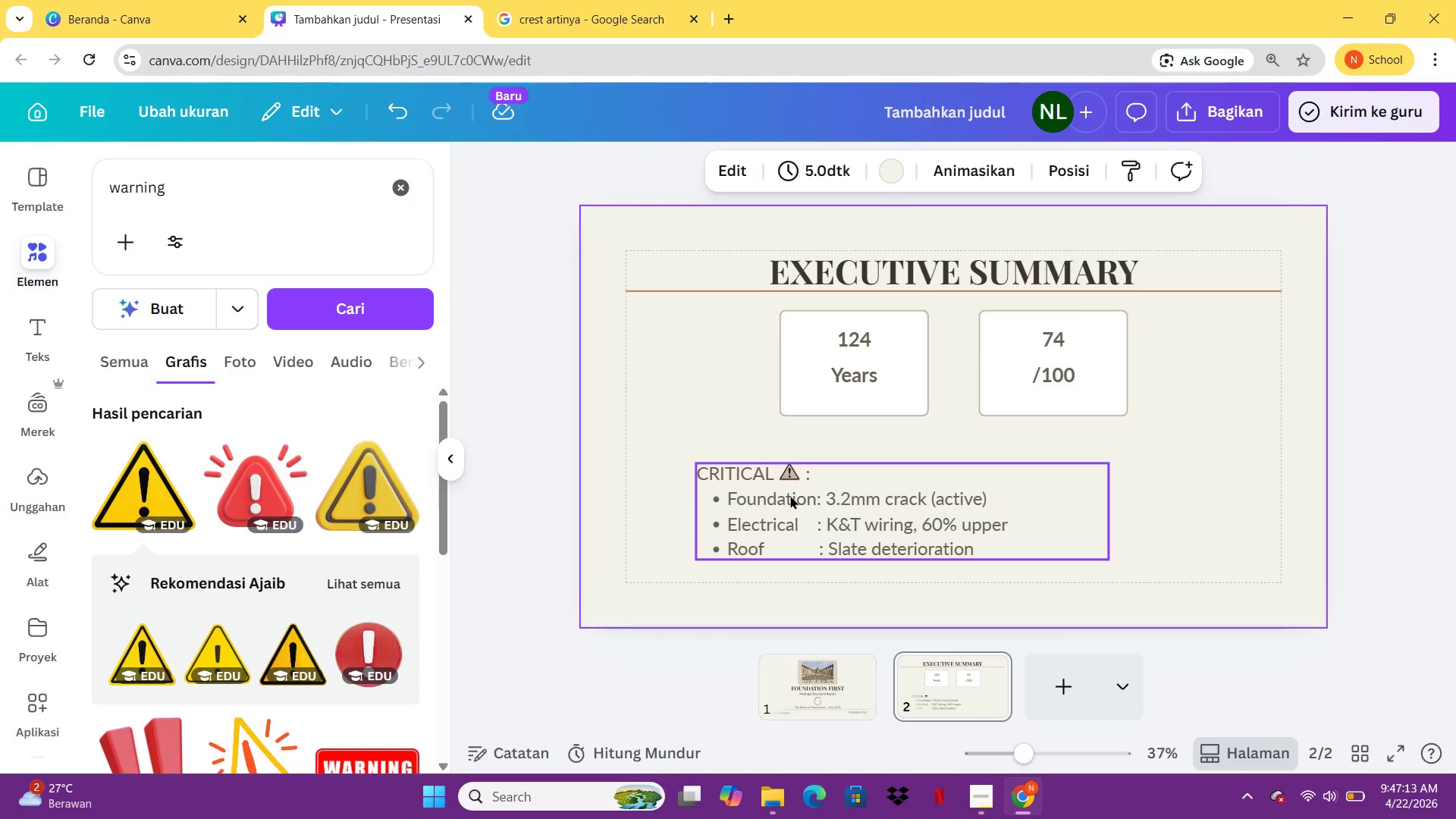 
key(ArrowDown)
 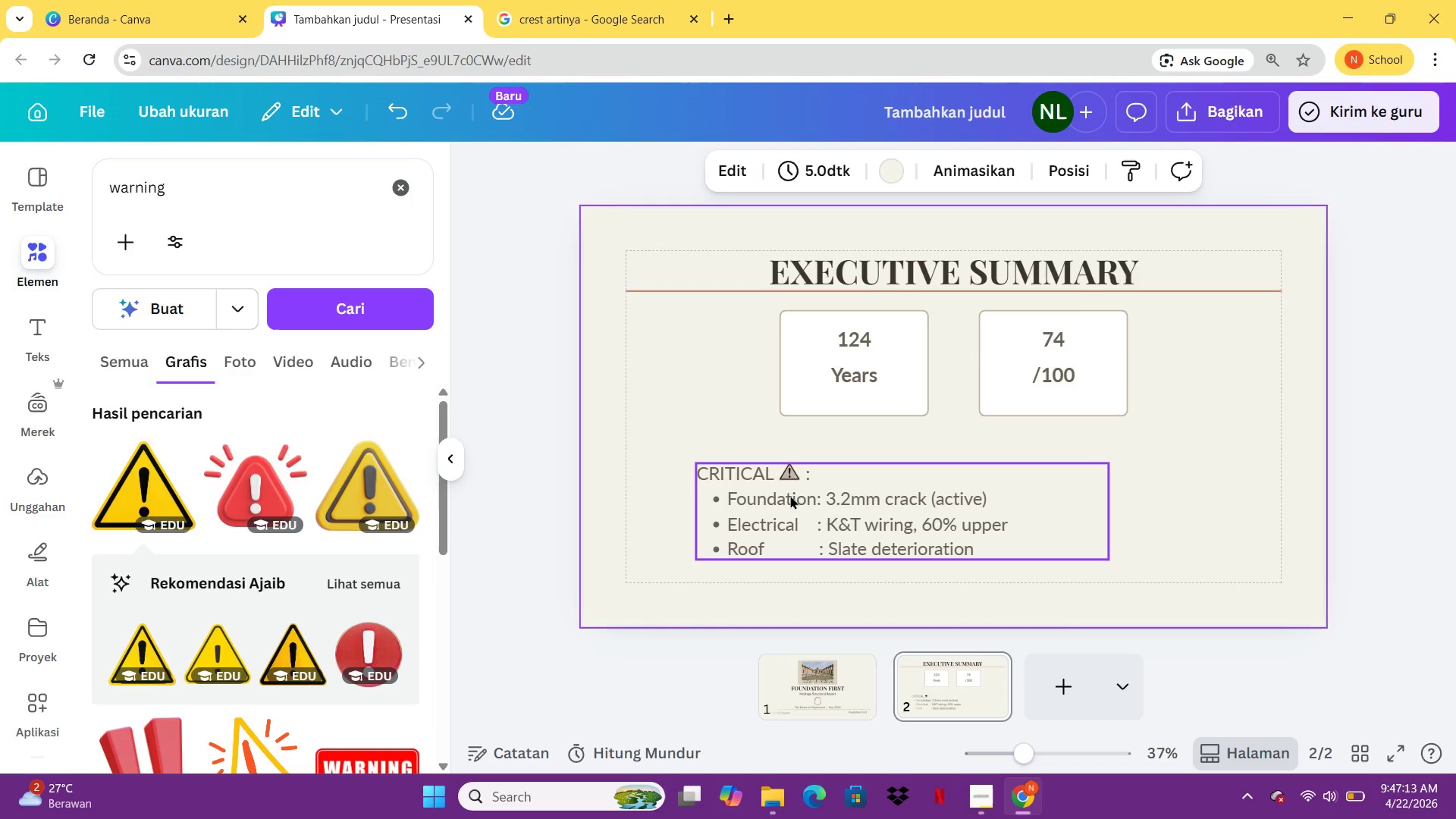 
key(ArrowDown)
 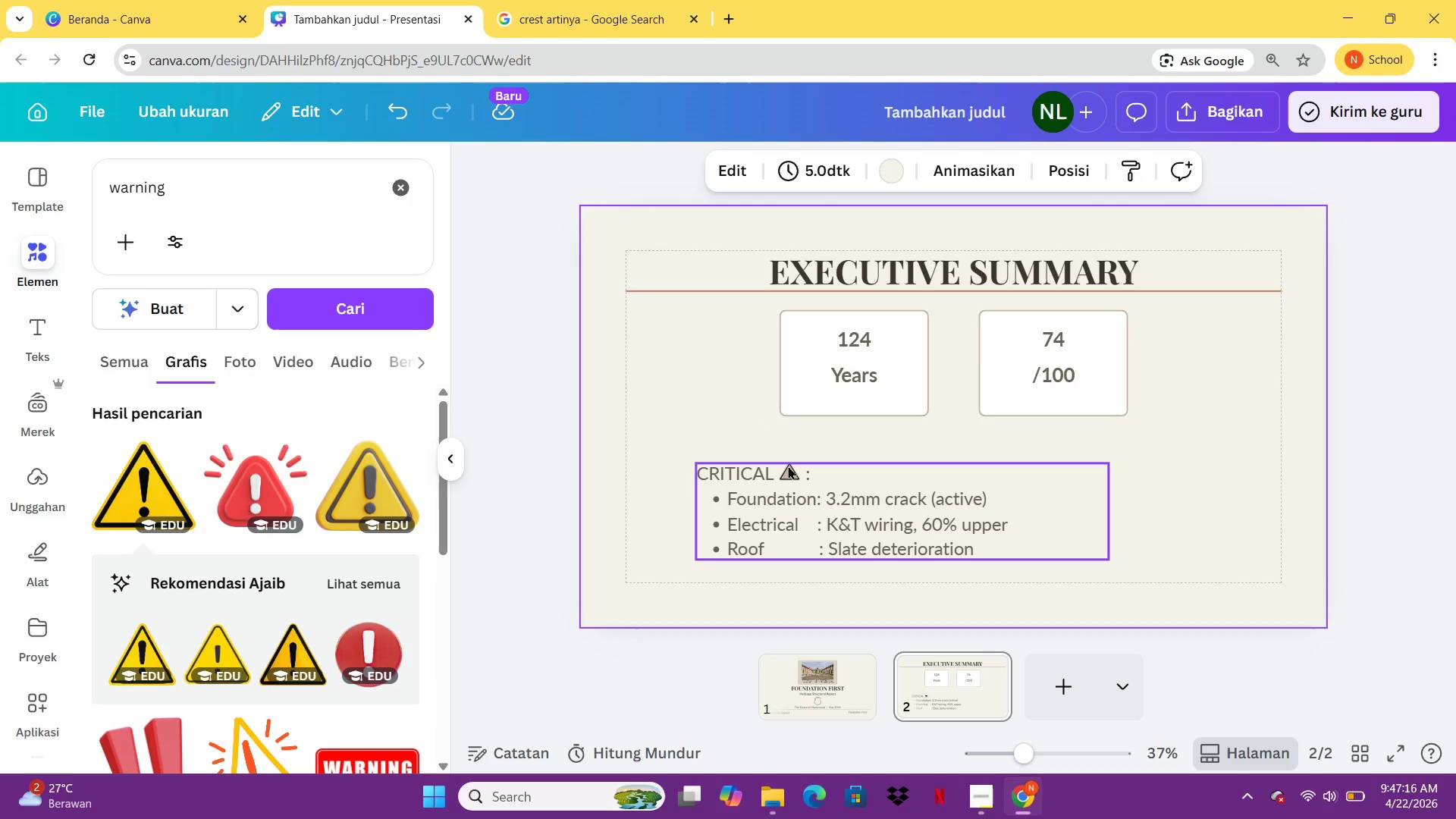 
key(Control+Z)
 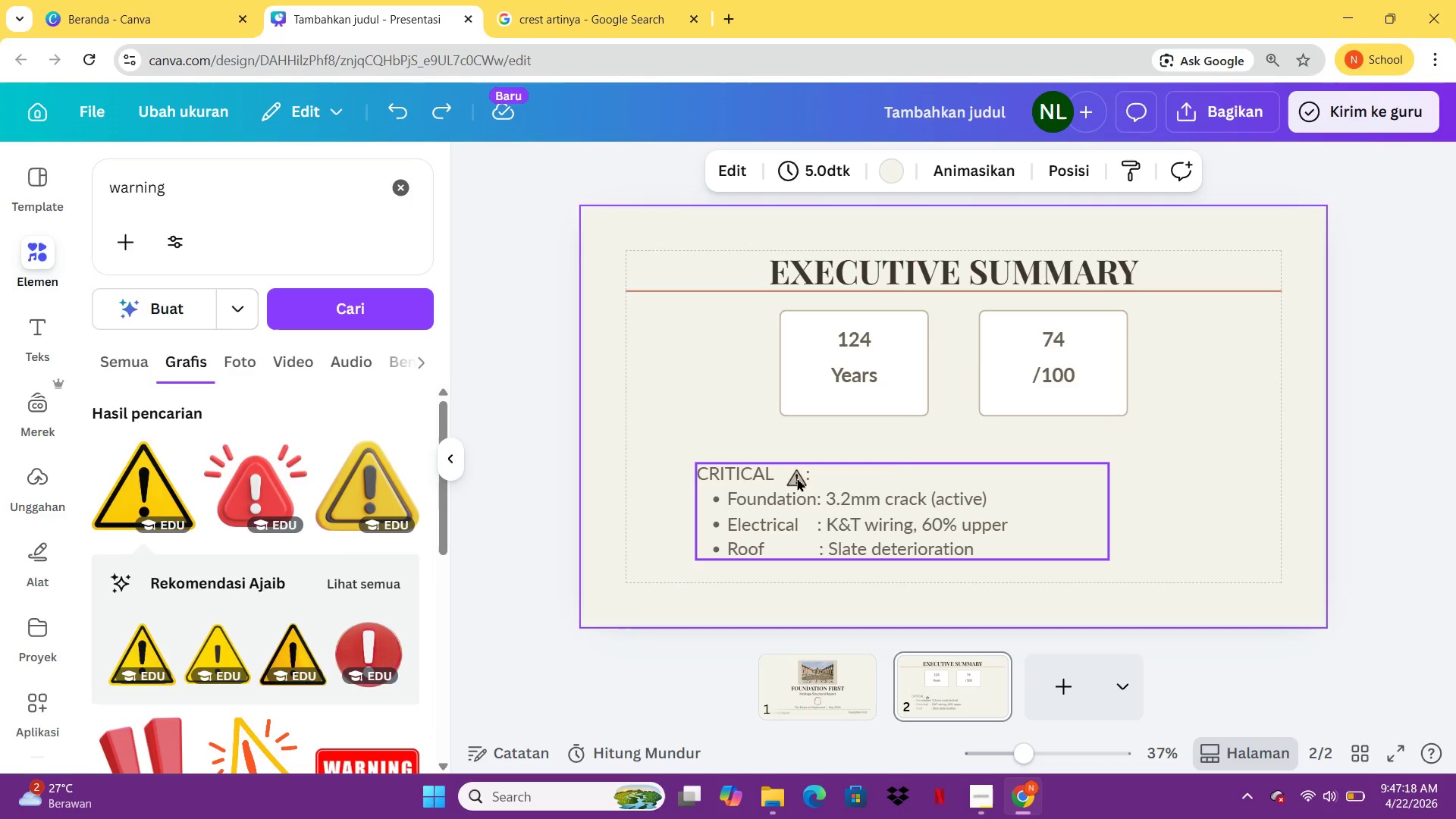 
left_click([1145, 487])
 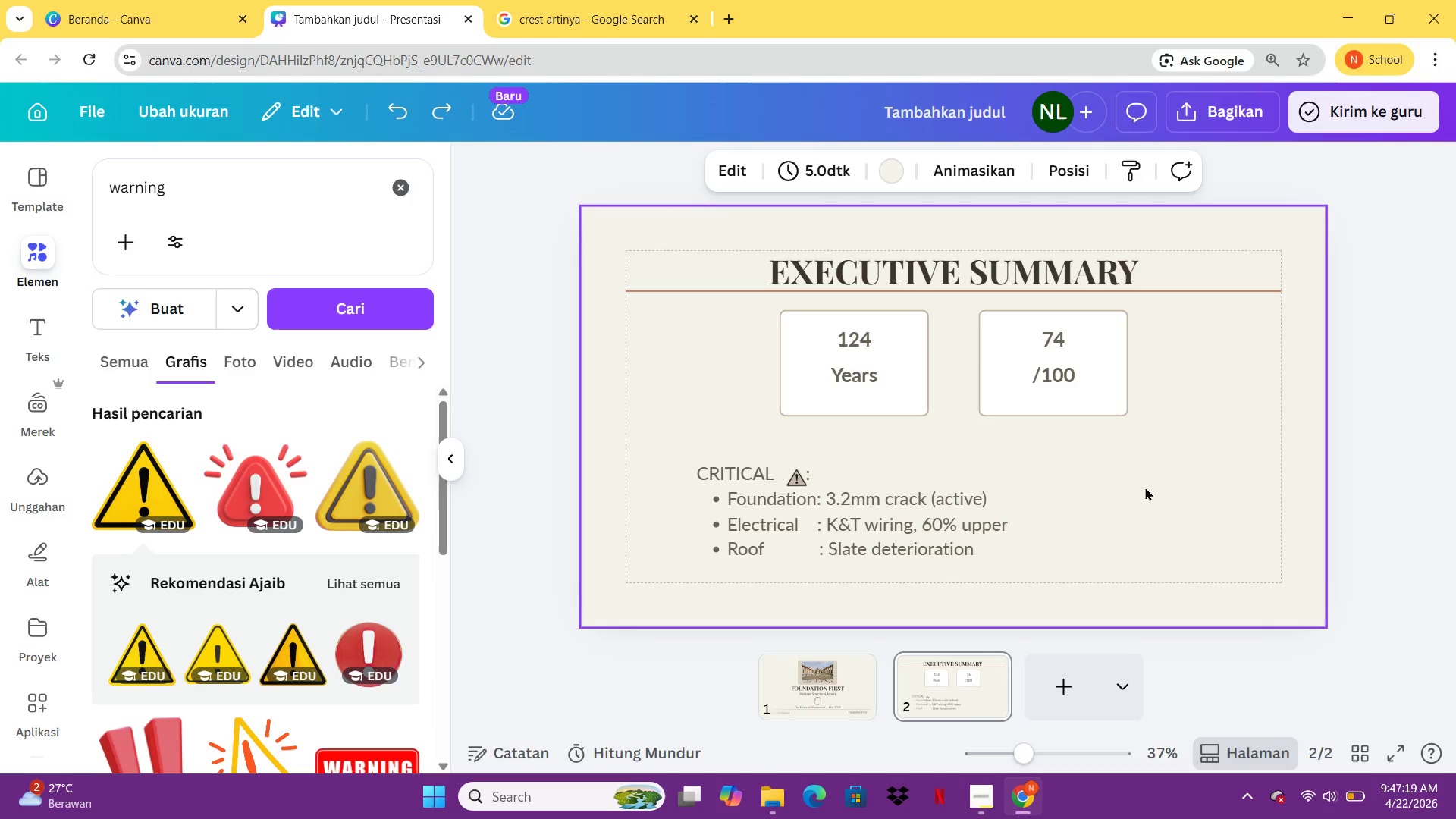 
key(Control+Z)
 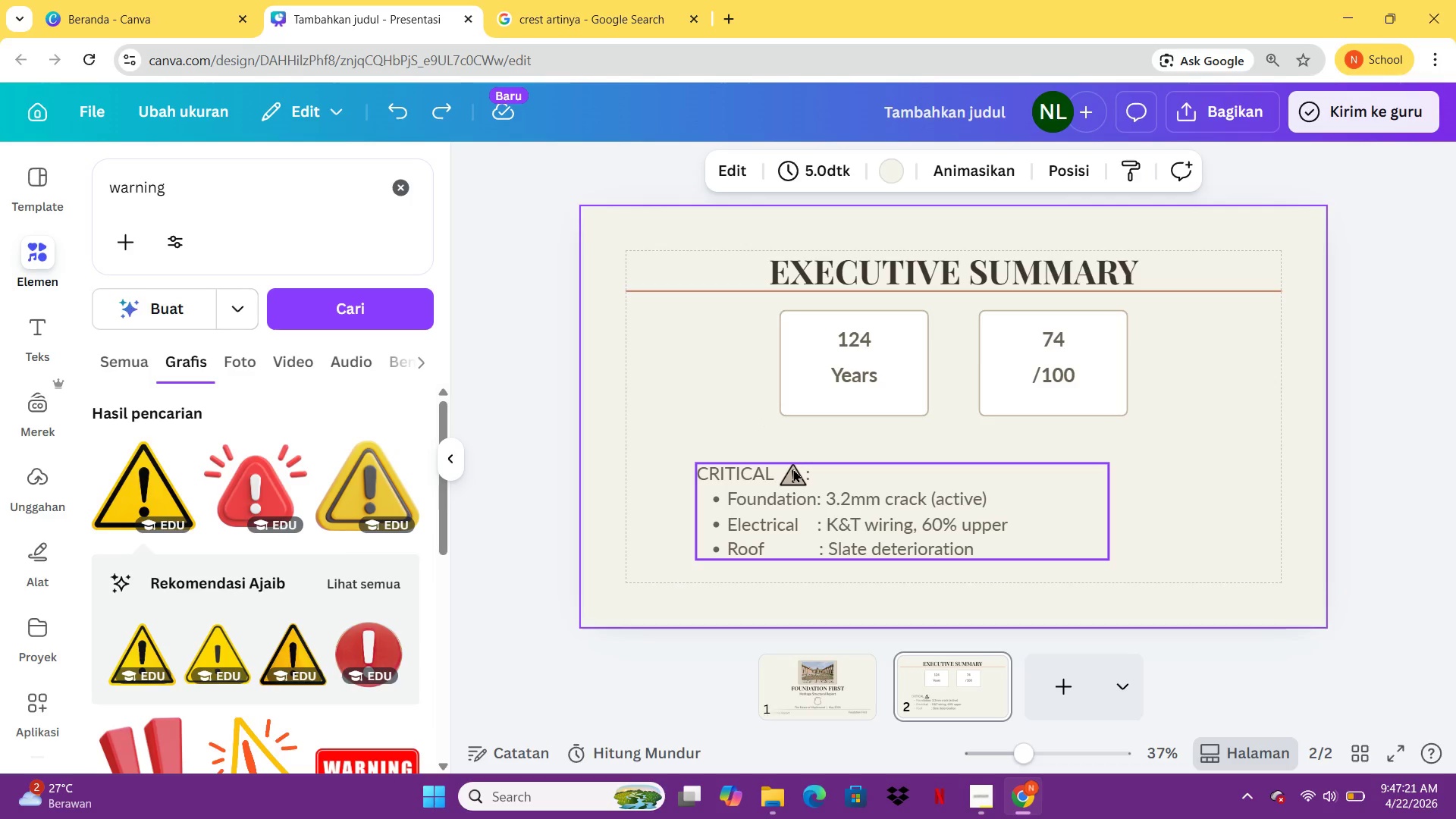 
key(Control+Z)
 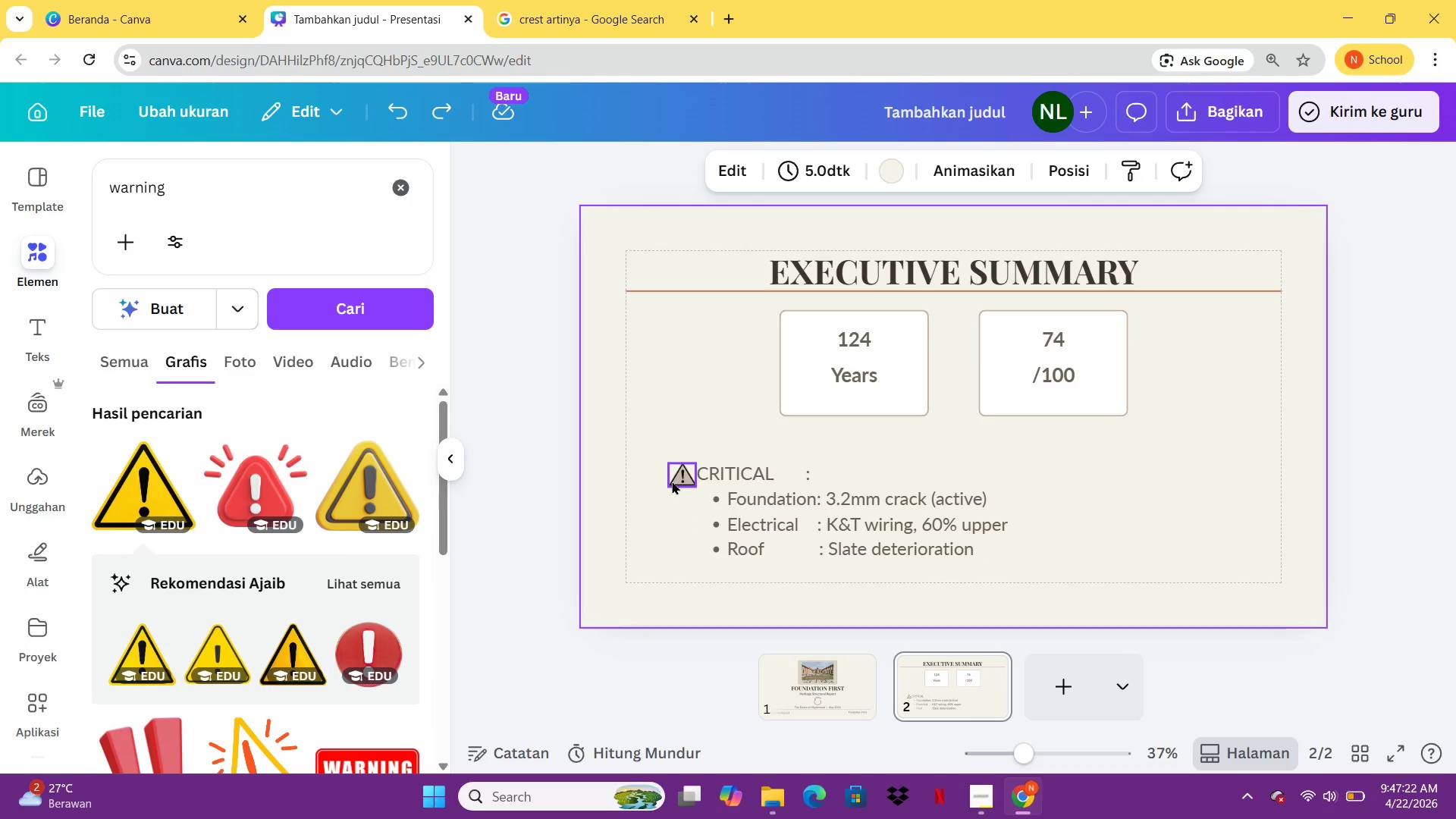 
left_click_drag(start_coordinate=[672, 481], to_coordinate=[665, 474])
 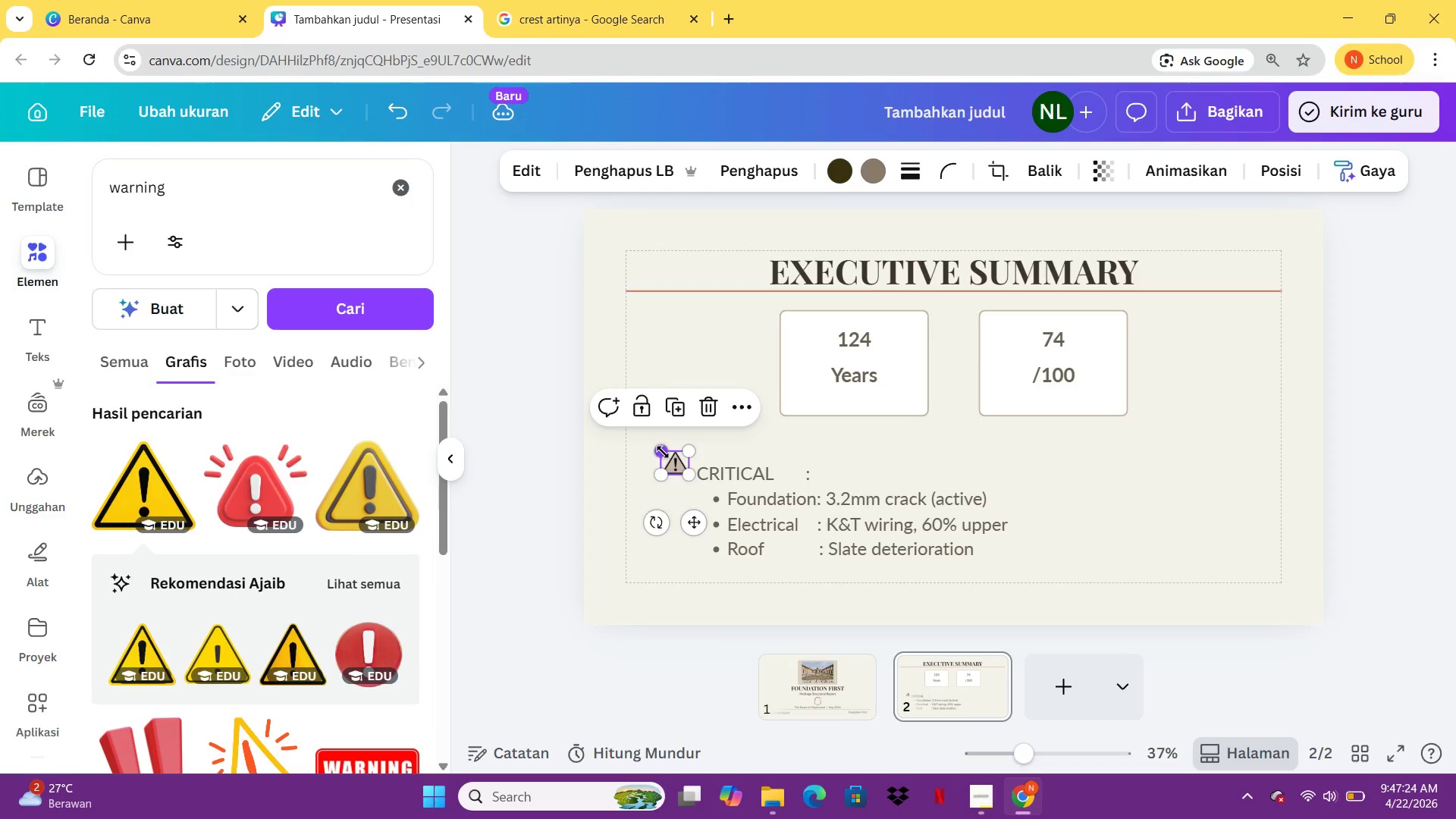 
left_click_drag(start_coordinate=[663, 452], to_coordinate=[667, 457])
 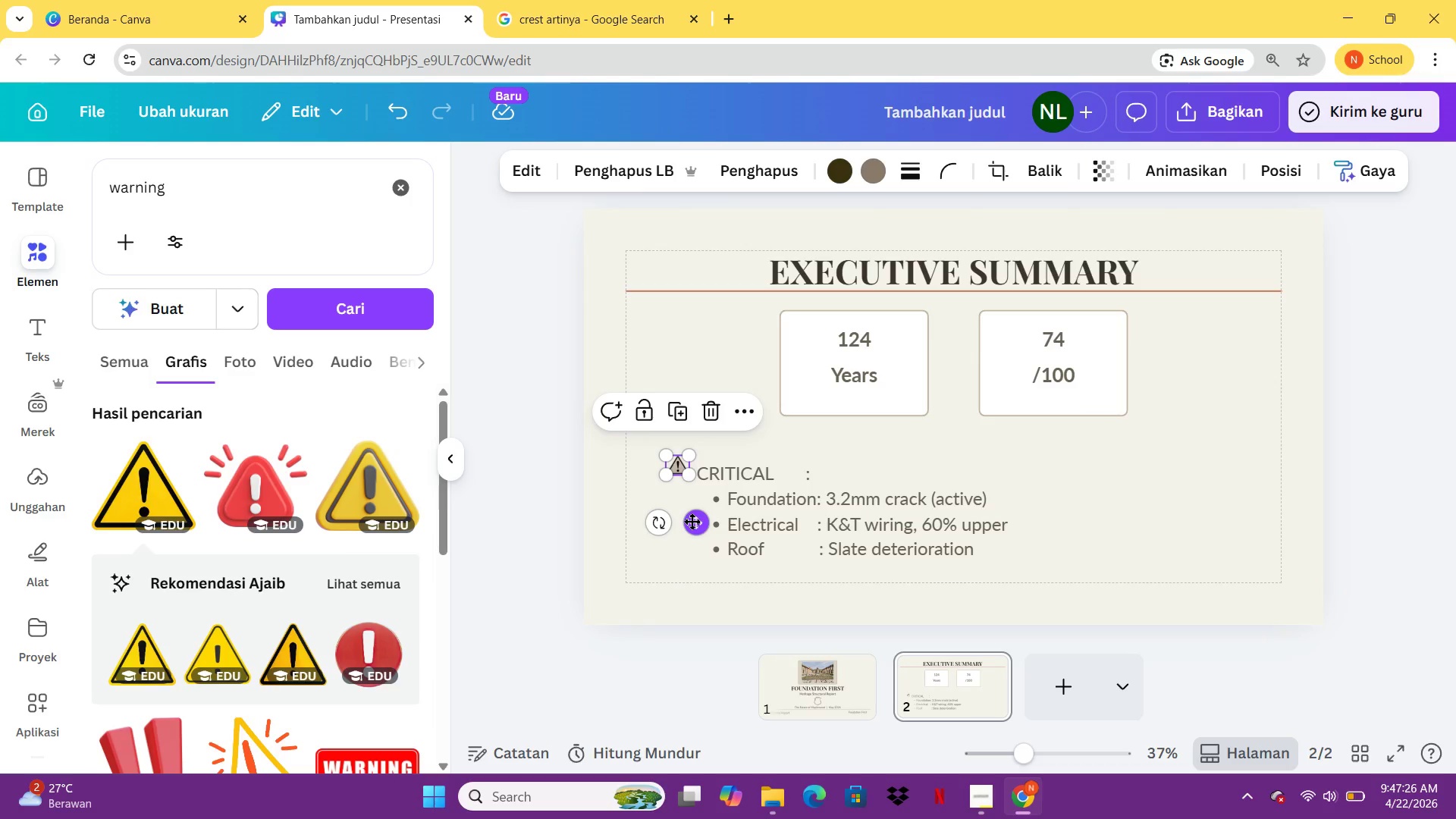 
left_click_drag(start_coordinate=[692, 521], to_coordinate=[803, 534])
 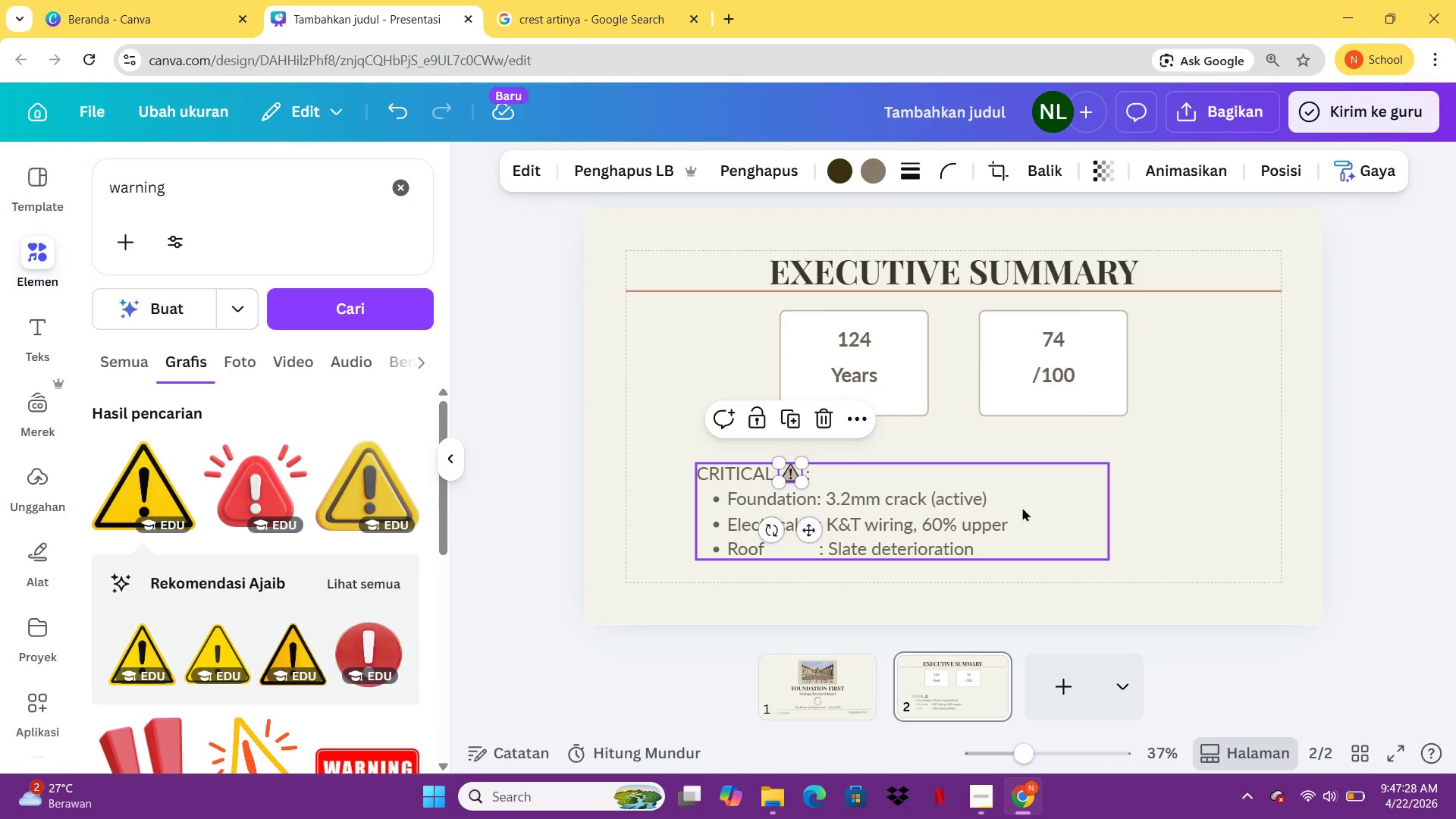 
left_click([1022, 507])
 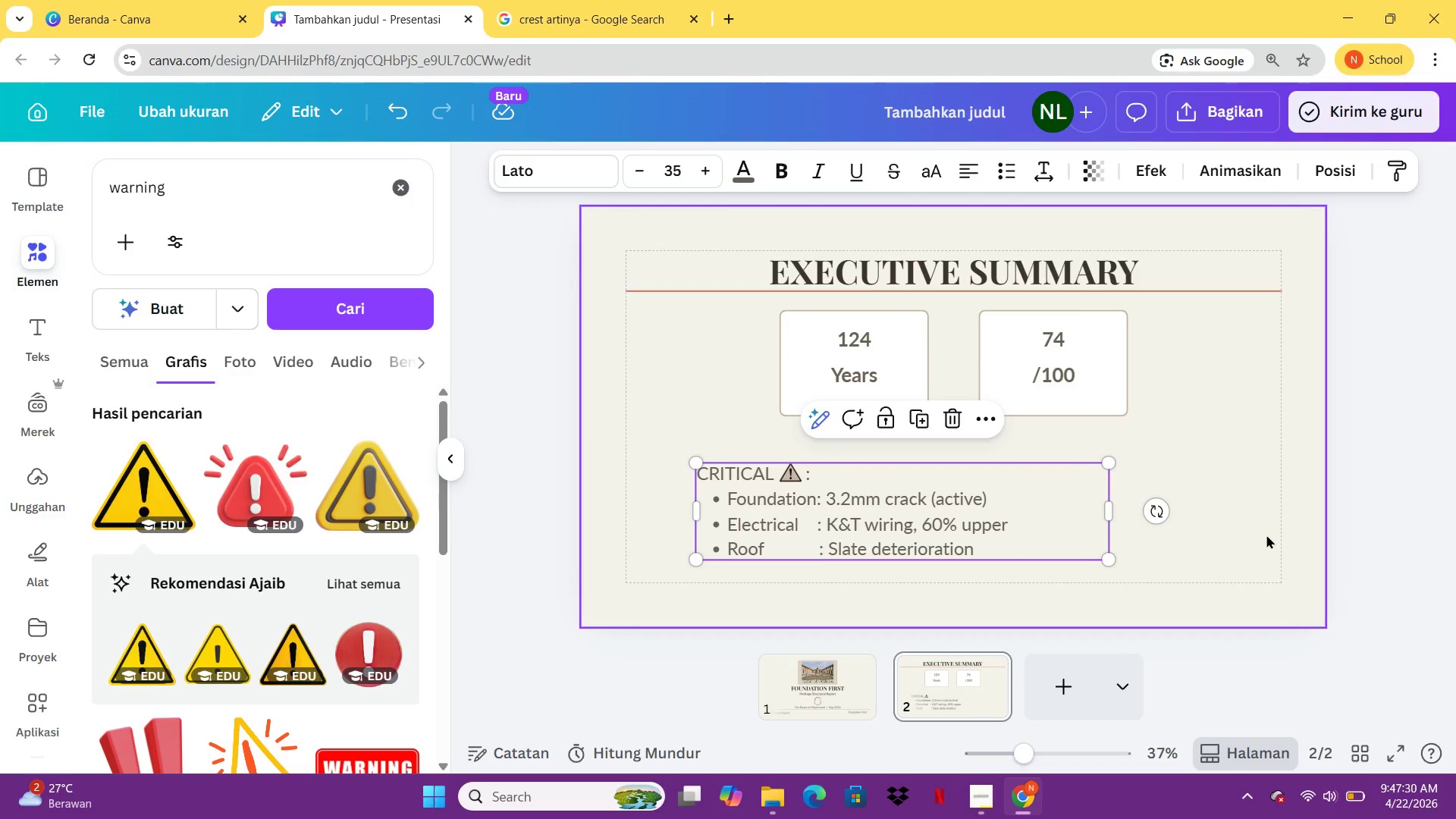 
left_click([1266, 535])
 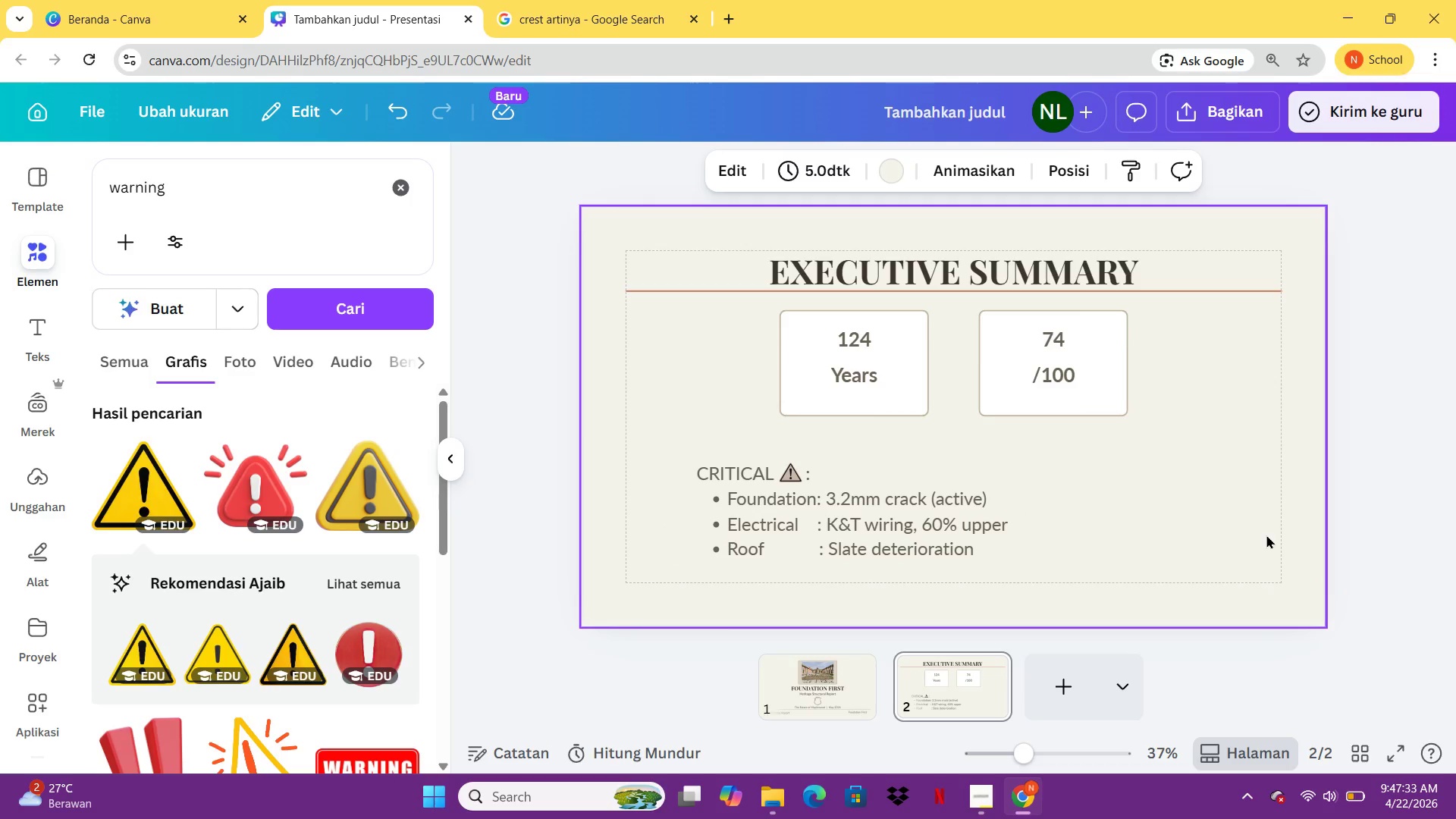 
wait(8.44)
 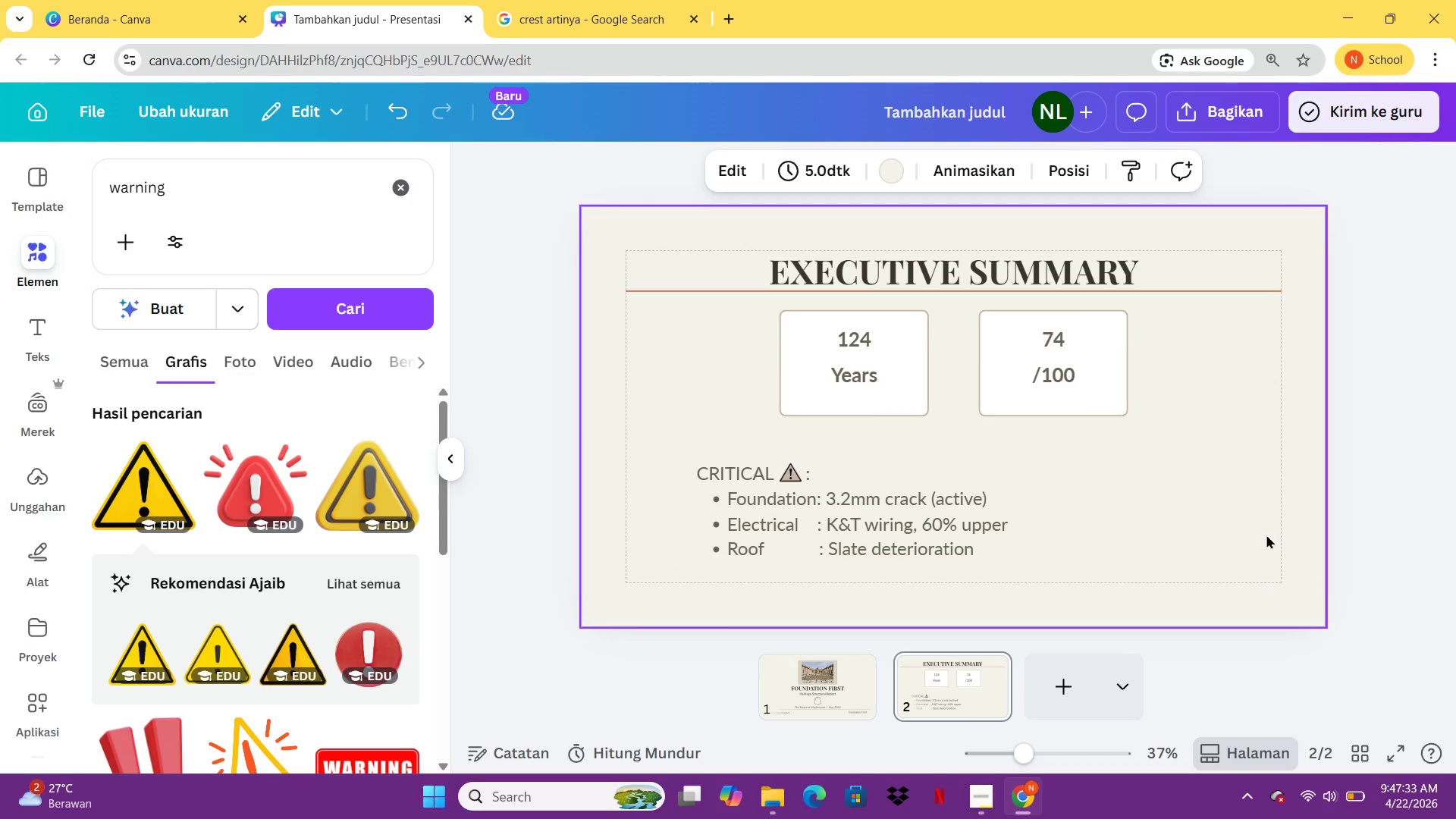 
left_click([926, 557])
 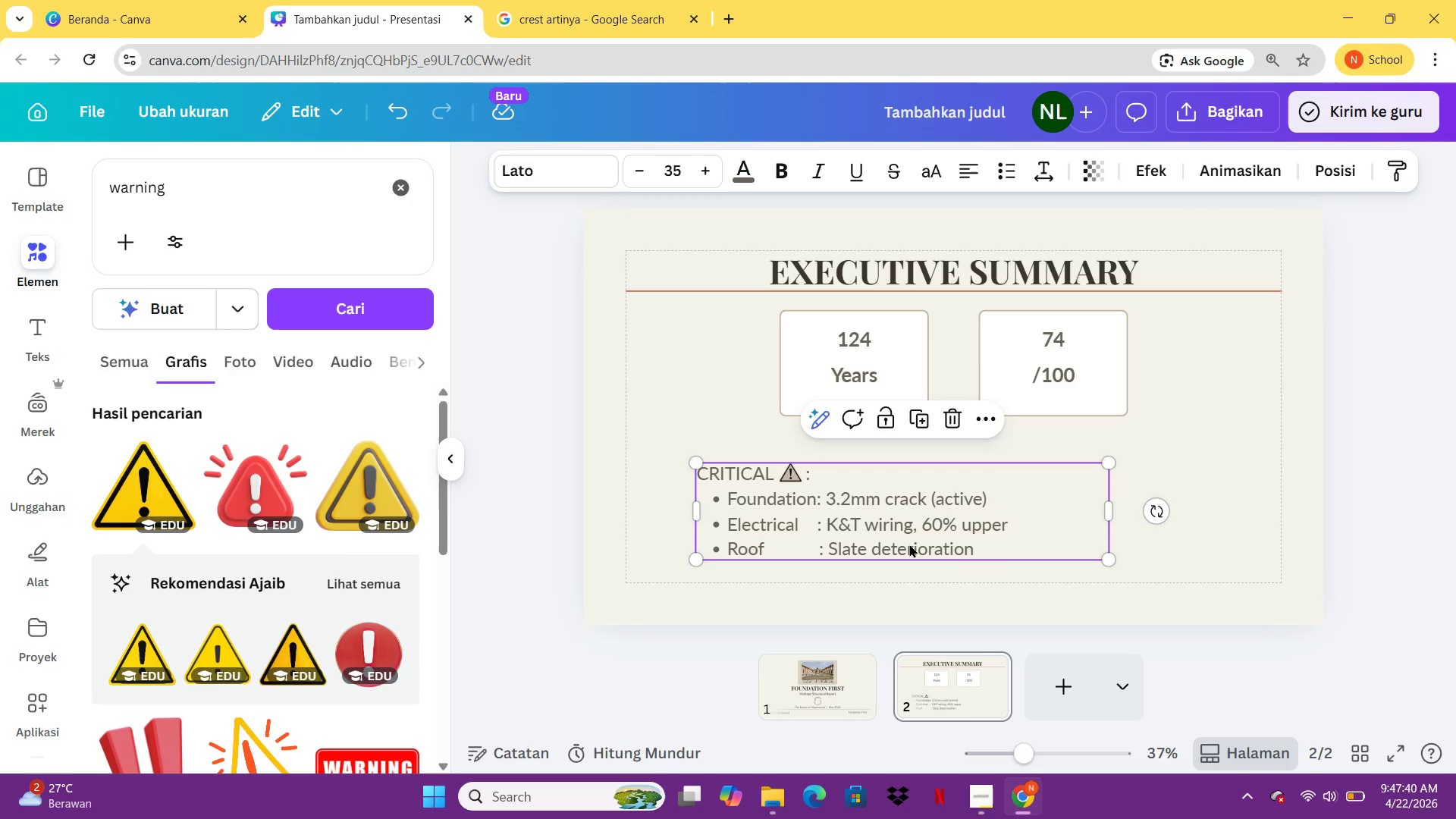 
key(Control+C)
 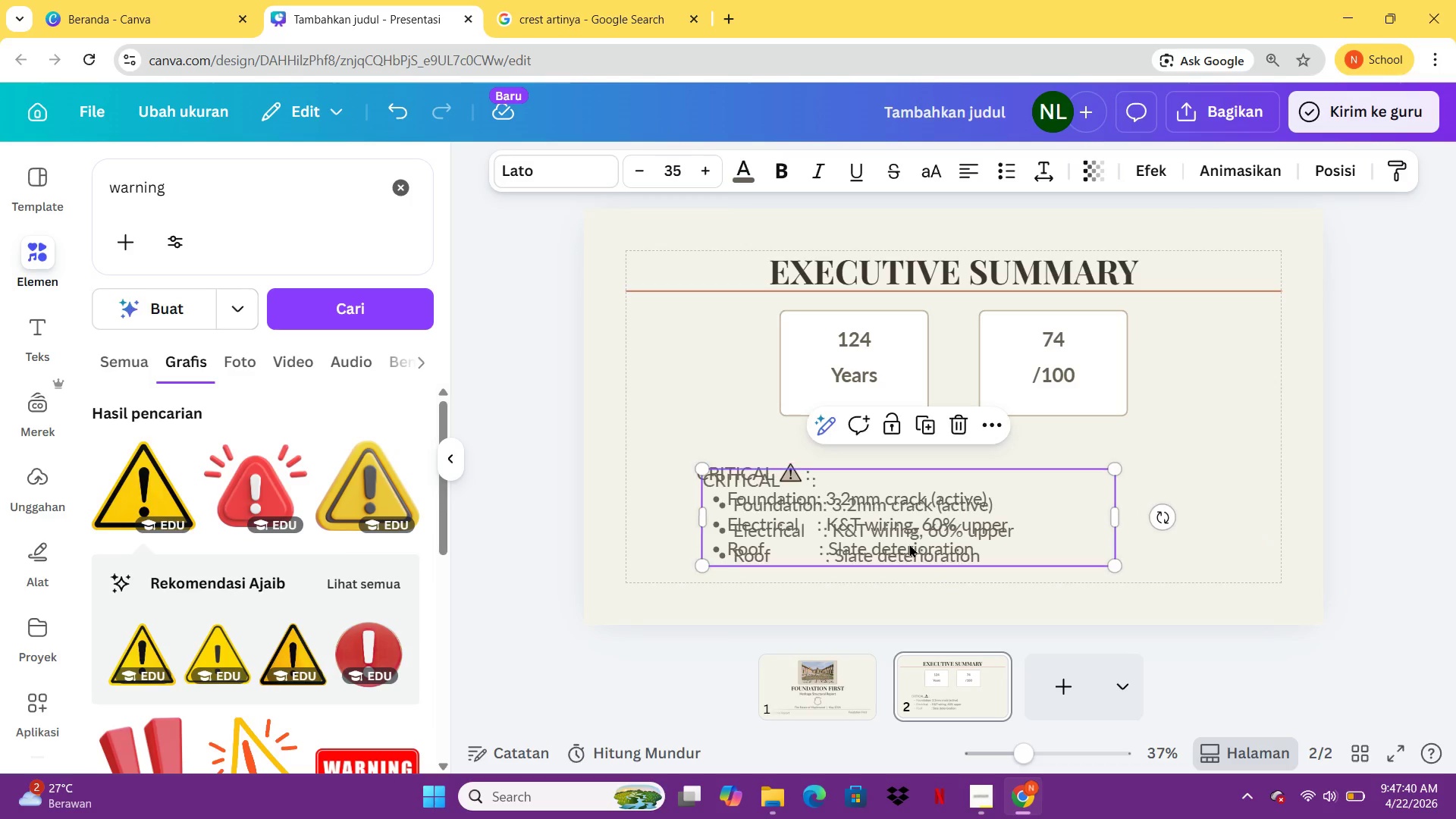 
key(Control+V)
 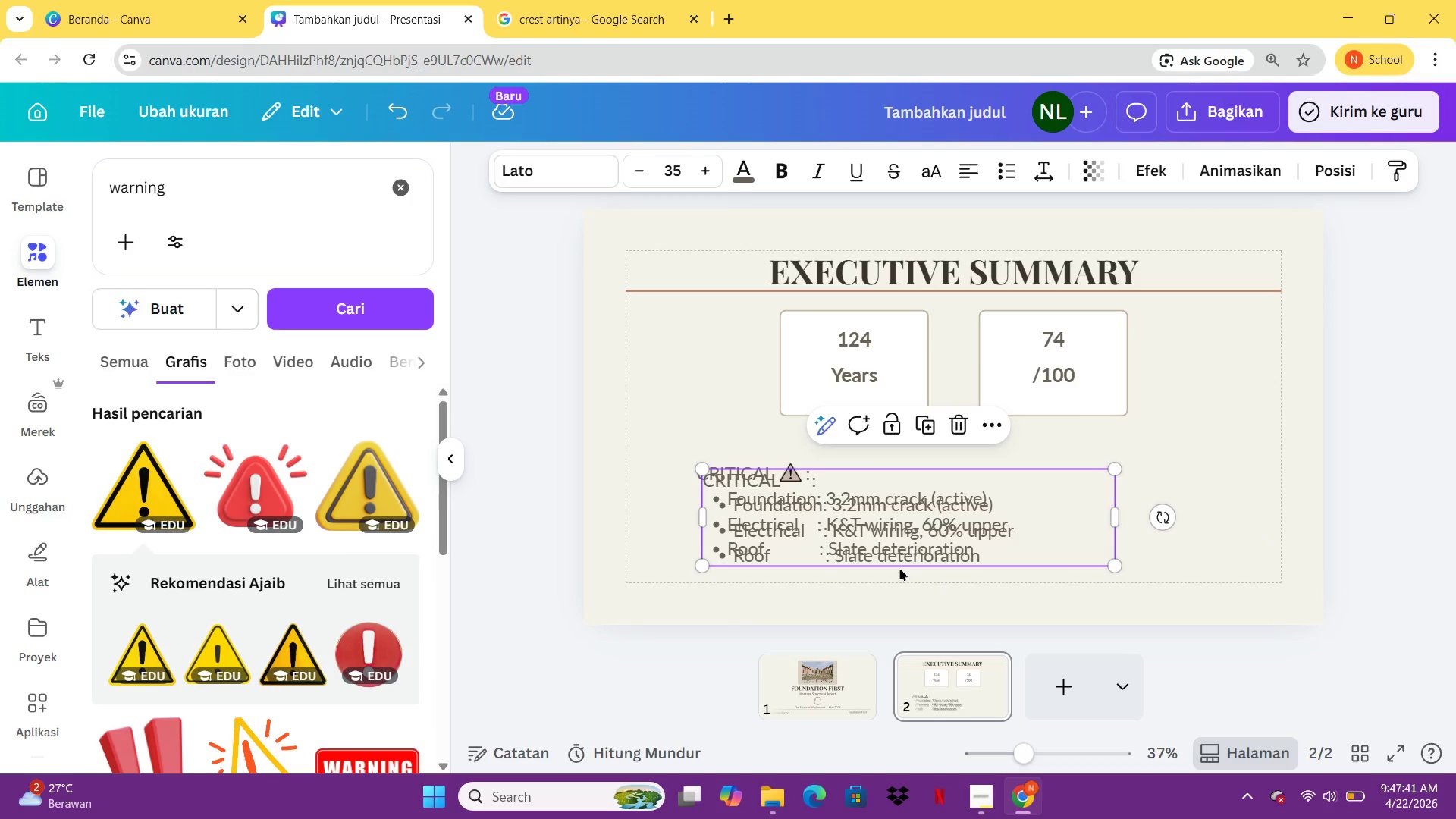 
left_click_drag(start_coordinate=[909, 544], to_coordinate=[877, 588])
 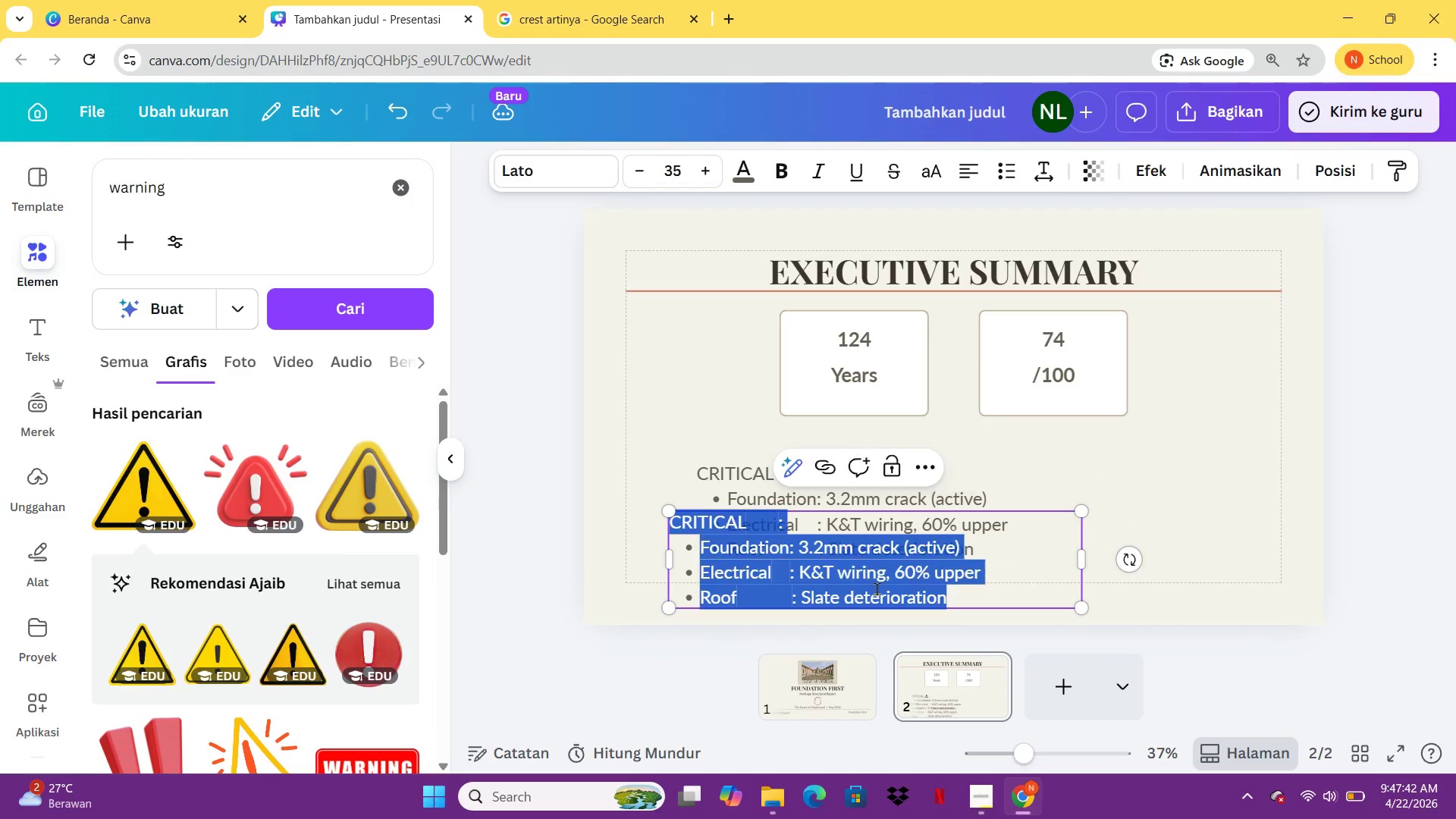 
double_click([877, 588])
 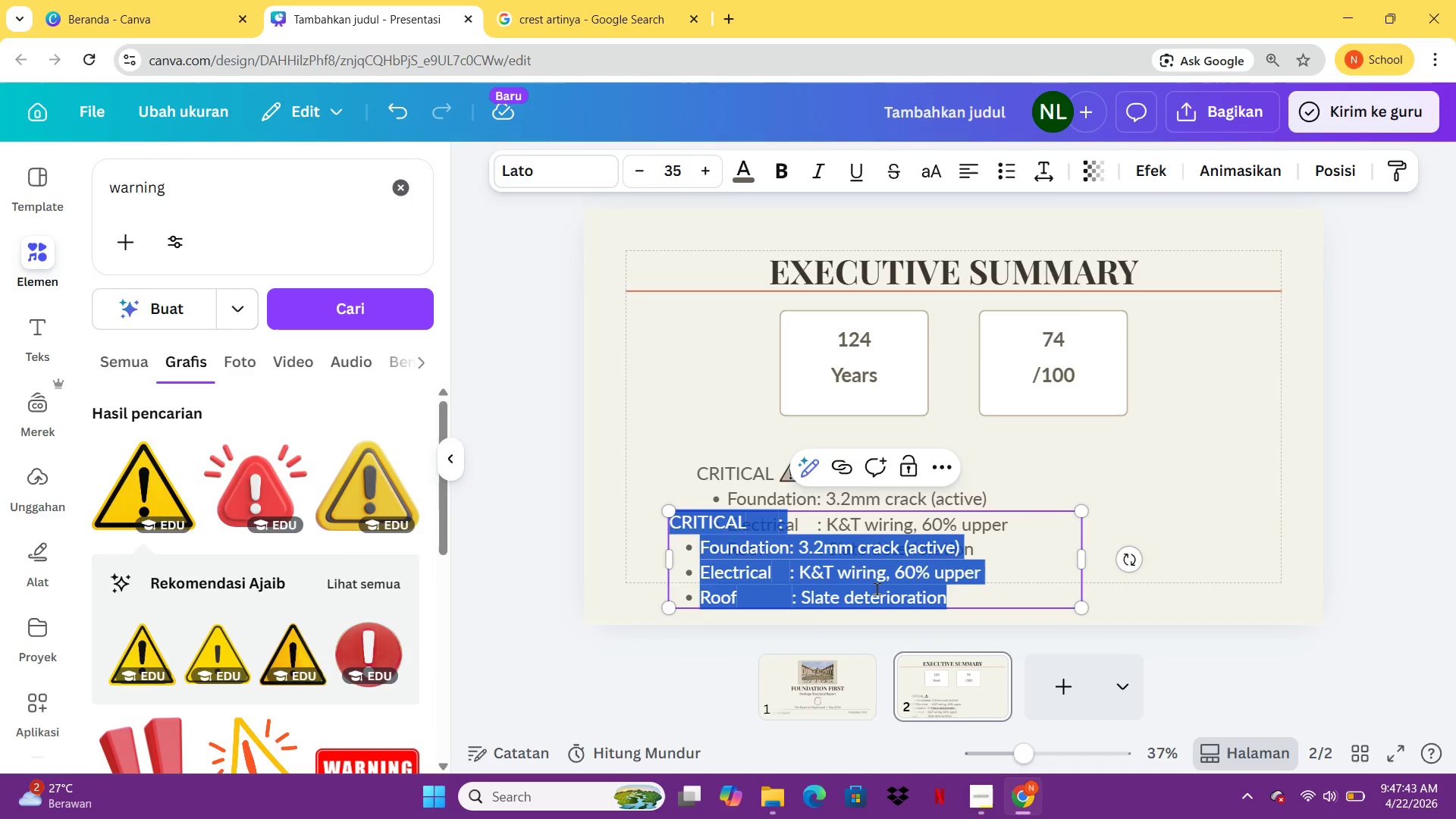 
key(Backspace)
key(Backspace)
type(Full rewire within 12 months)
 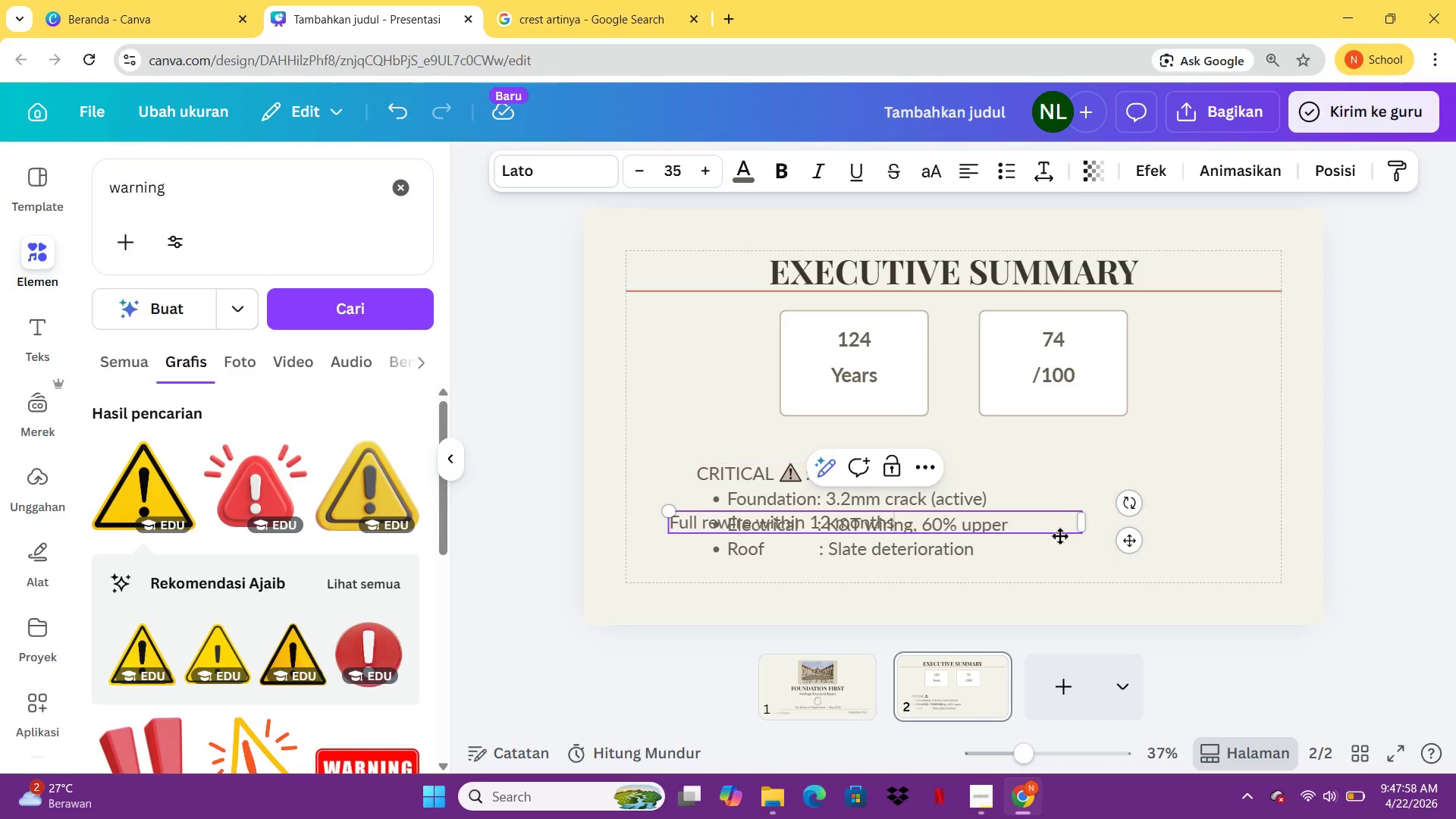 
left_click([1095, 573])
 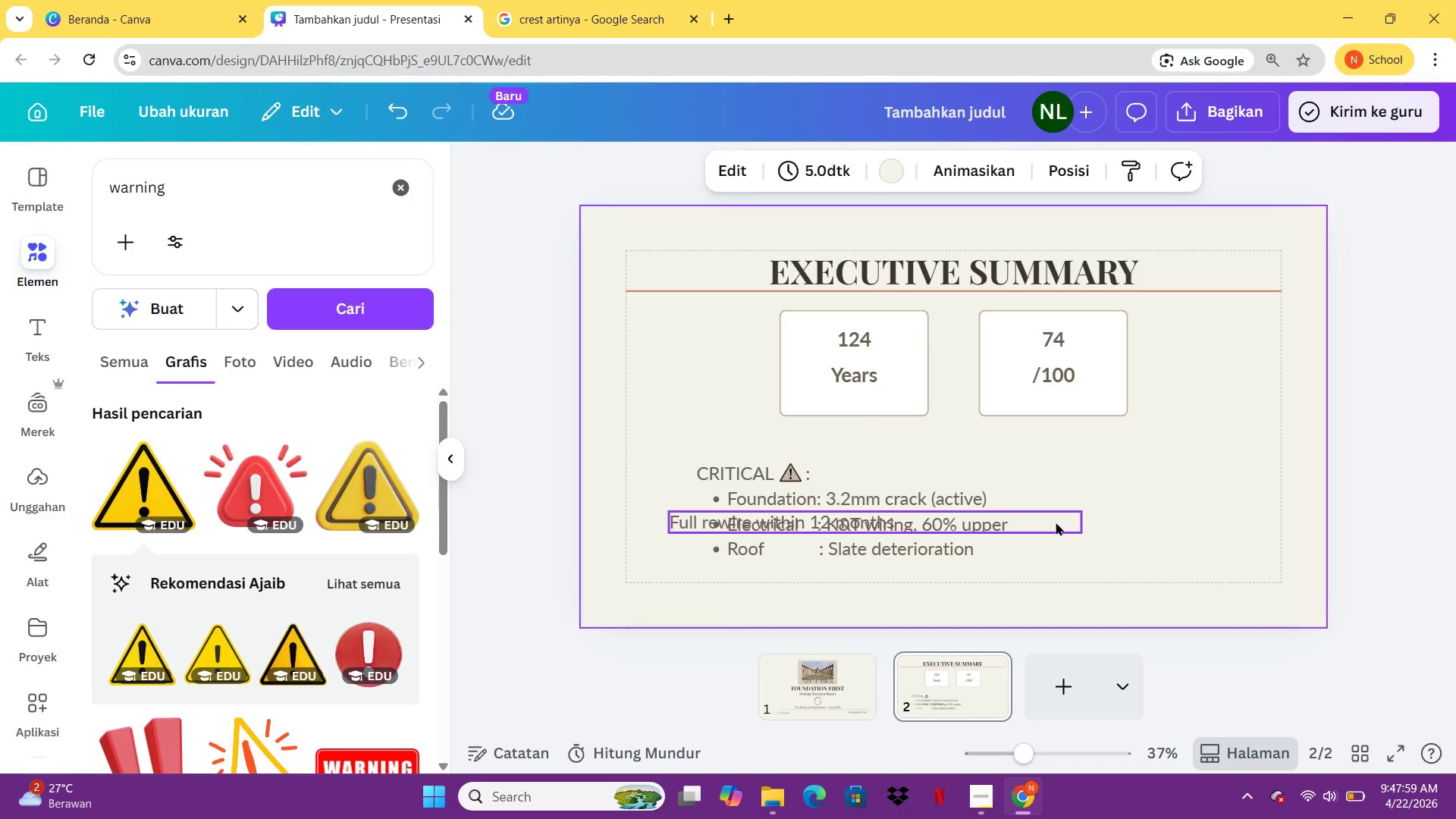 
left_click_drag(start_coordinate=[1056, 522], to_coordinate=[1150, 574])
 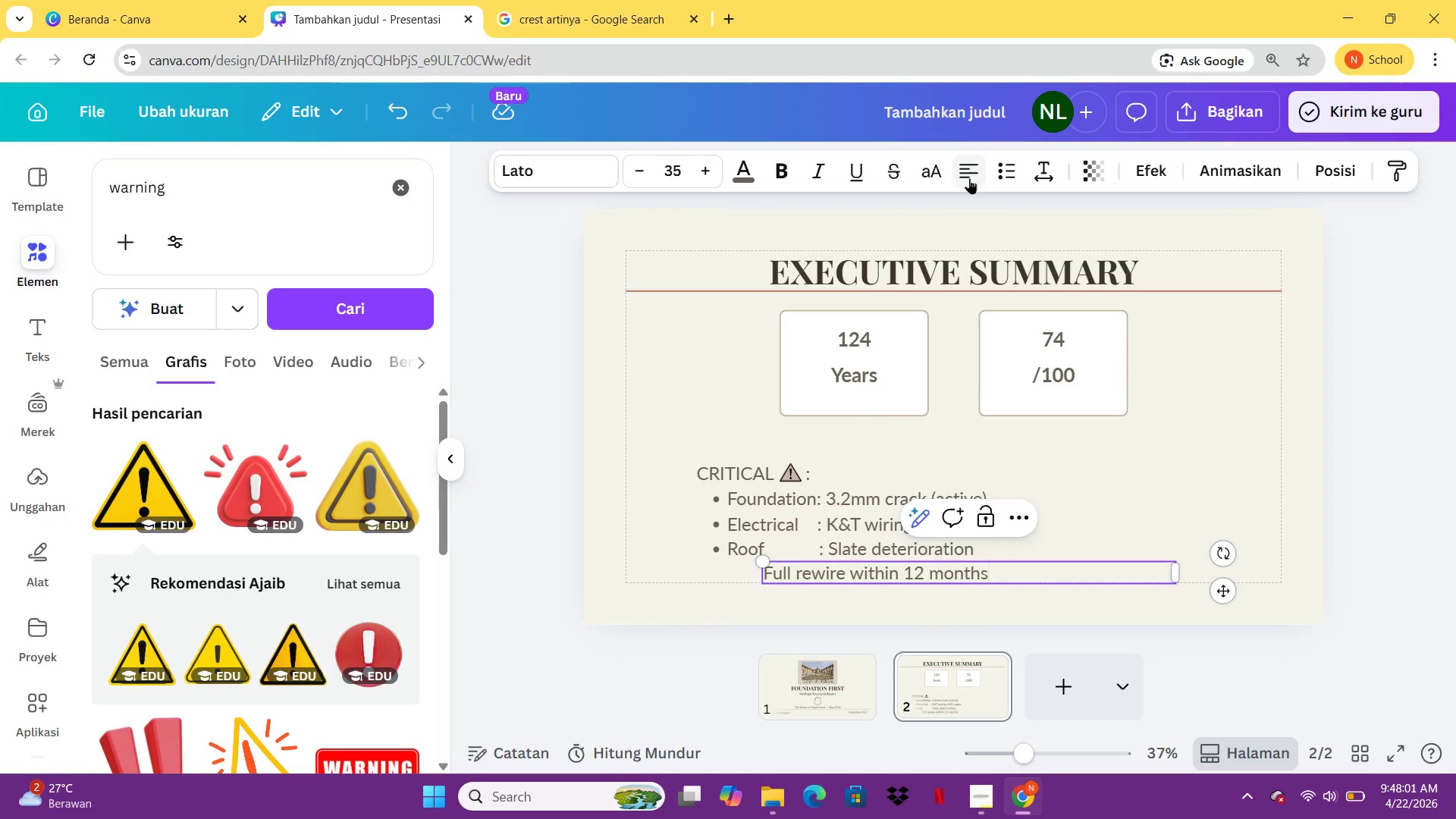 
left_click([969, 178])
 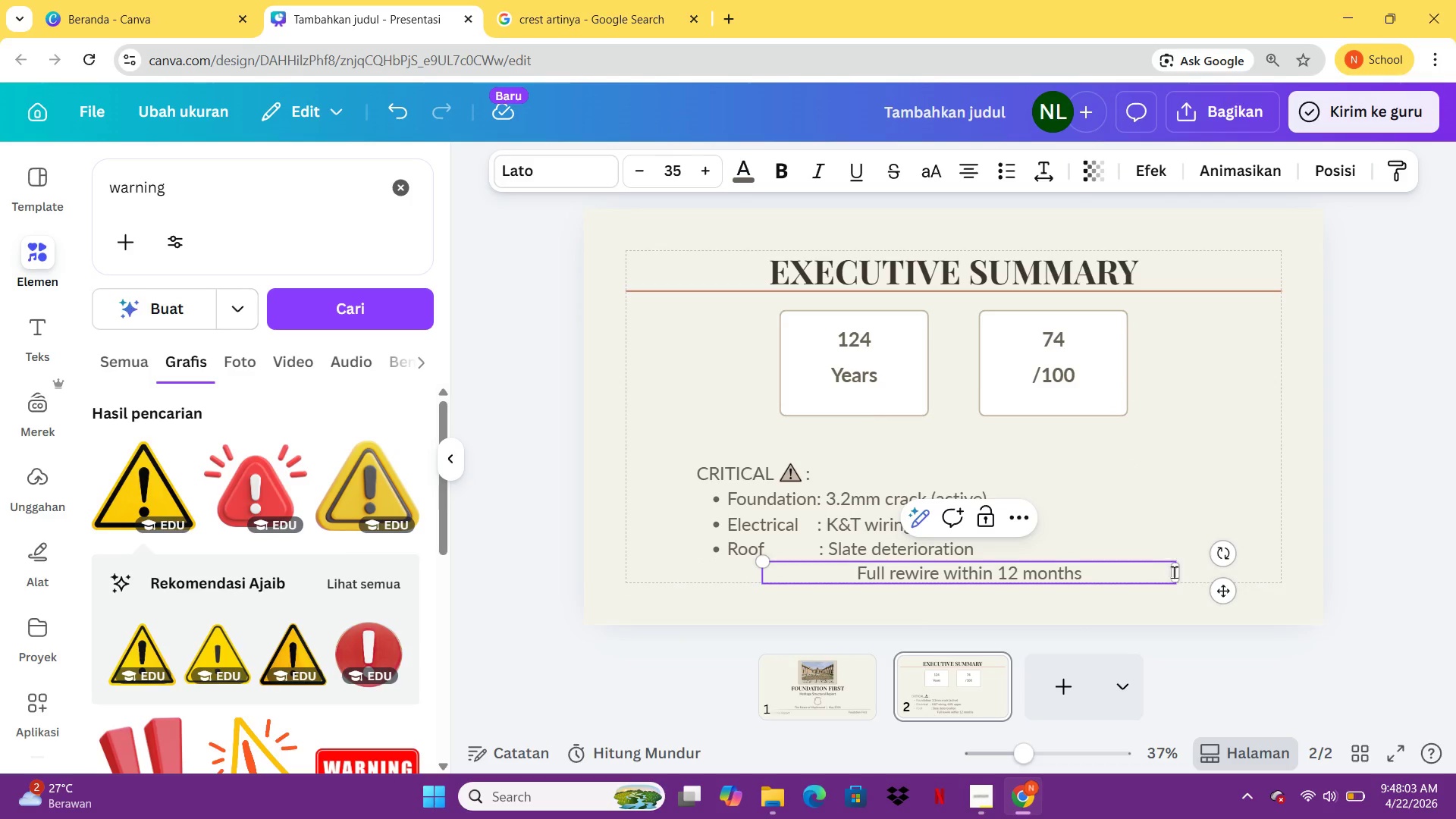 
left_click_drag(start_coordinate=[1180, 572], to_coordinate=[1033, 573])
 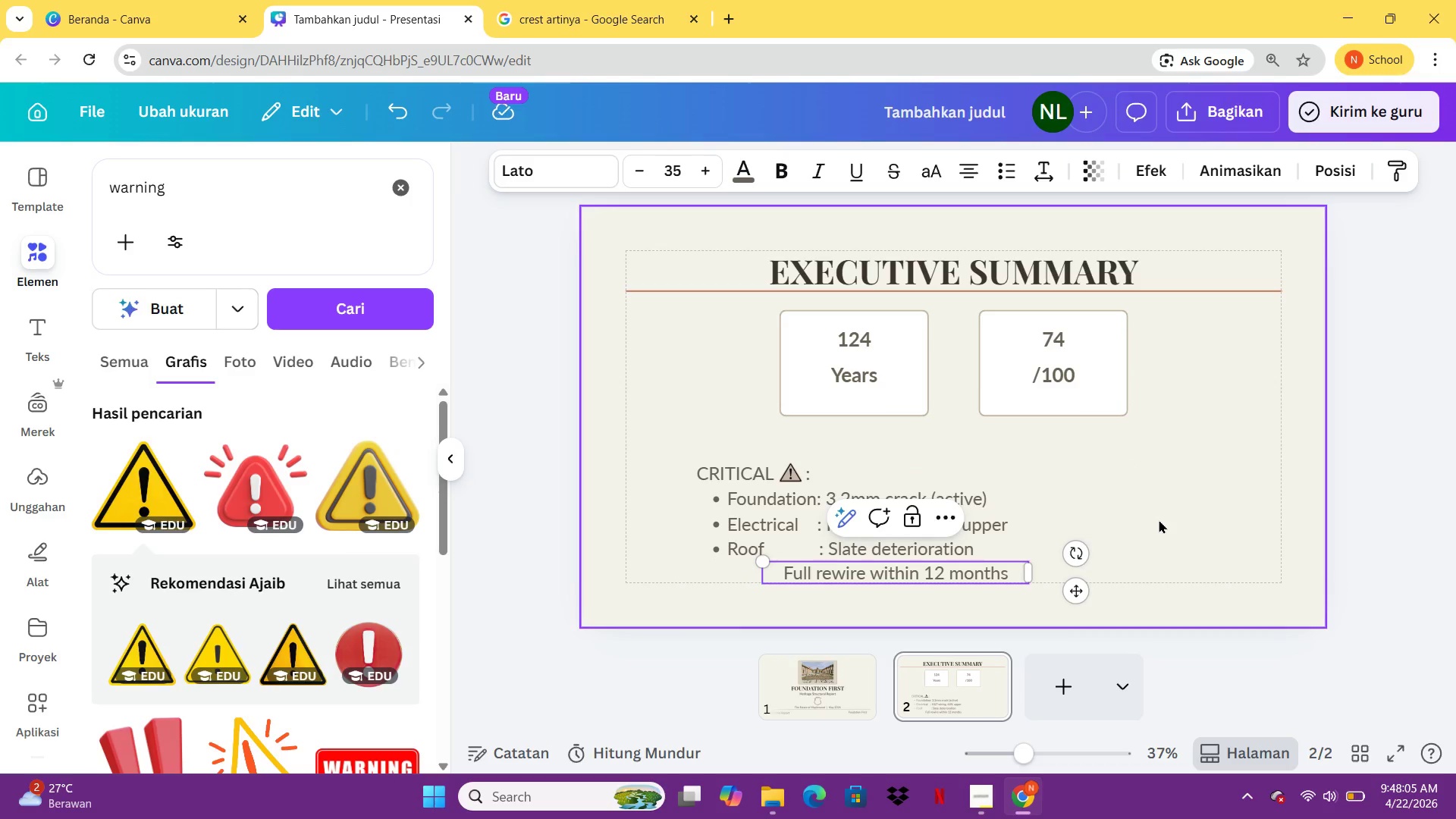 
left_click([1159, 519])
 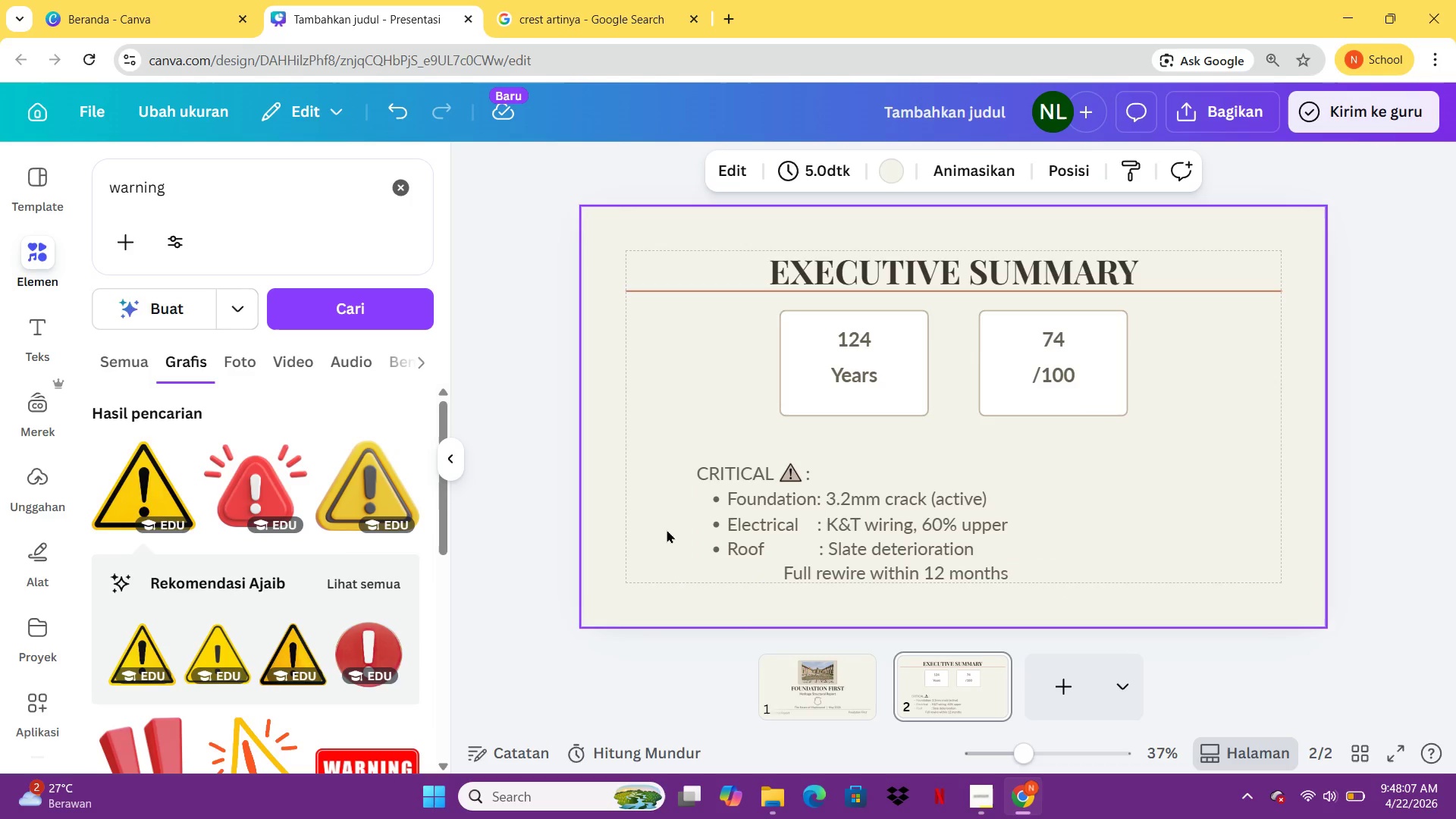 
left_click_drag(start_coordinate=[645, 532], to_coordinate=[904, 481])
 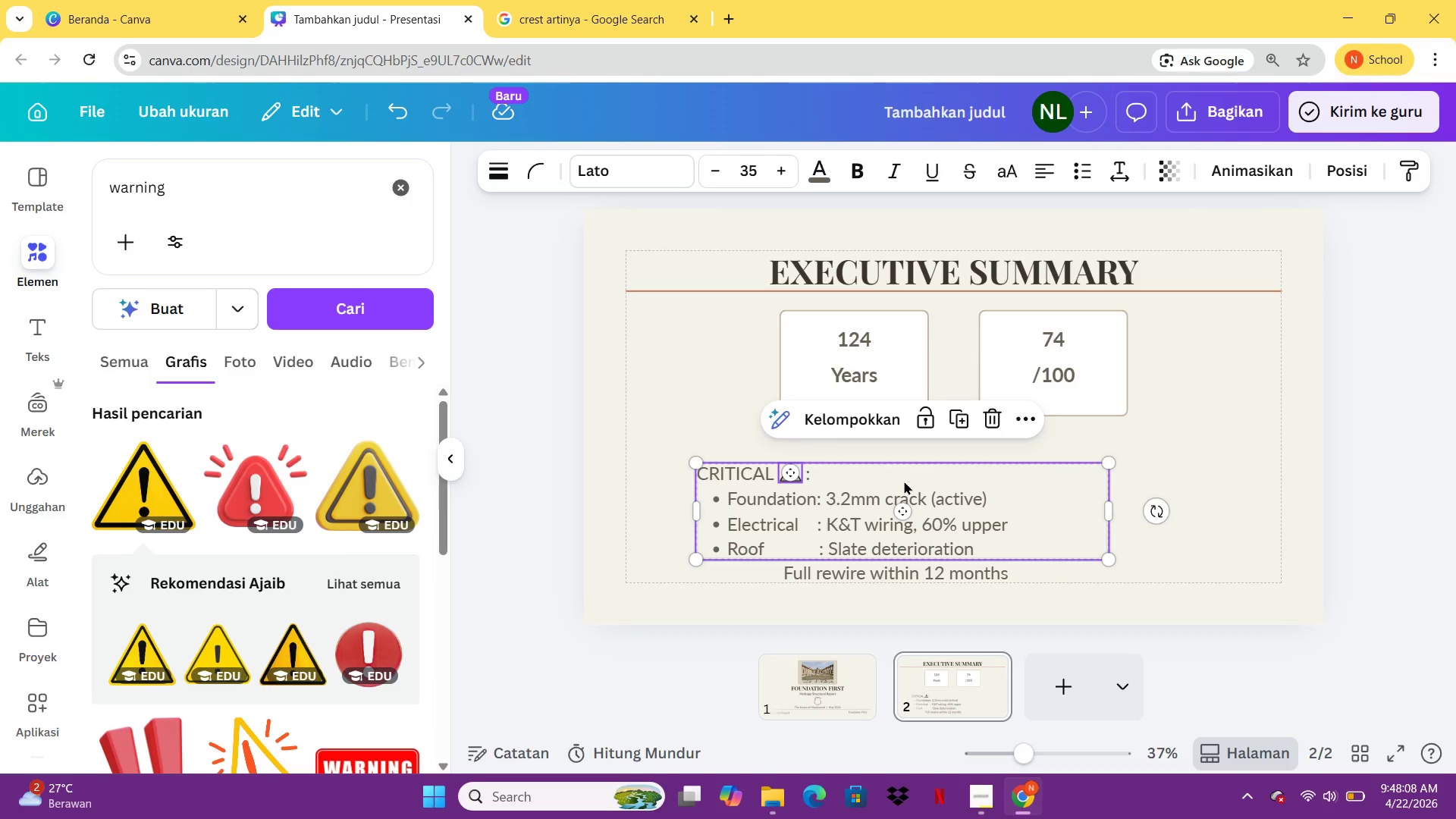 
key(Control+G)
 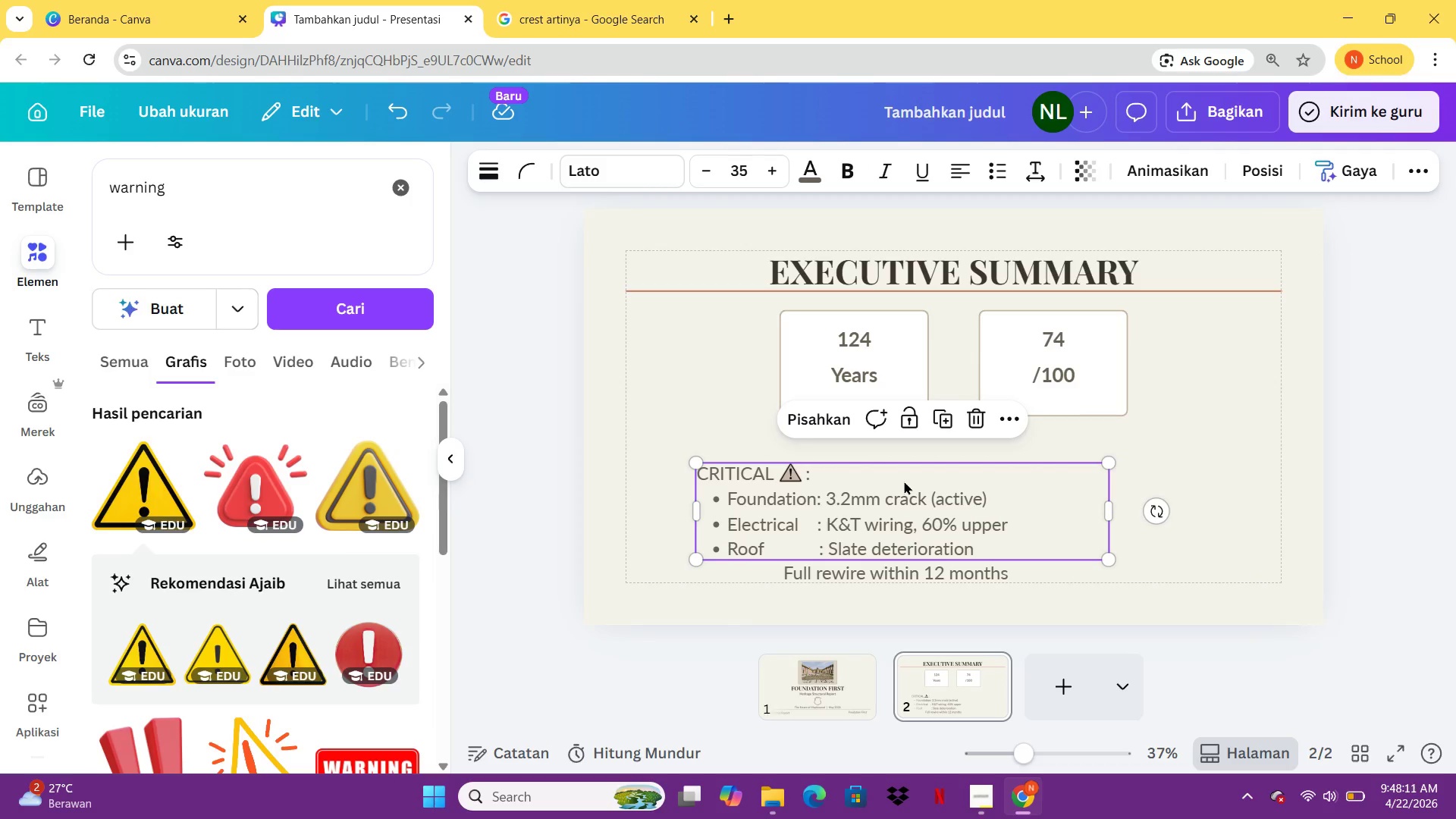 
left_click_drag(start_coordinate=[904, 481], to_coordinate=[830, 442])
 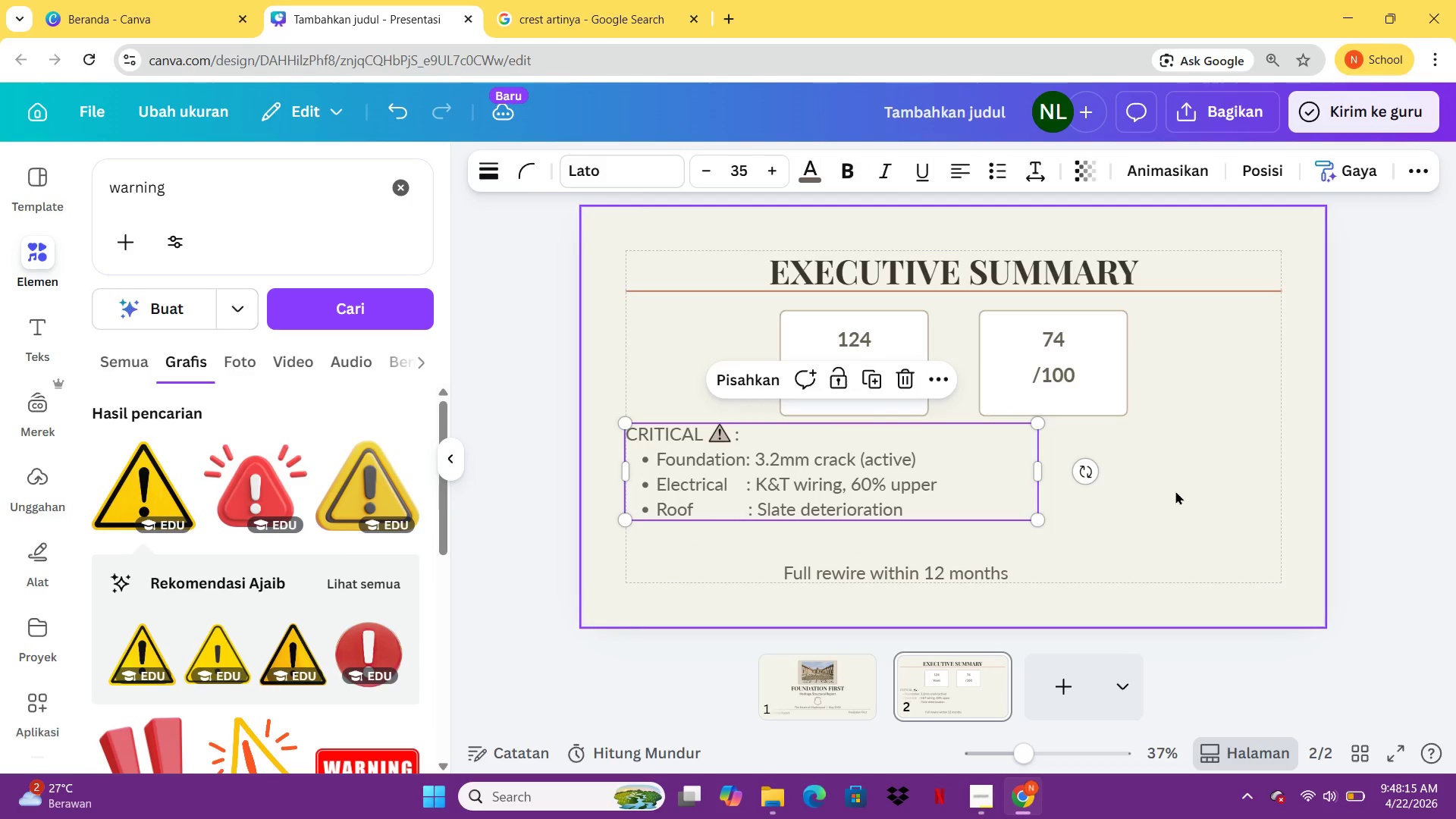 
left_click([1175, 491])
 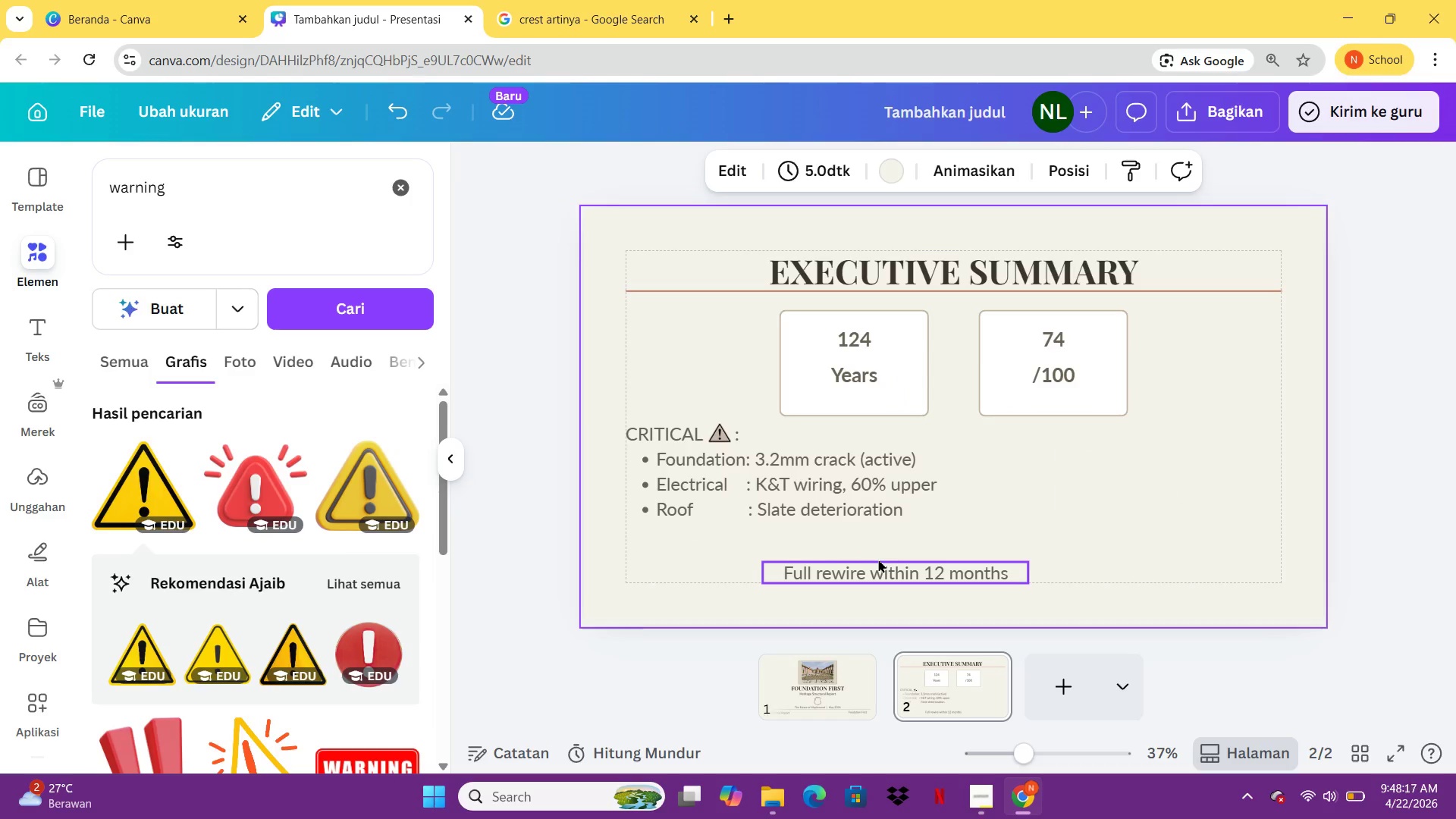 
left_click_drag(start_coordinate=[878, 559], to_coordinate=[739, 560])
 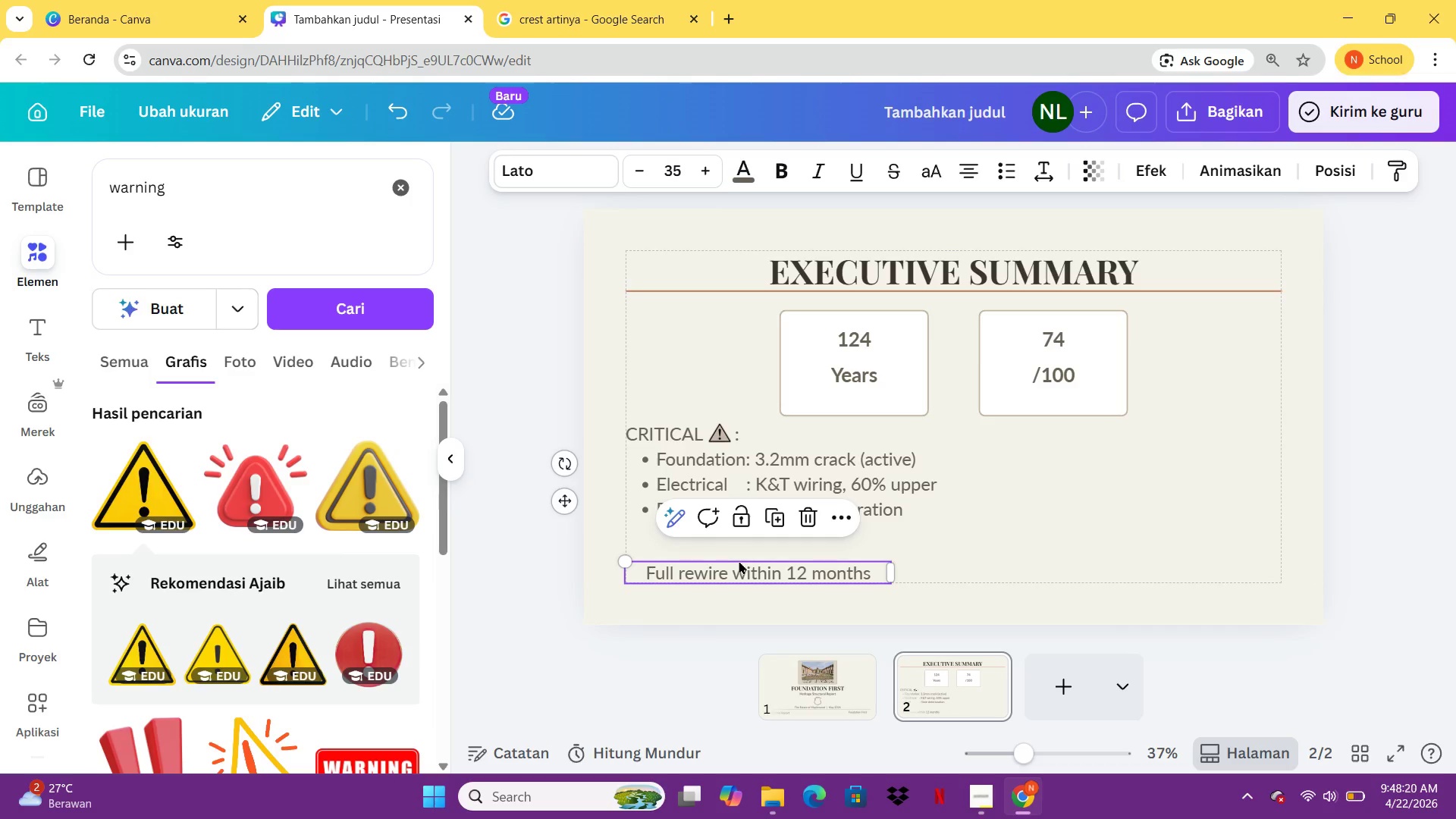 
left_click_drag(start_coordinate=[747, 571], to_coordinate=[780, 573])
 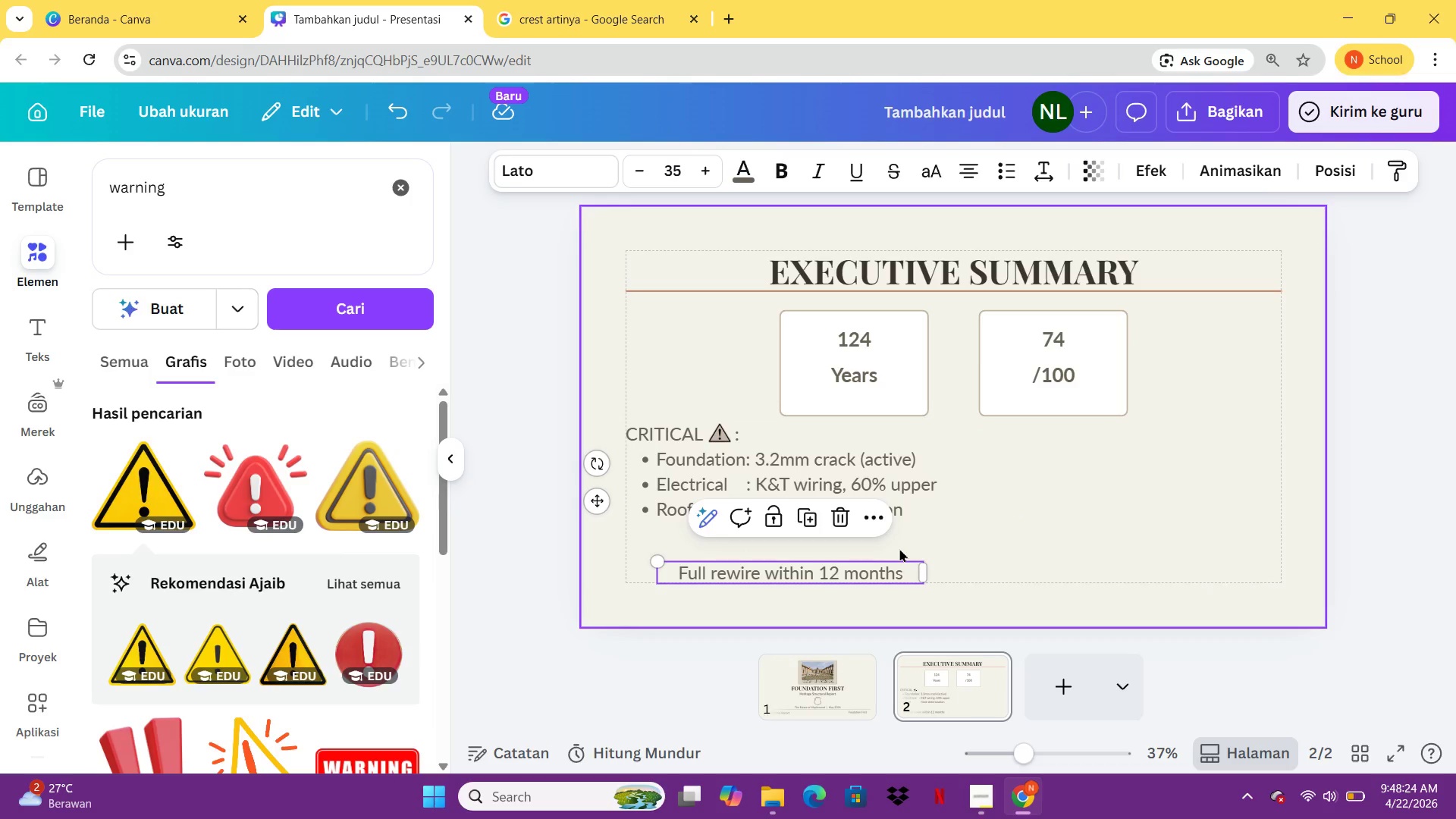 
hold_key(key=ArrowUp, duration=0.95)
 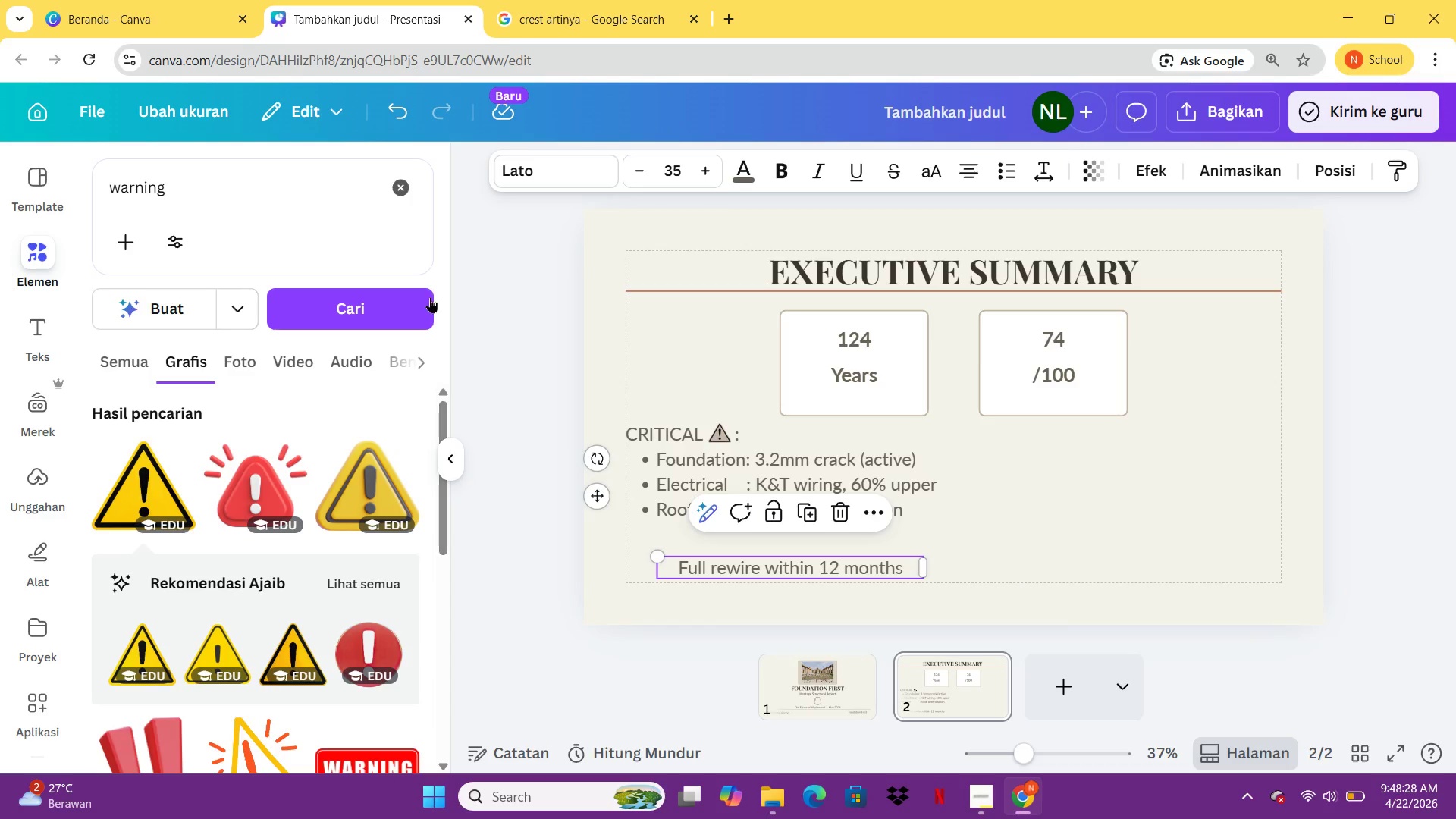 
left_click_drag(start_coordinate=[195, 180], to_coordinate=[89, 198])
 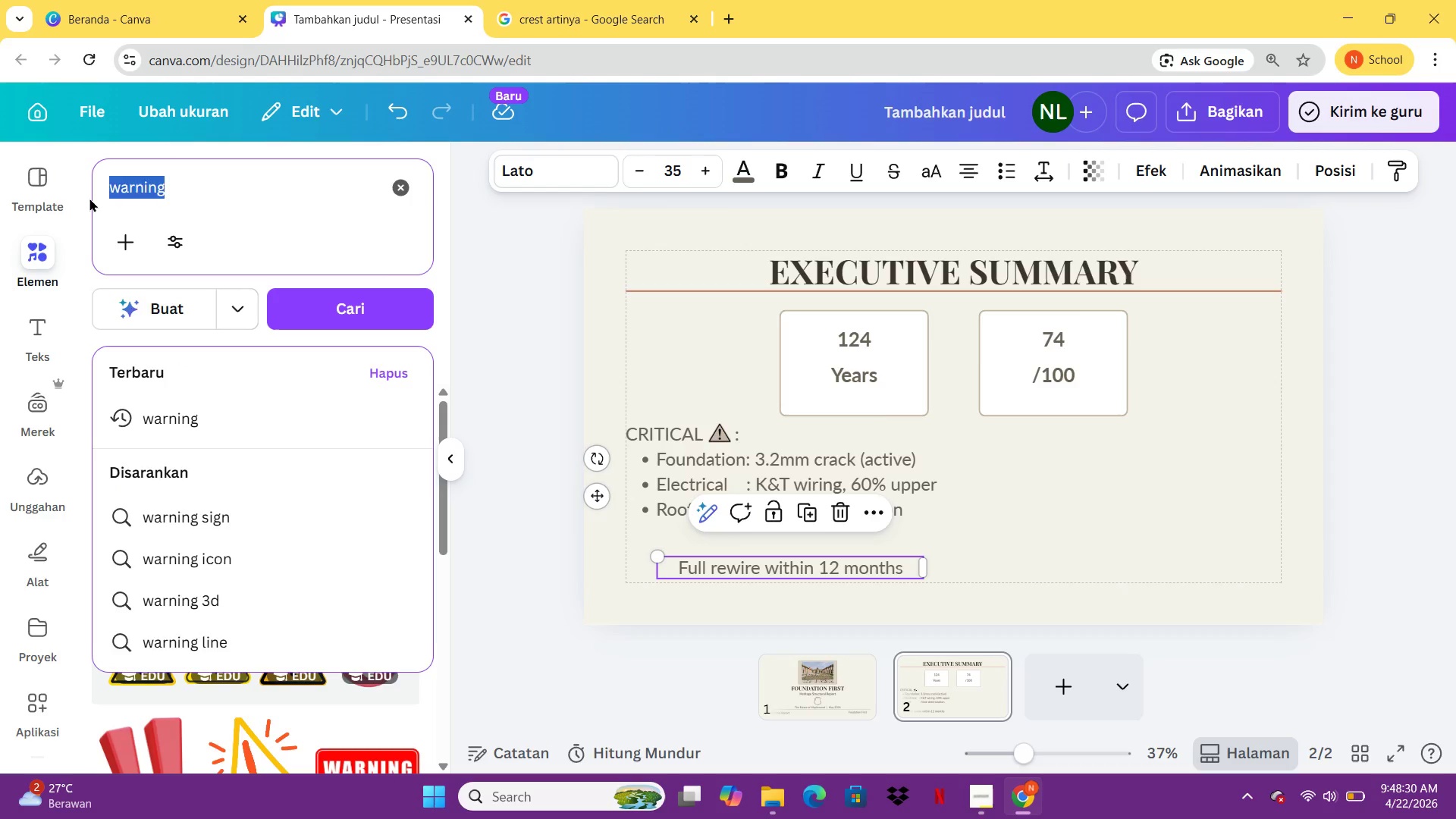 
type(arah)
 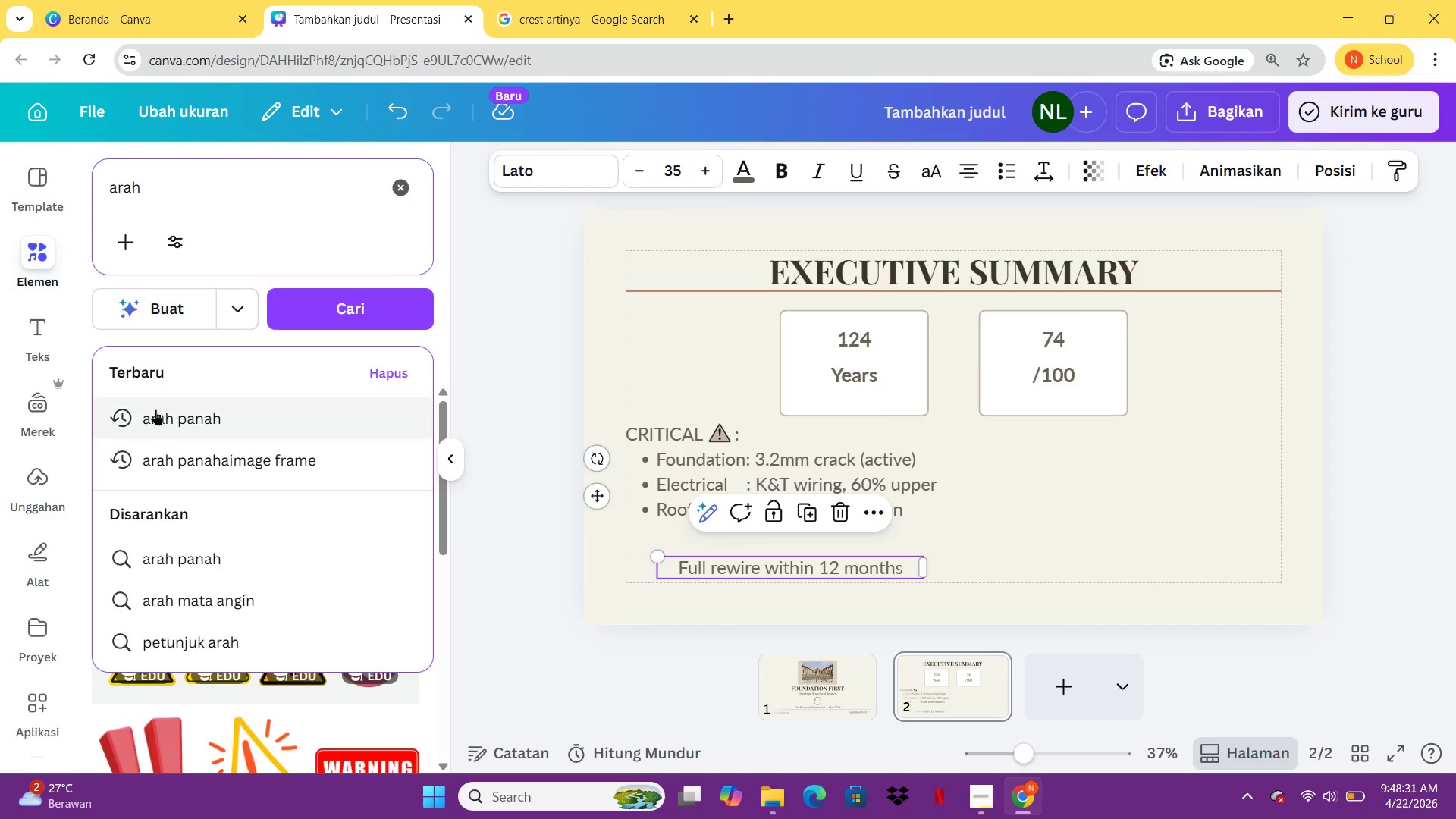 
left_click([155, 410])
 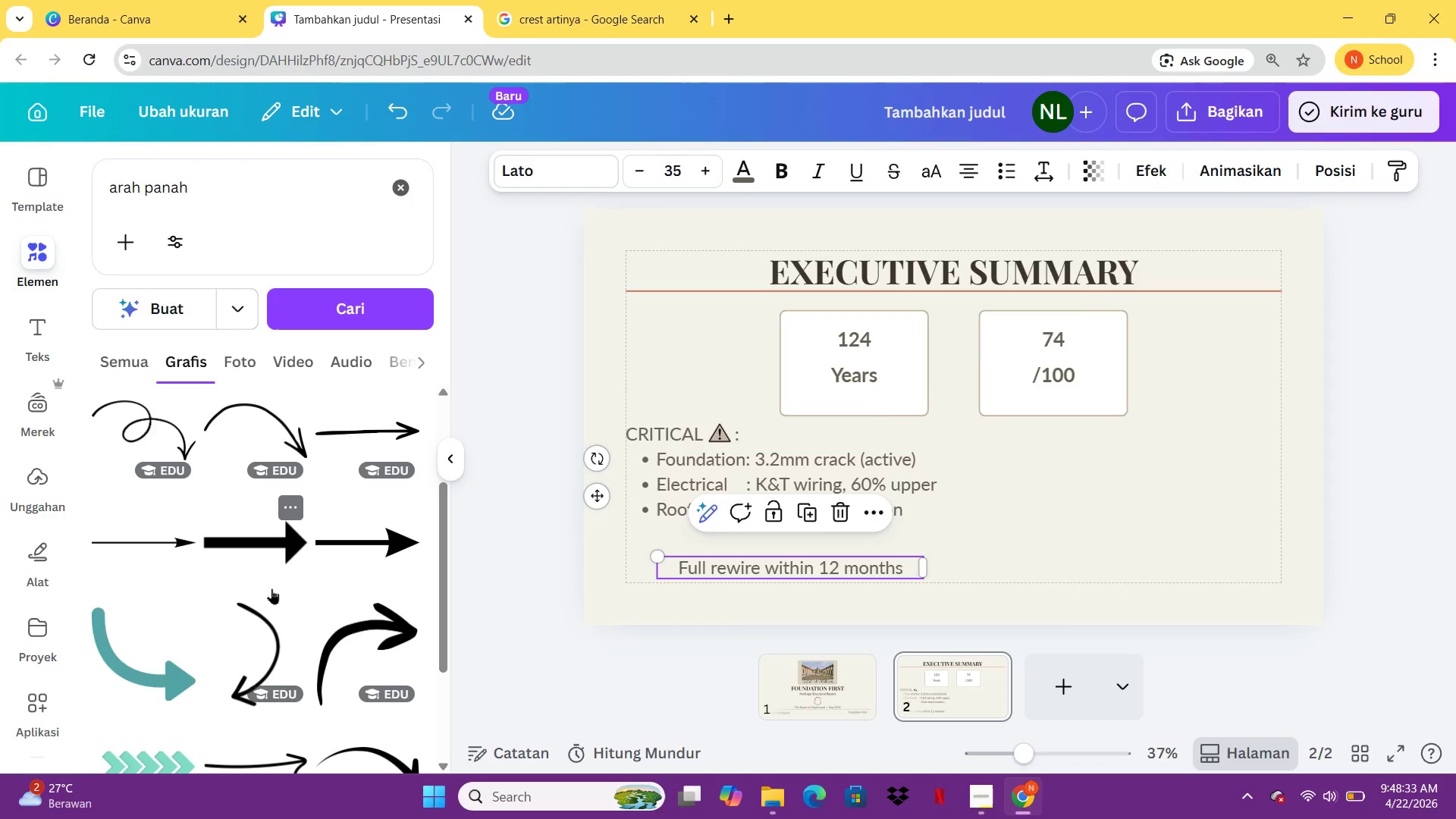 
left_click([361, 541])
 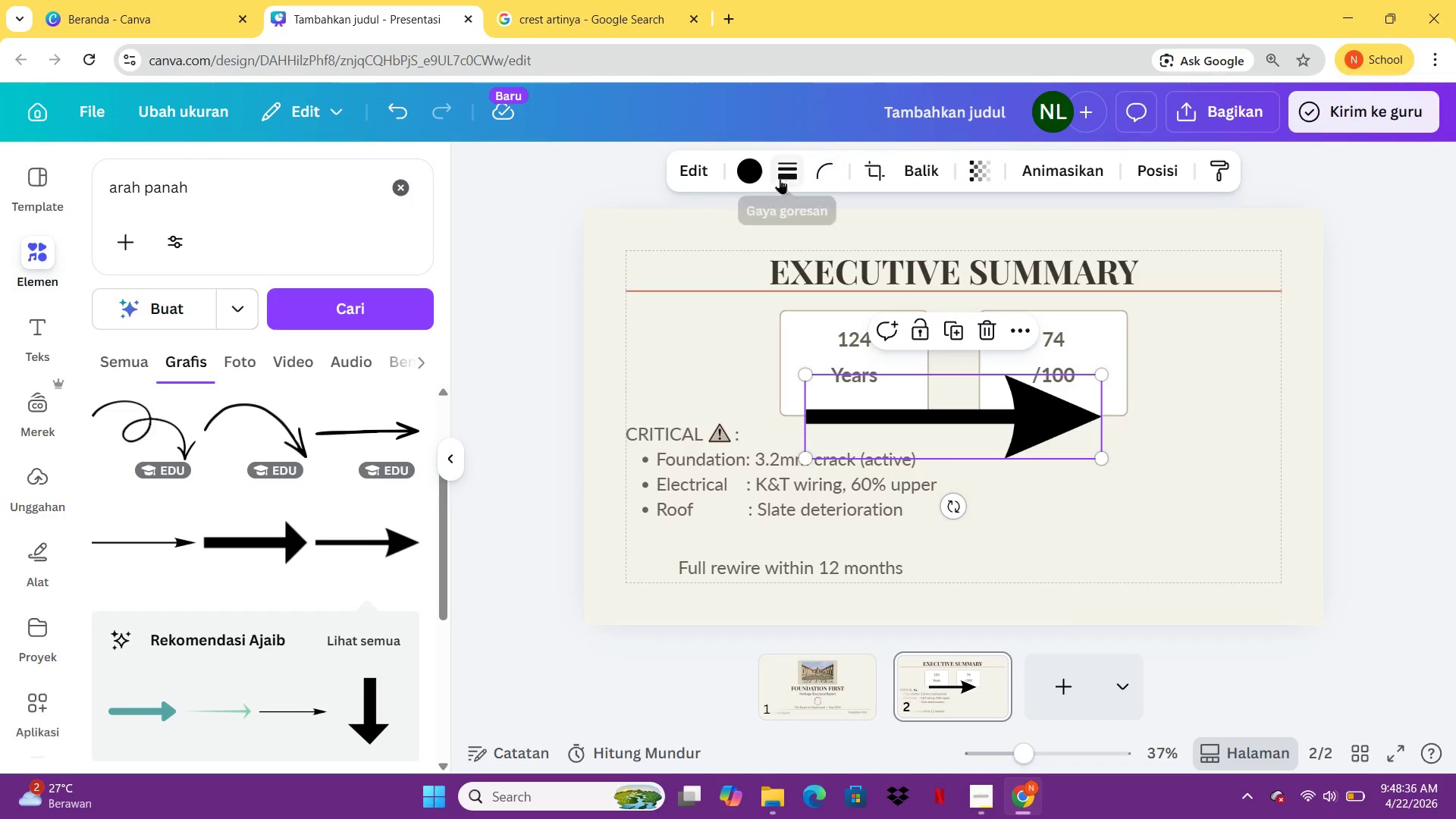 
left_click([742, 173])
 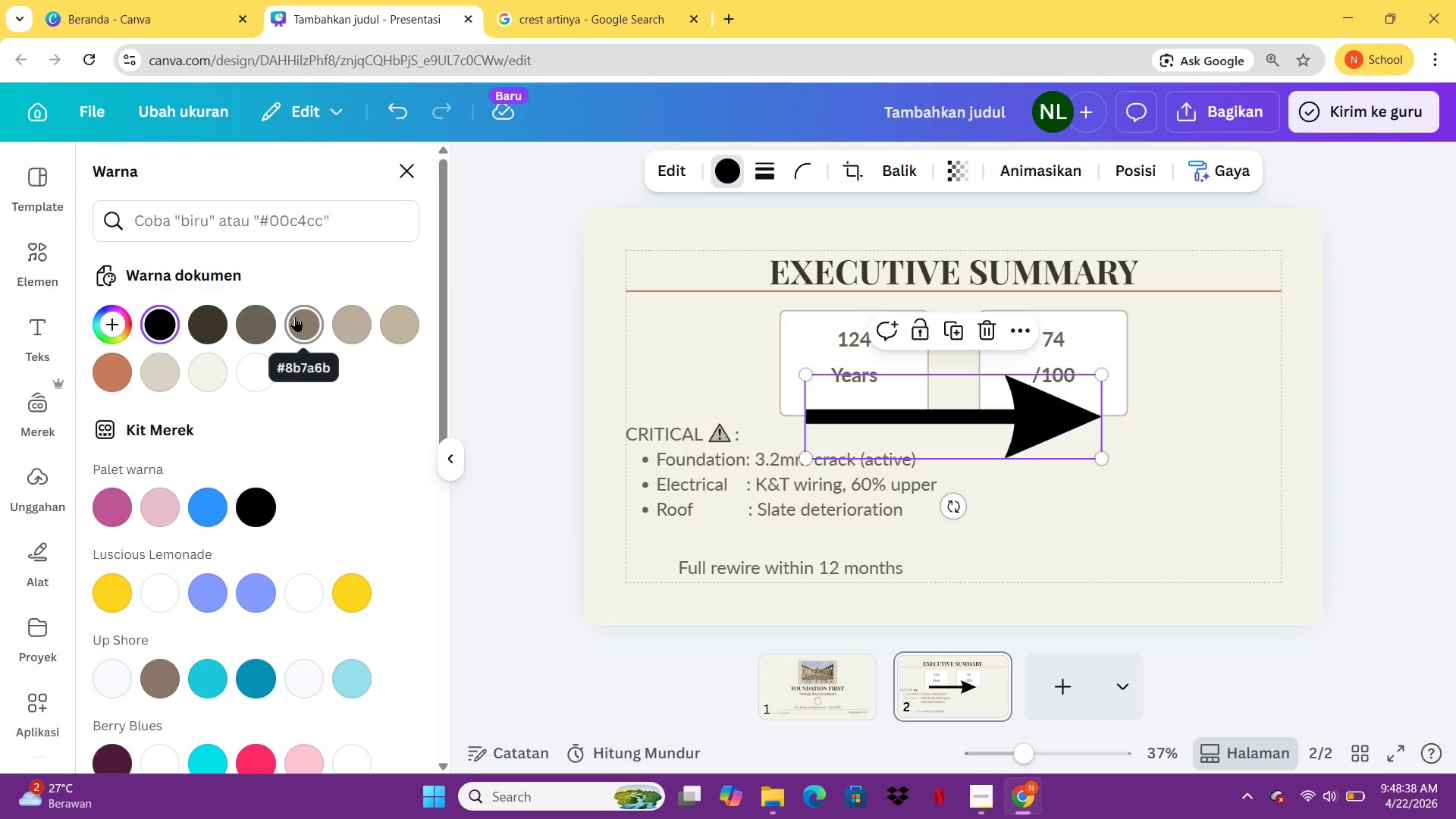 
left_click([295, 316])
 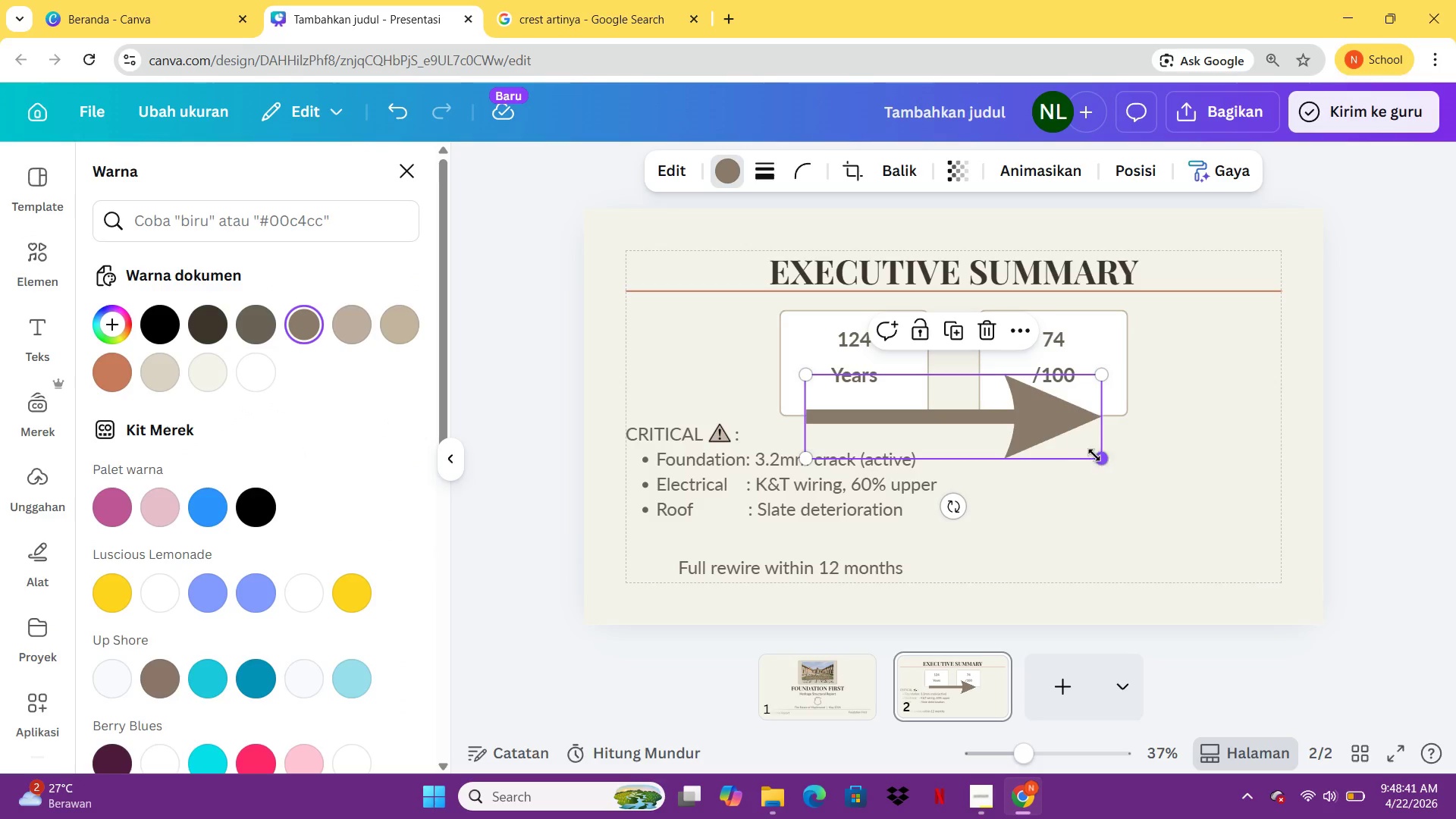 
left_click_drag(start_coordinate=[1101, 455], to_coordinate=[835, 371])
 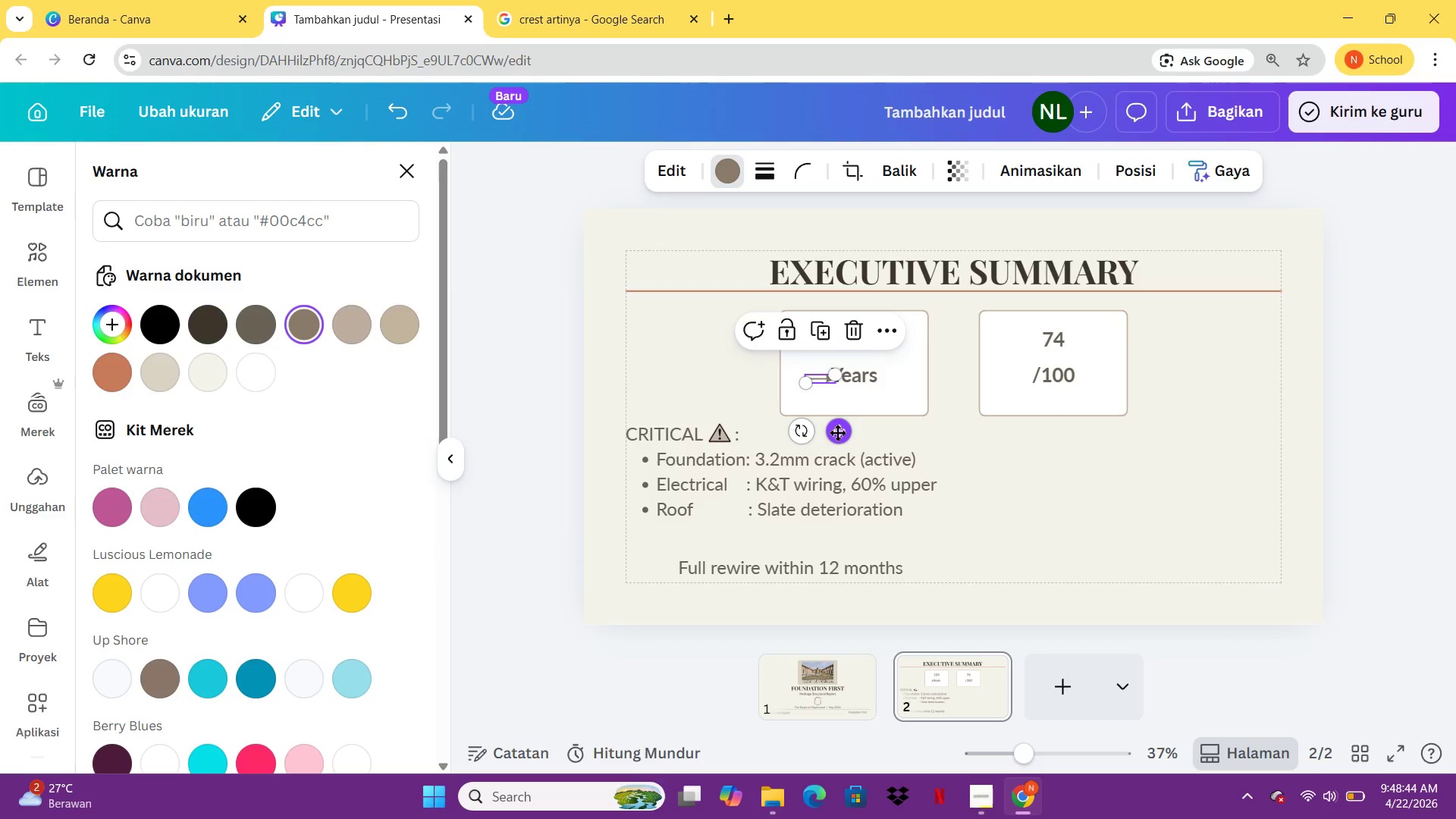 
left_click_drag(start_coordinate=[837, 432], to_coordinate=[669, 621])
 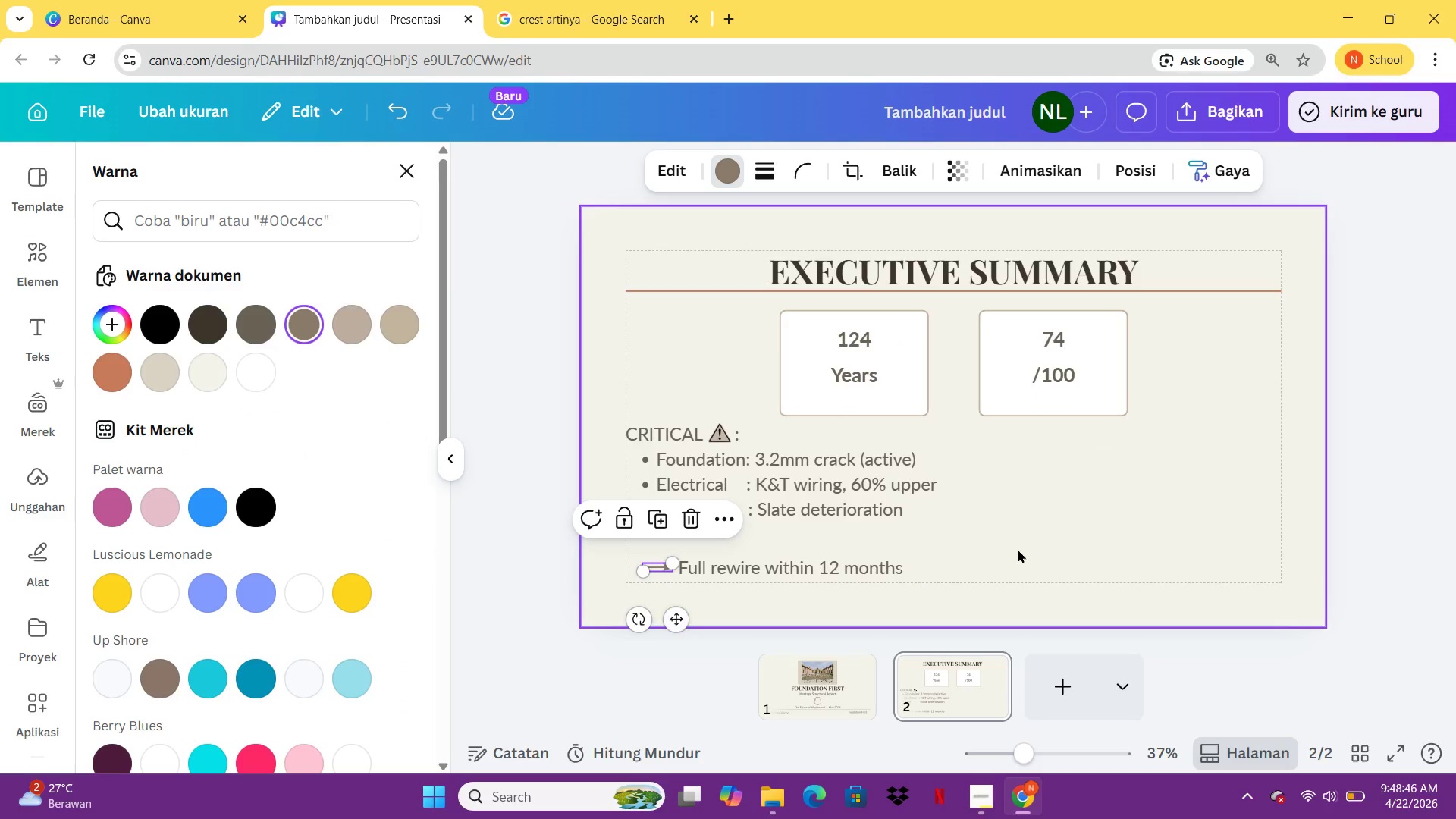 
left_click([1018, 549])
 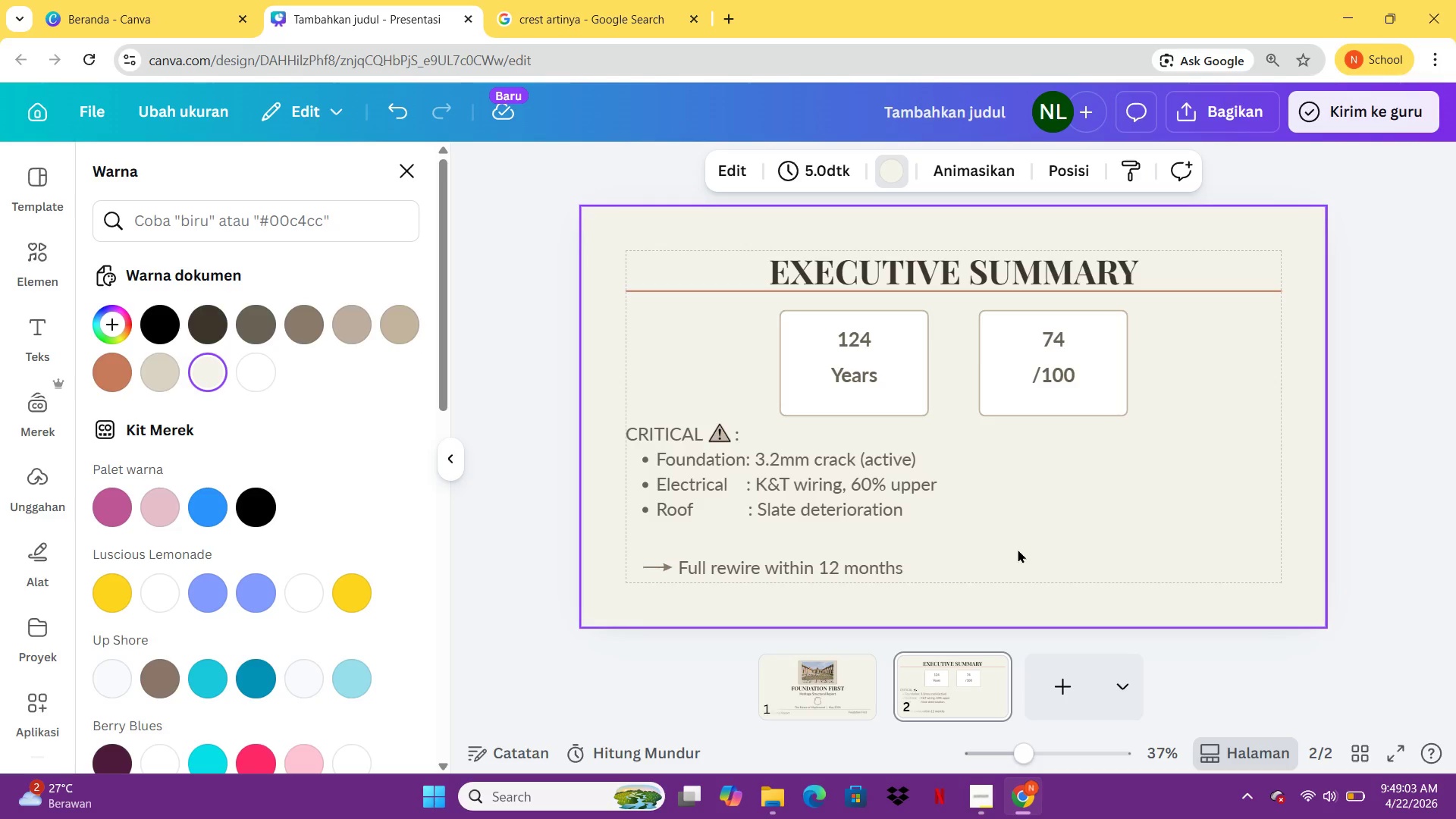 
wait(20.98)
 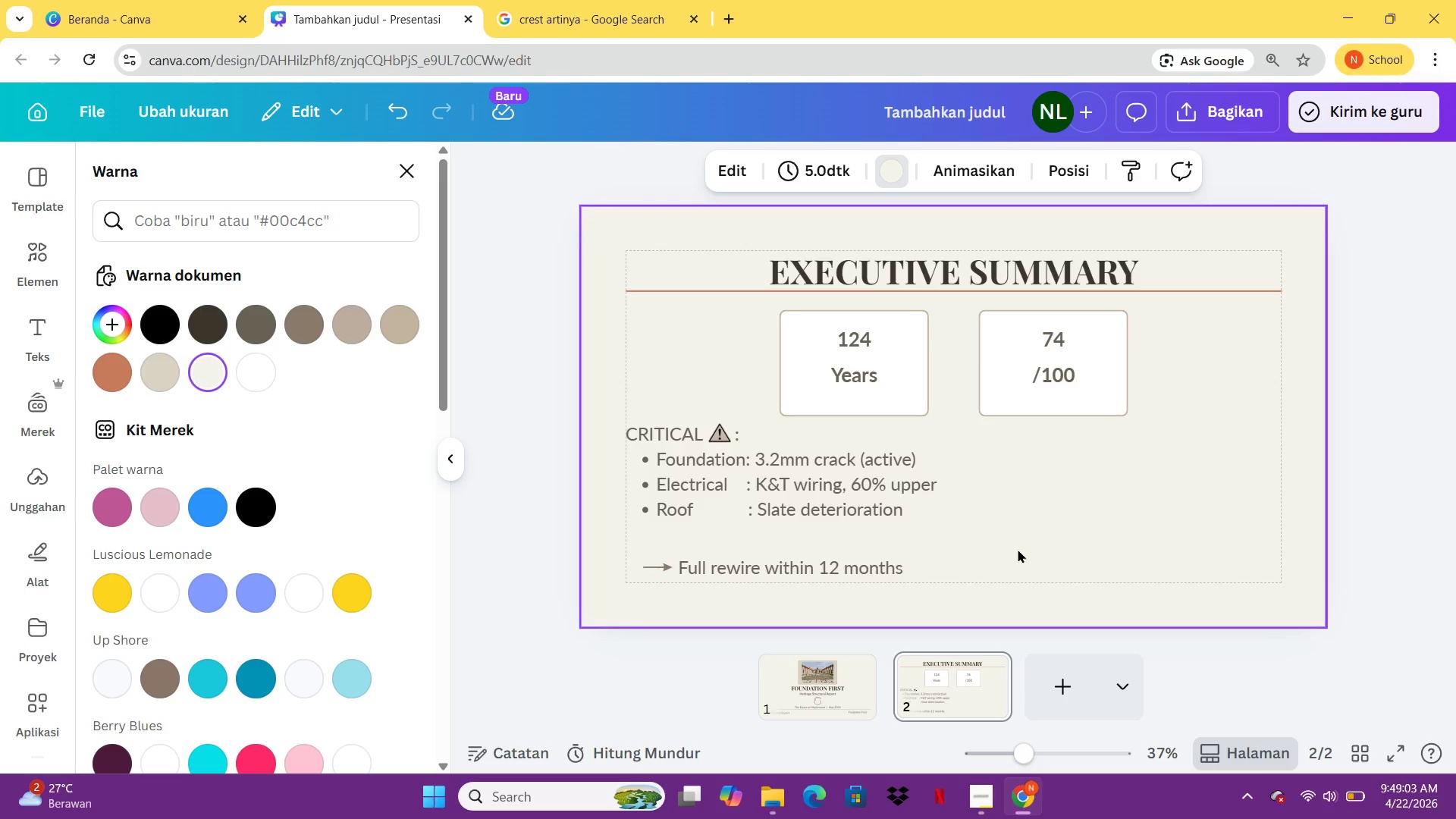 
double_click([1059, 362])
 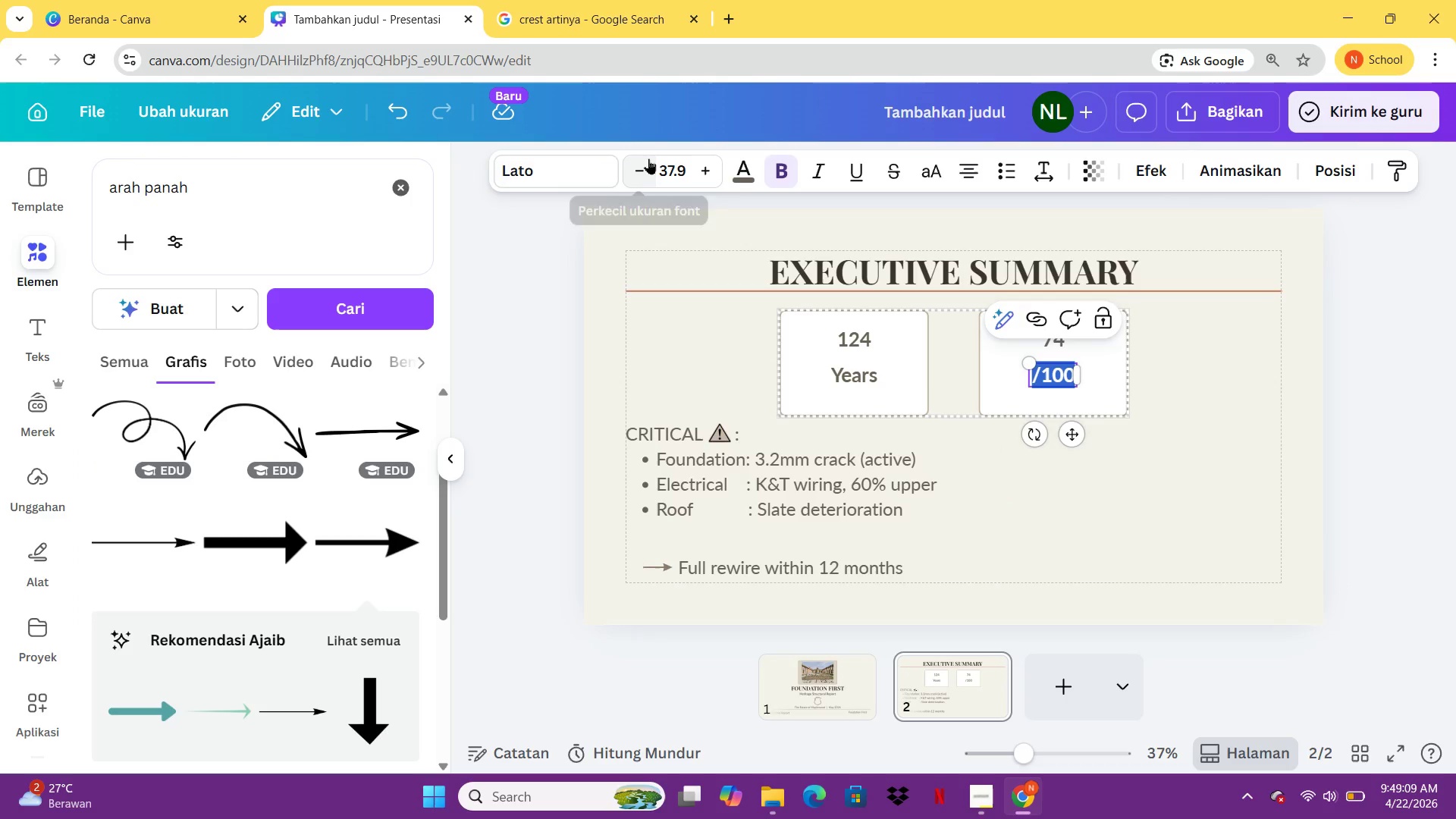 
double_click([648, 158])
 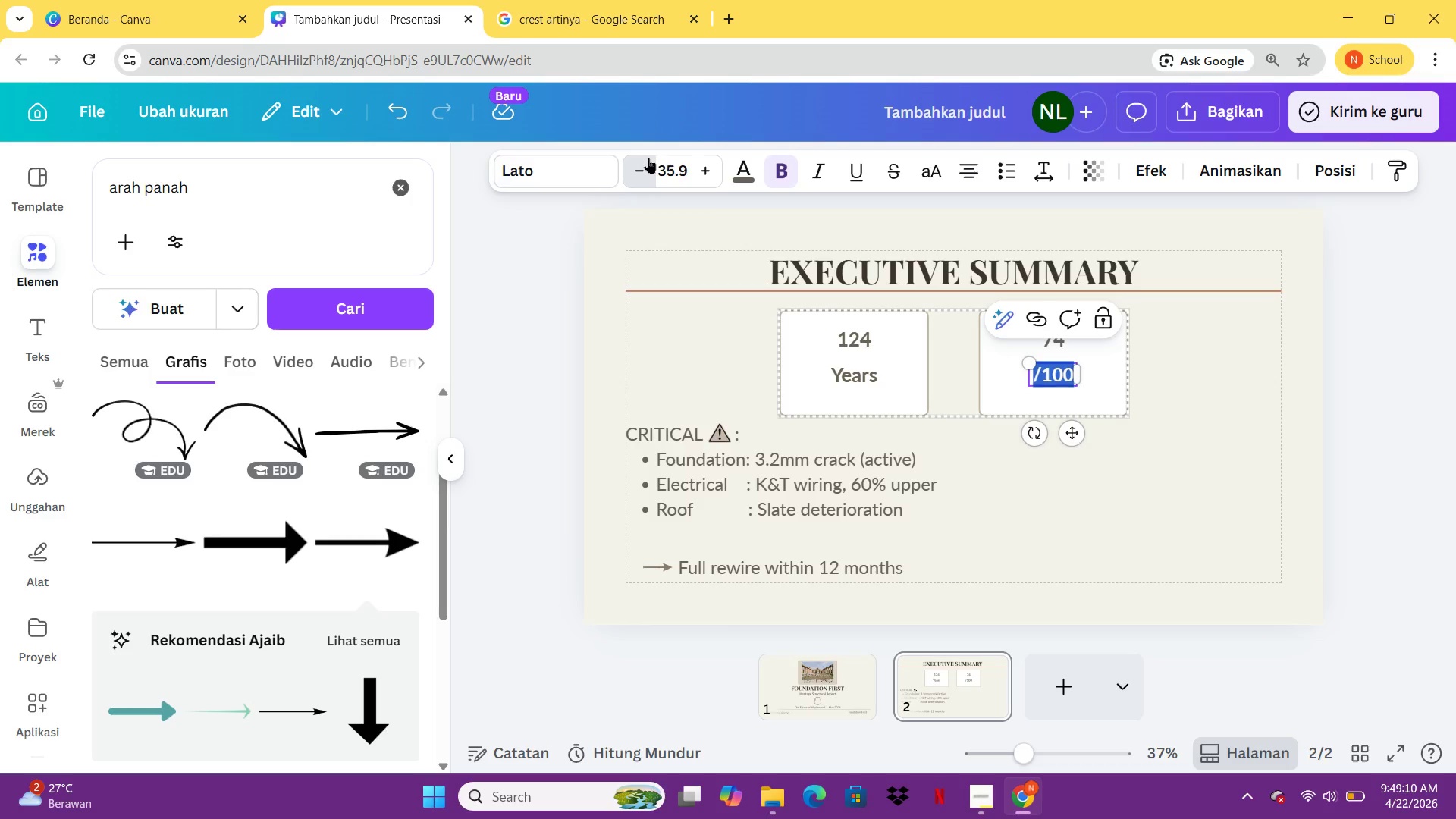 
triple_click([648, 158])
 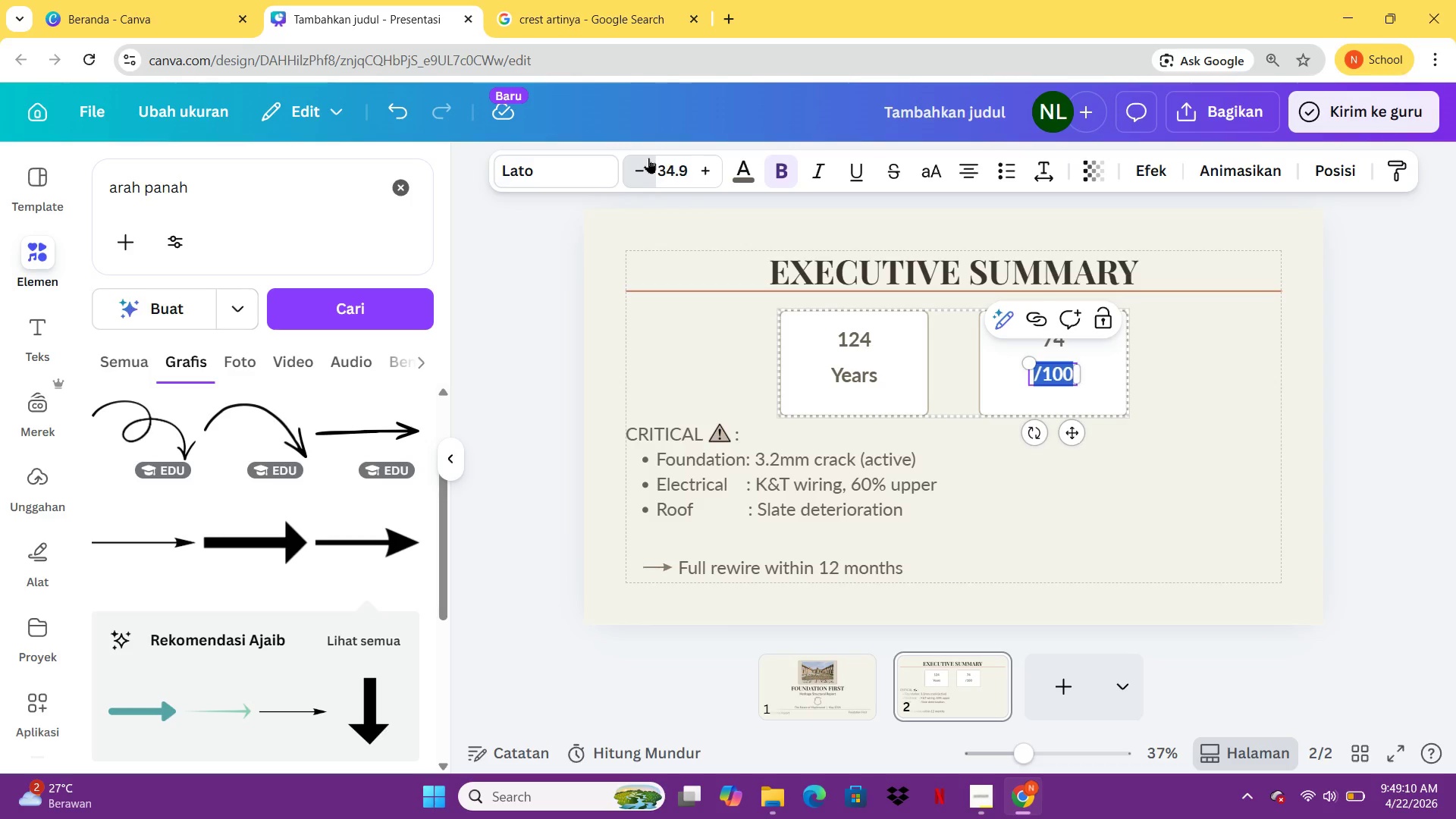 
triple_click([648, 158])
 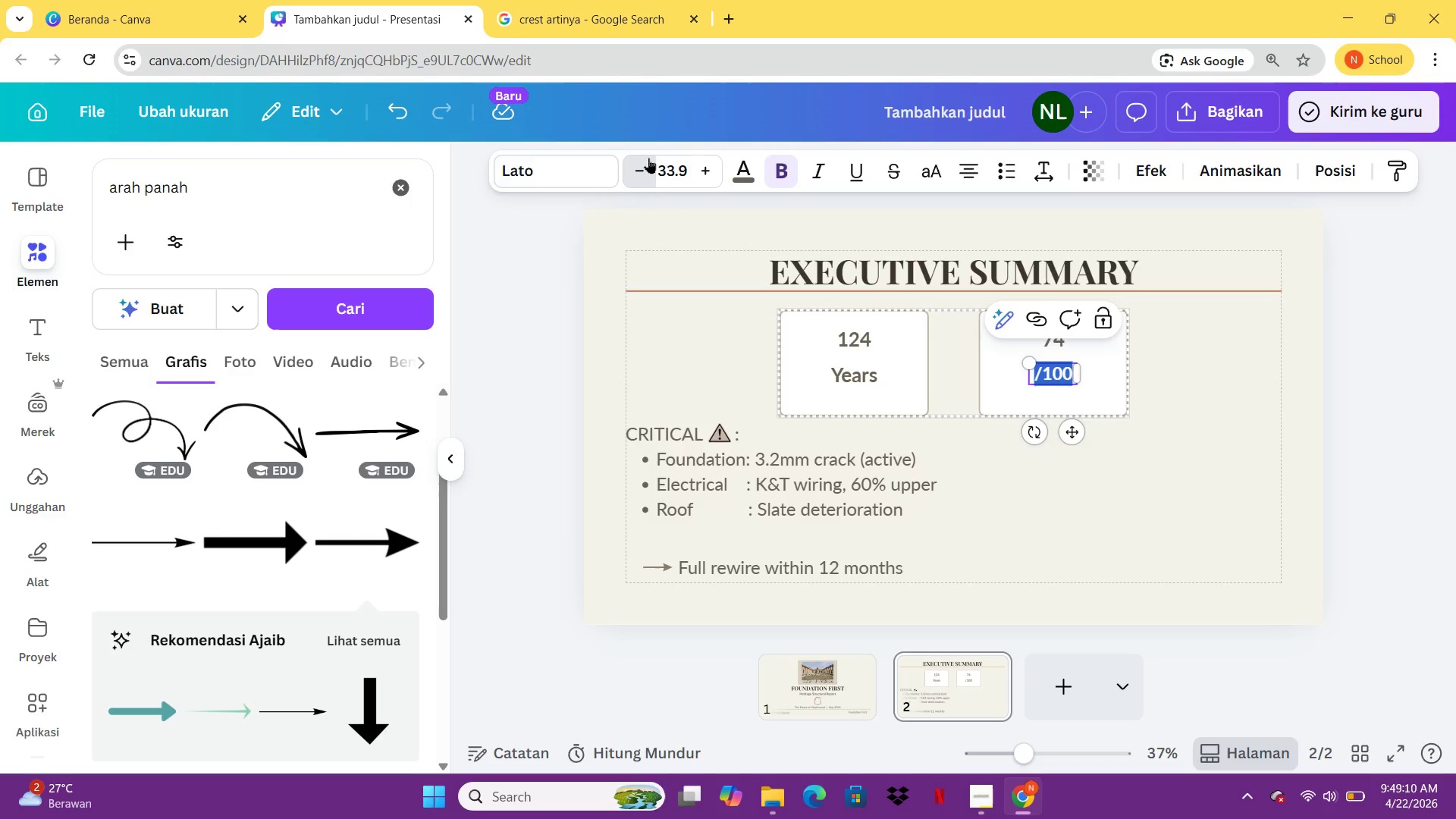 
triple_click([648, 158])
 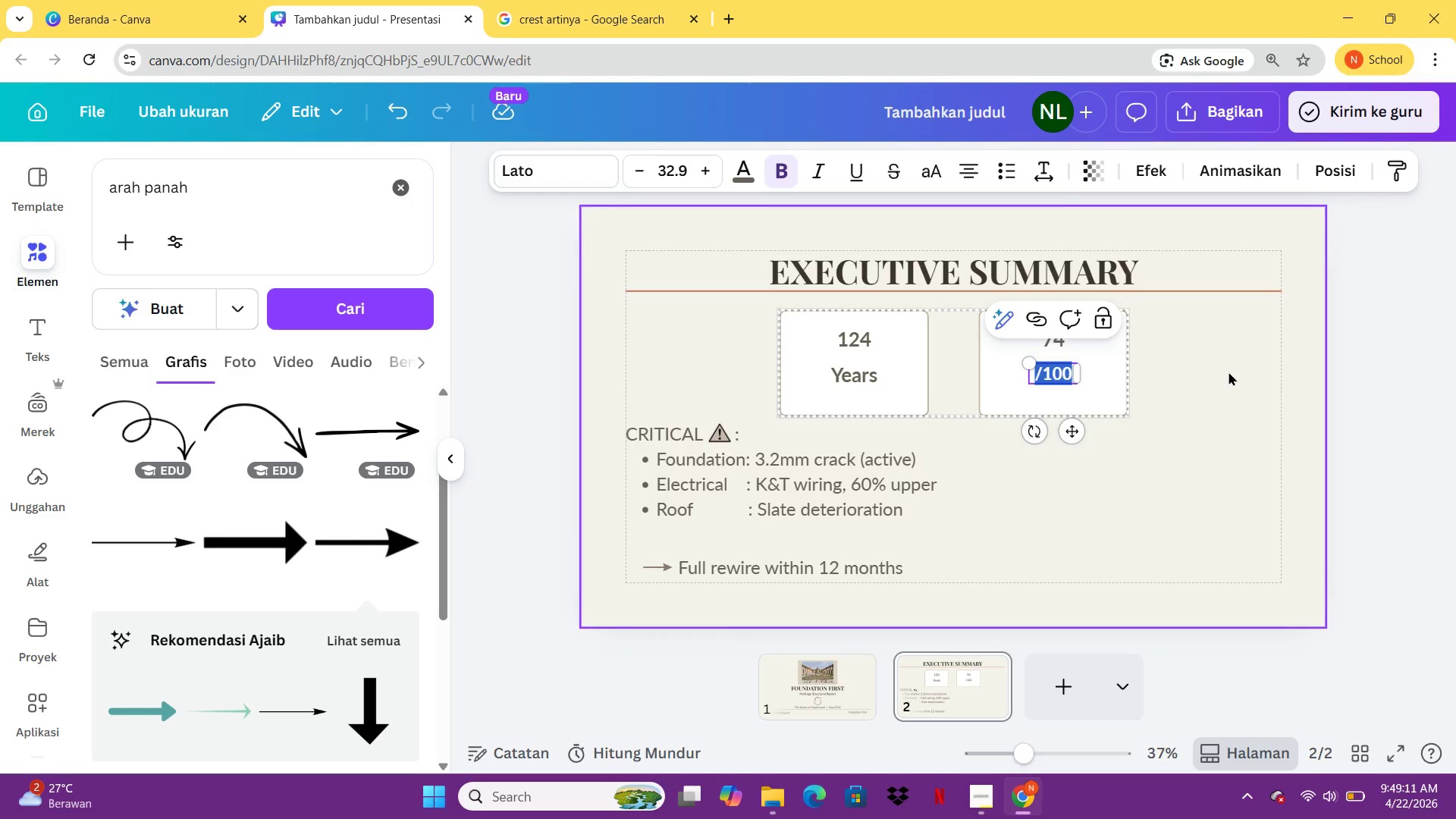 
left_click([1228, 372])
 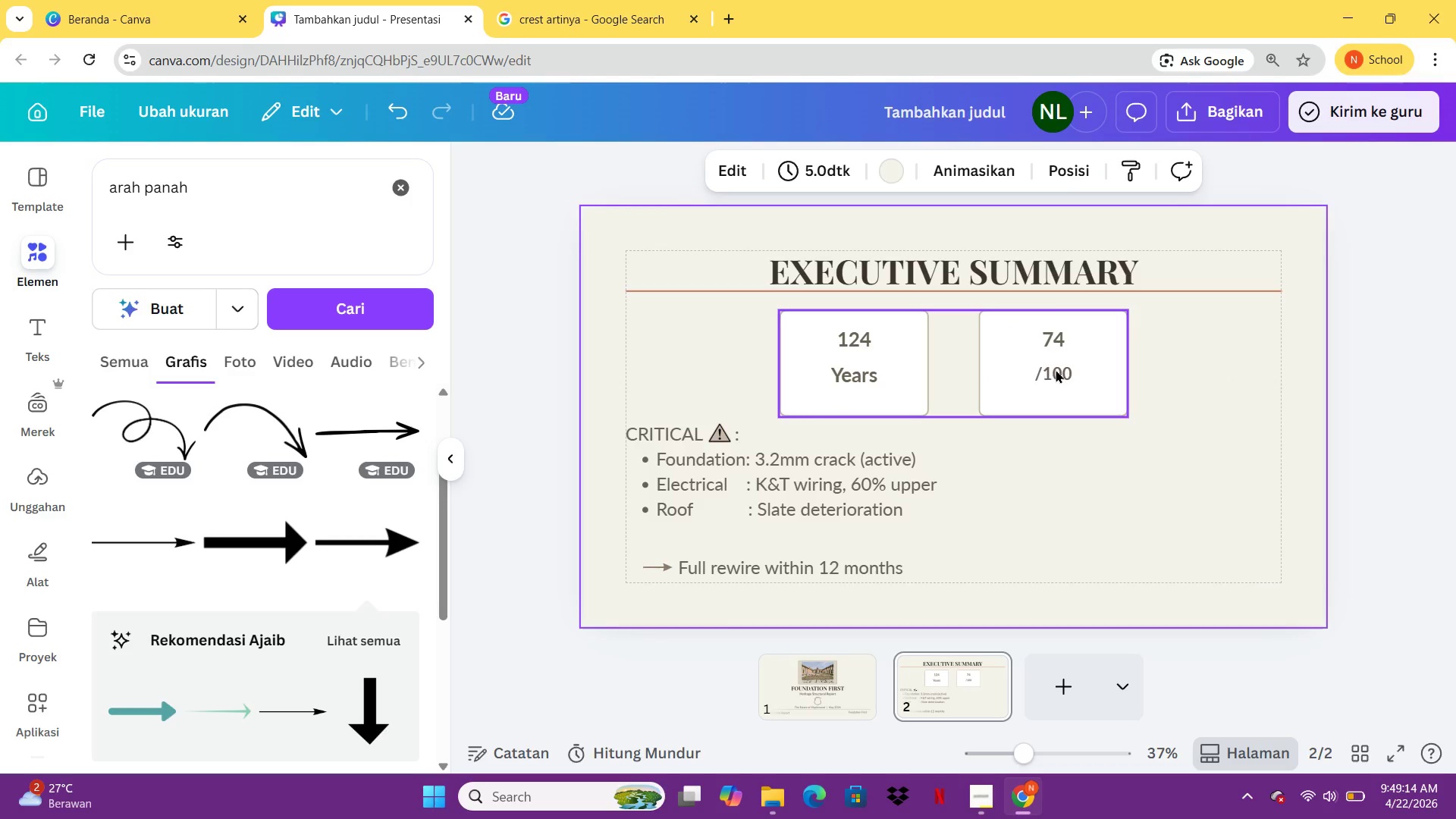 
left_click([1062, 368])
 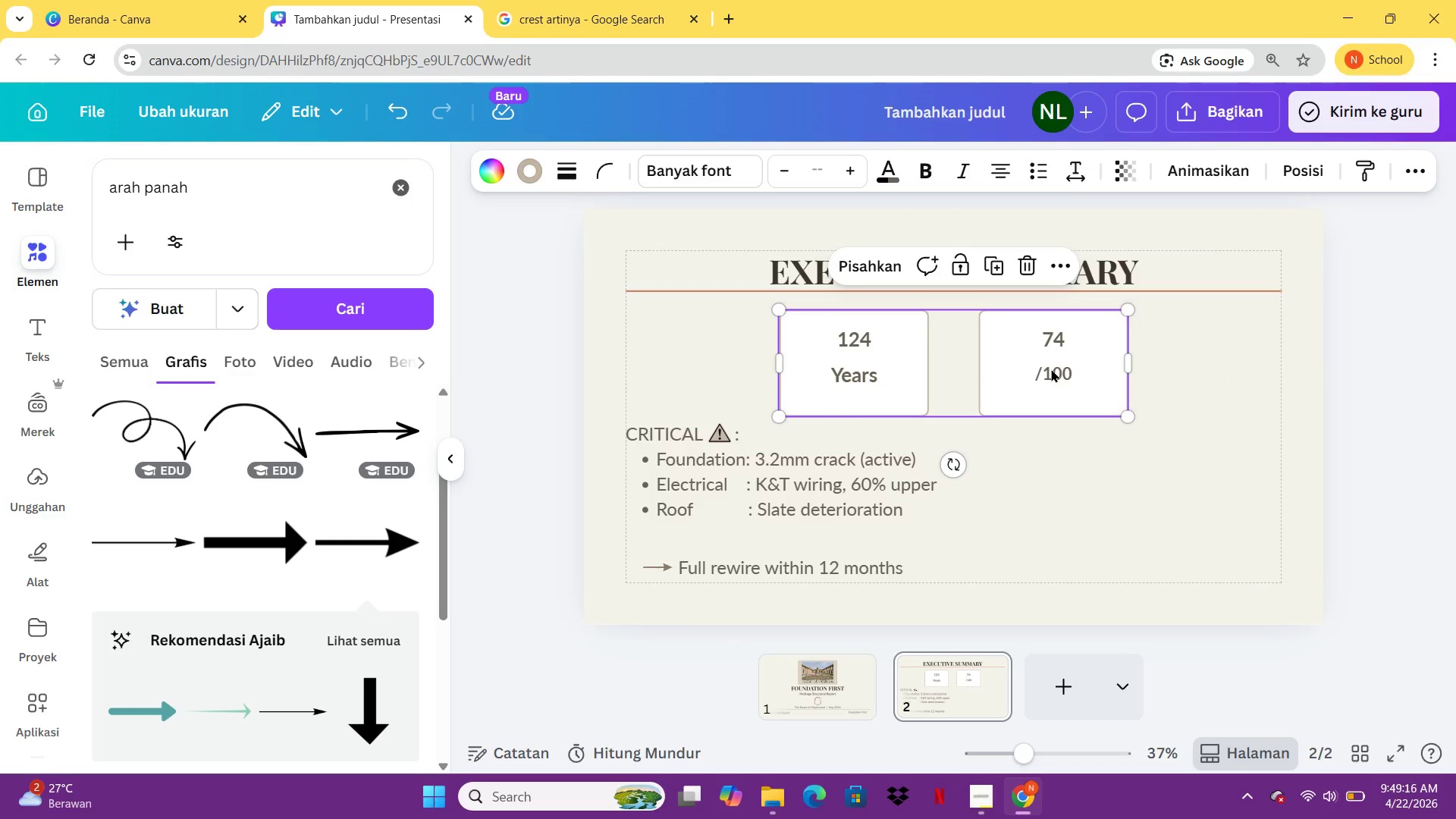 
left_click([1051, 369])
 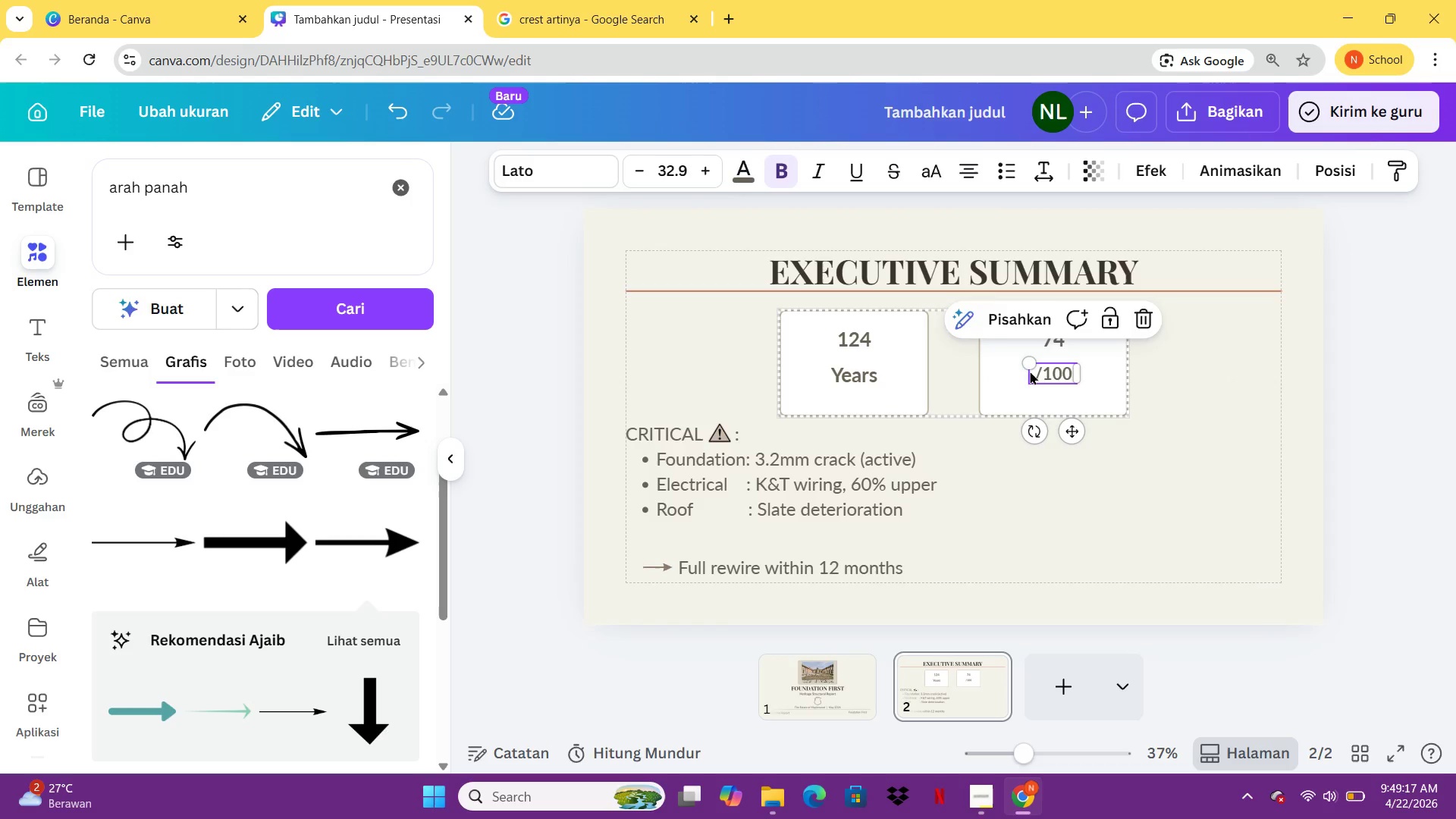 
double_click([1030, 371])
 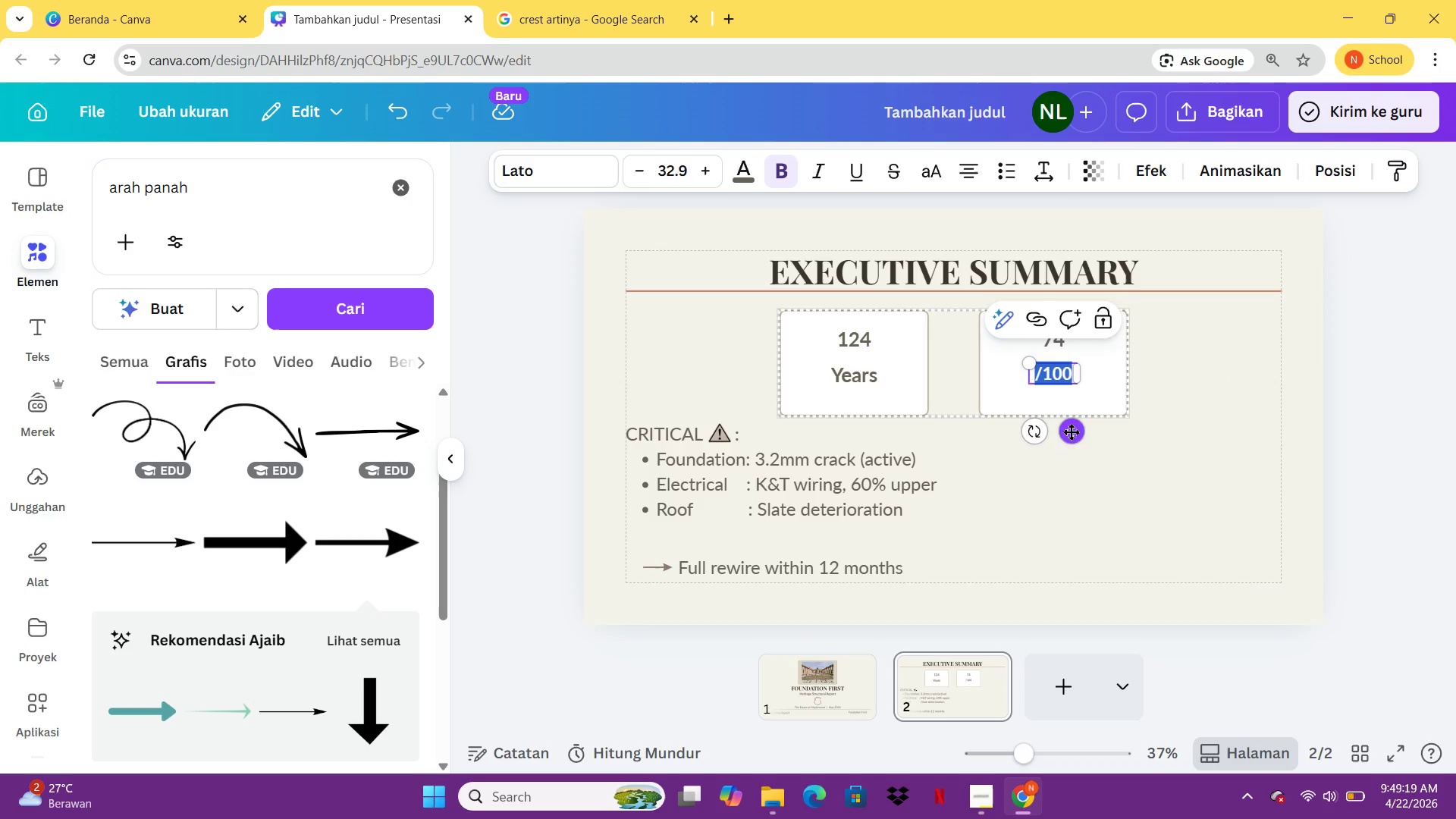 
left_click([1173, 422])
 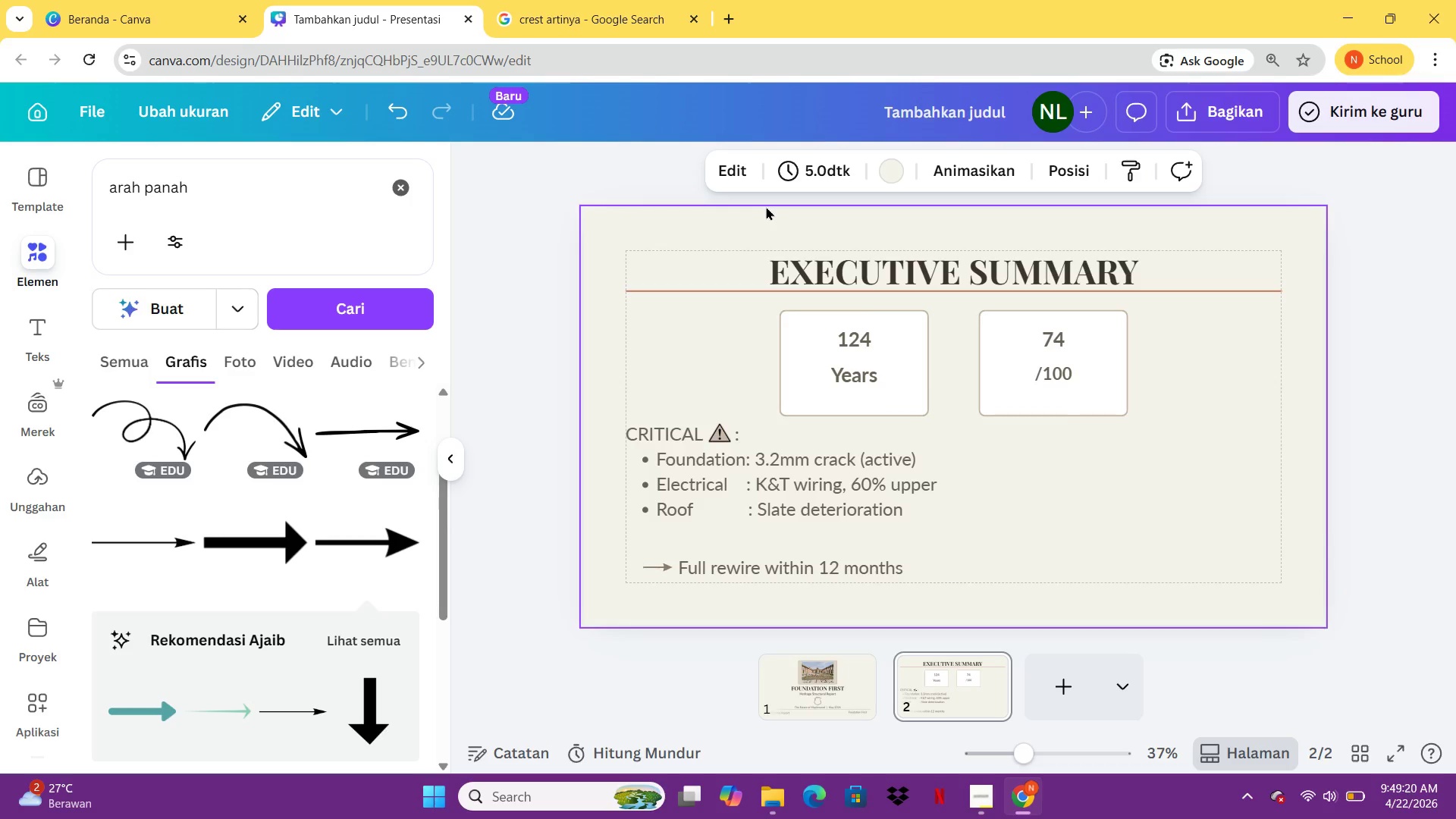 
key(Control+Z)
 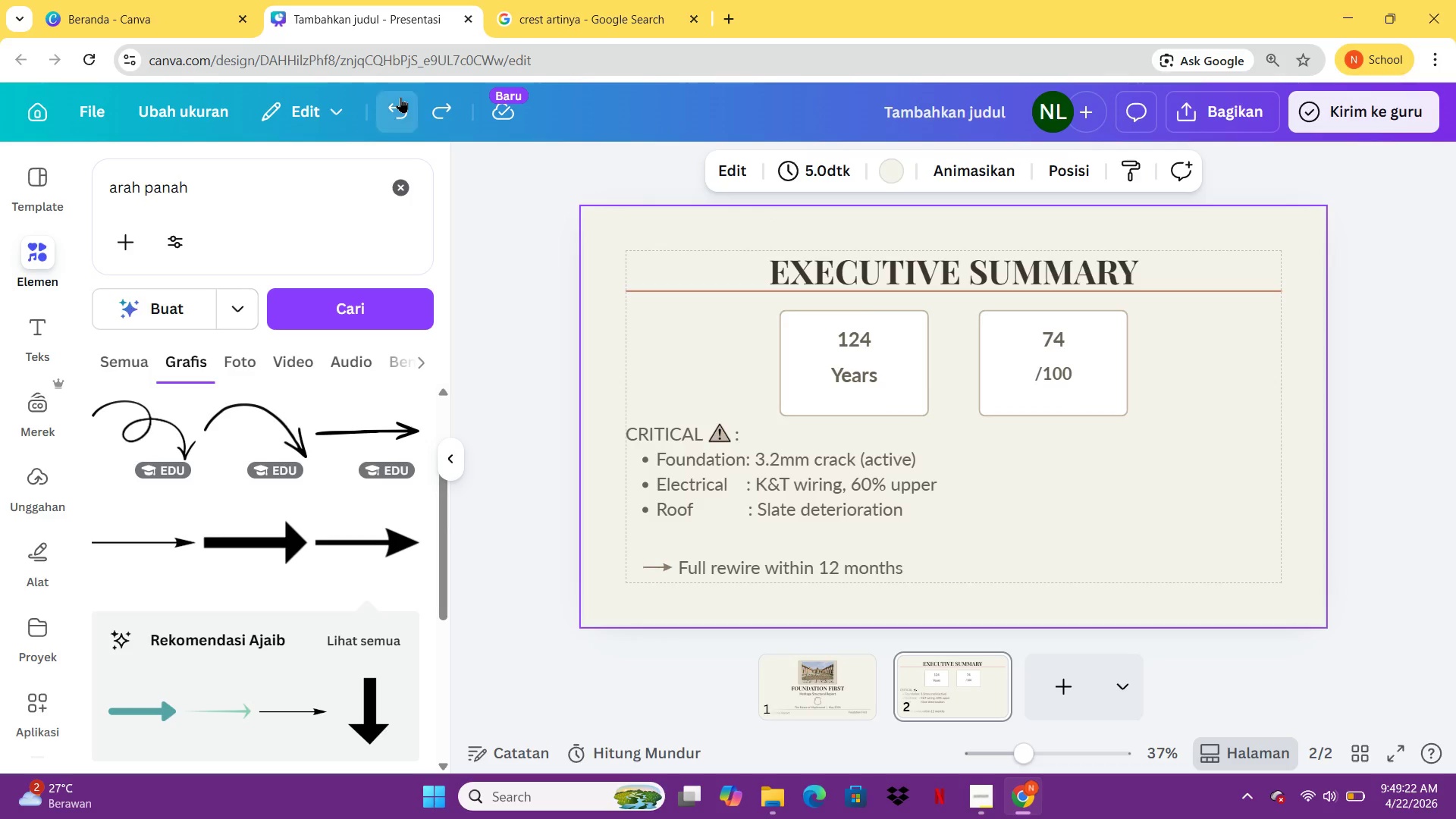 
double_click([400, 97])
 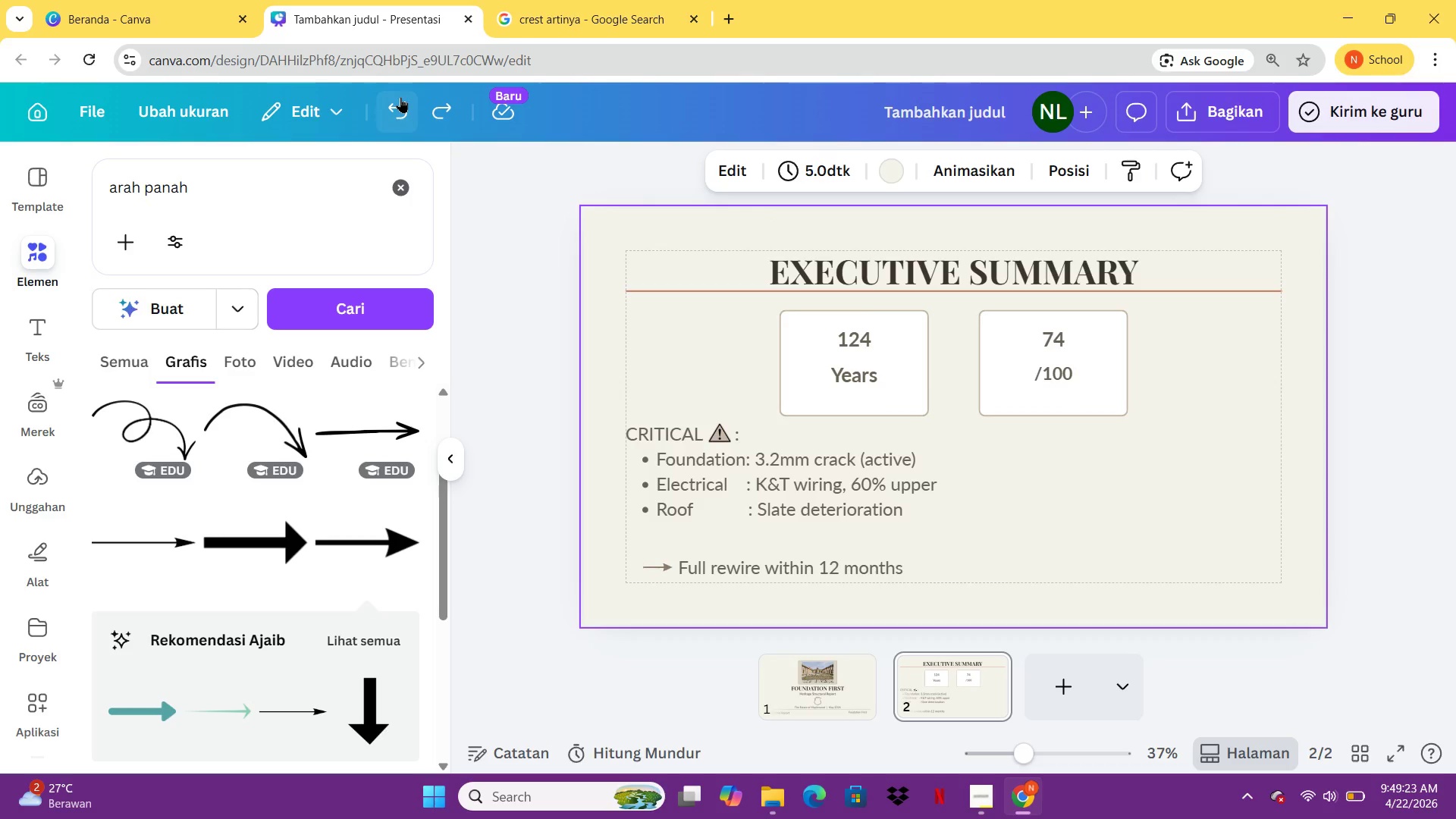 
triple_click([400, 97])
 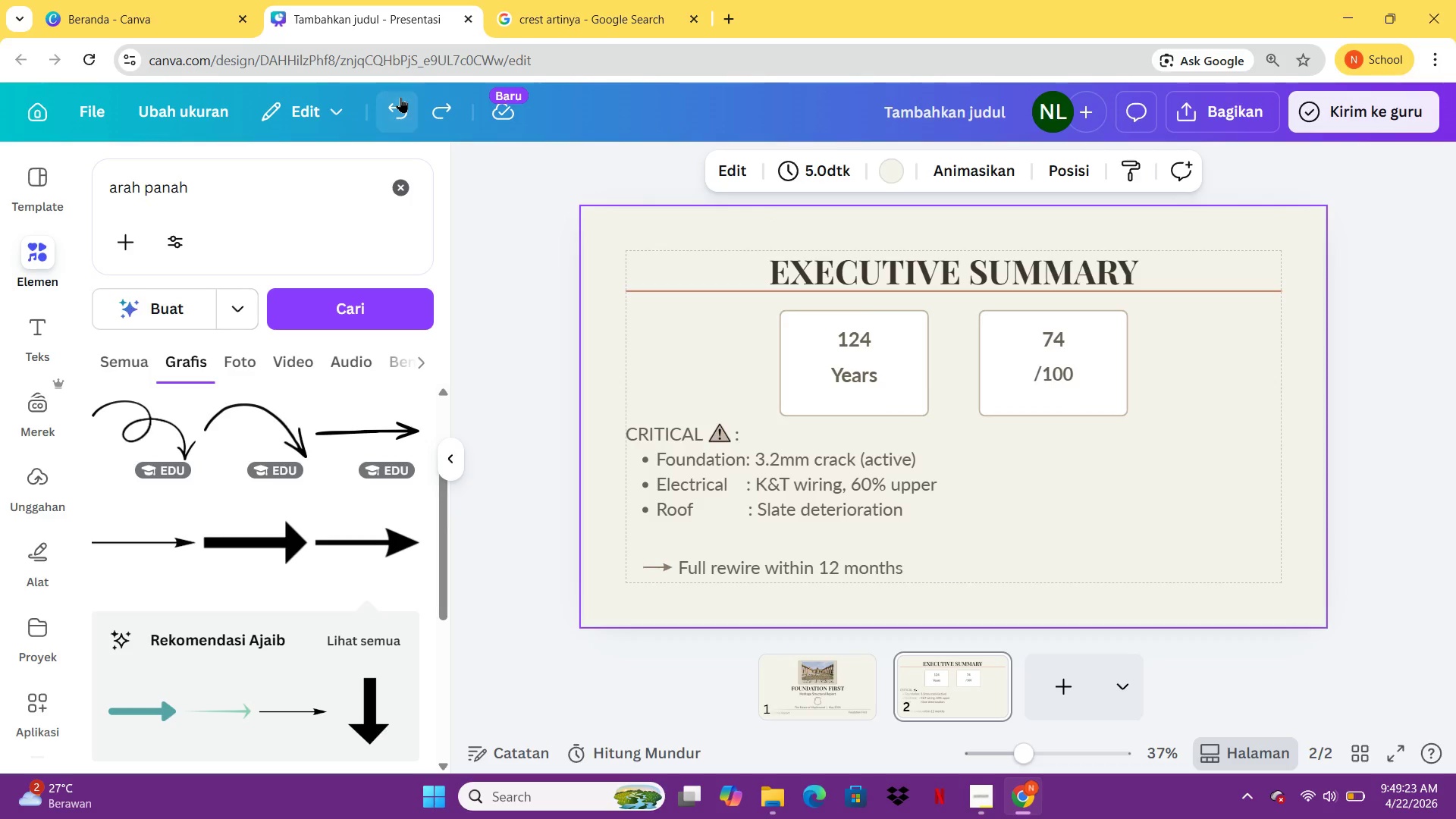 
triple_click([400, 97])
 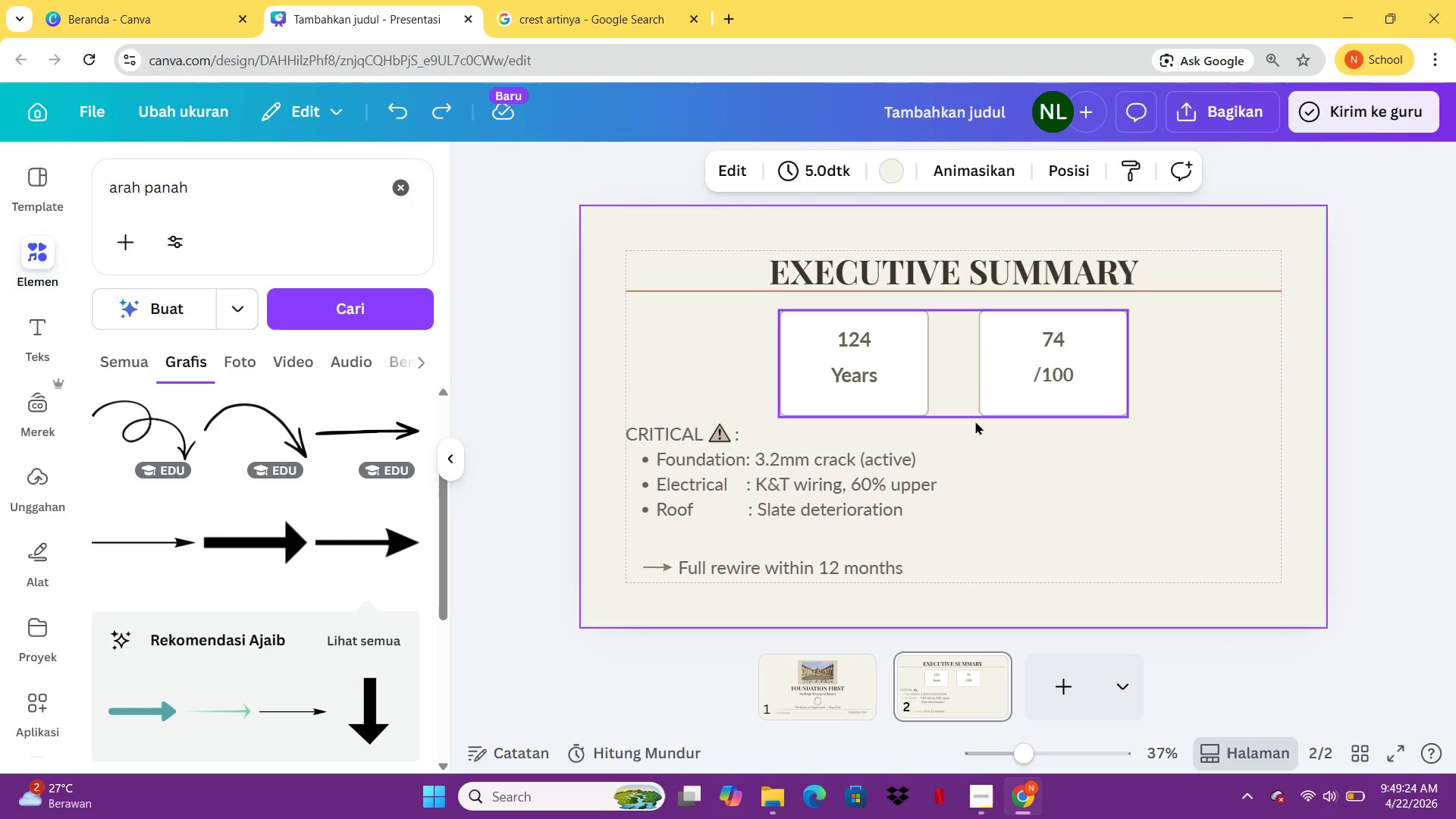 
left_click([1020, 450])
 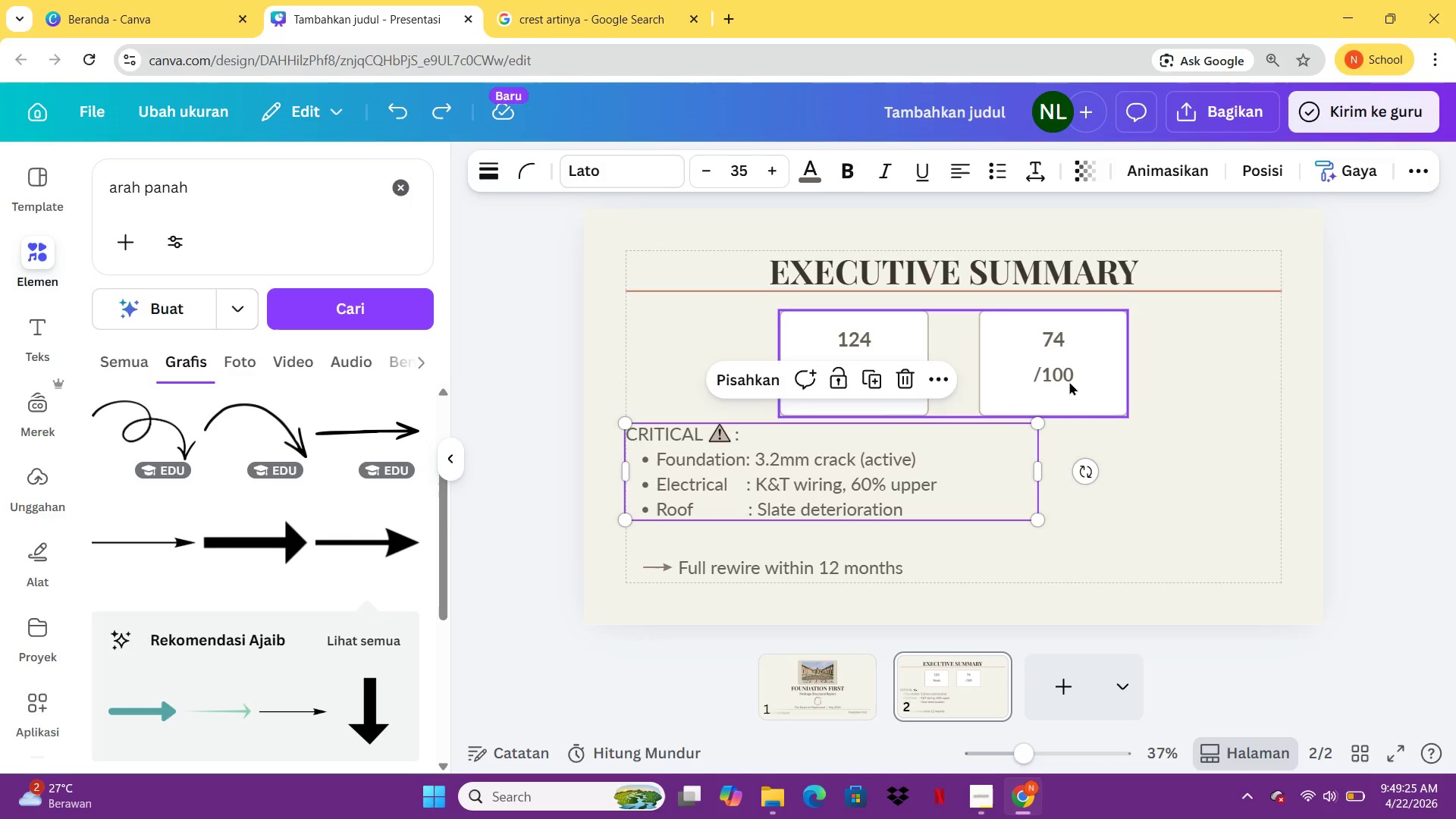 
left_click([1069, 381])
 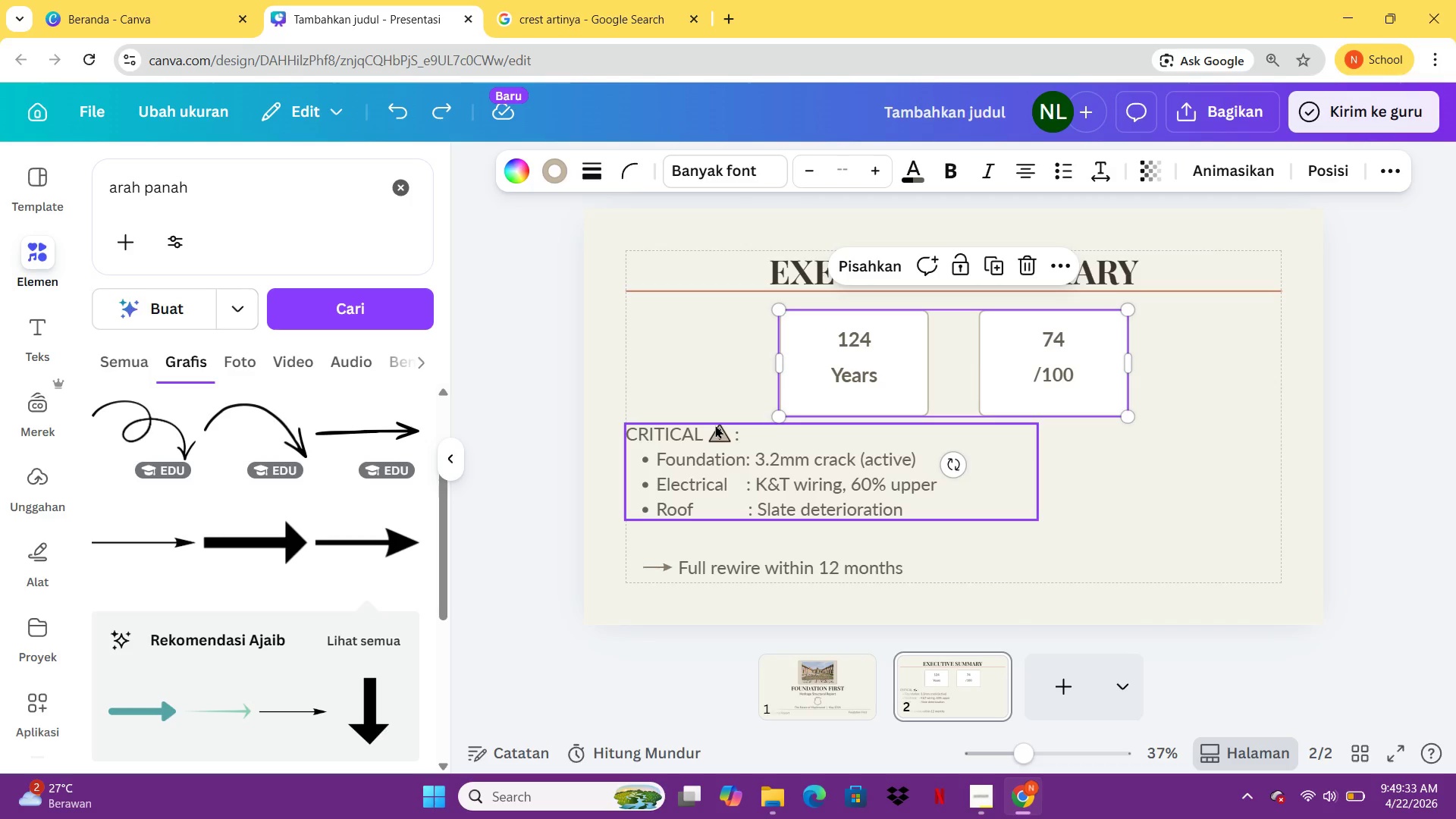 
wait(13.12)
 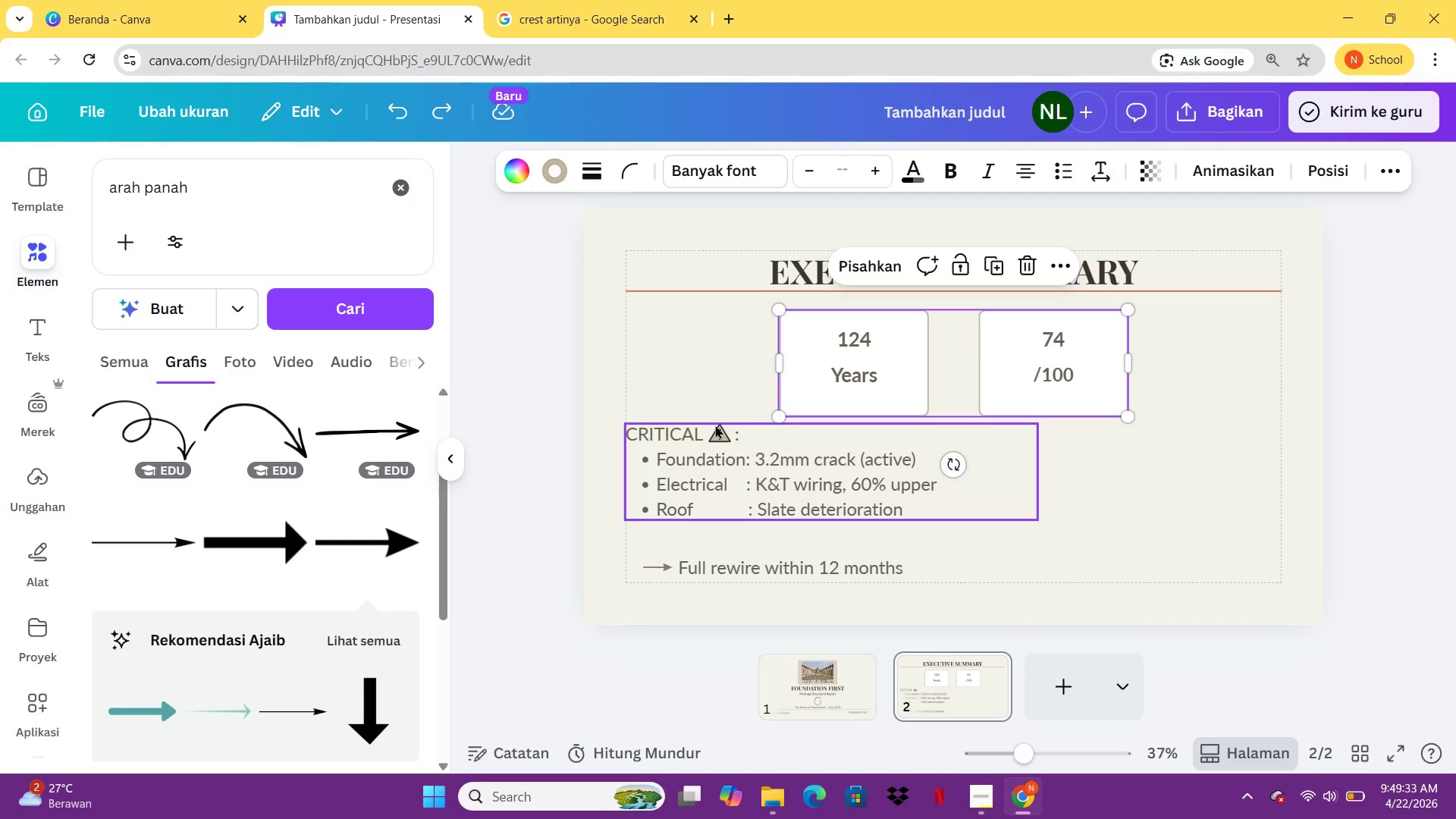 
left_click([651, 565])
 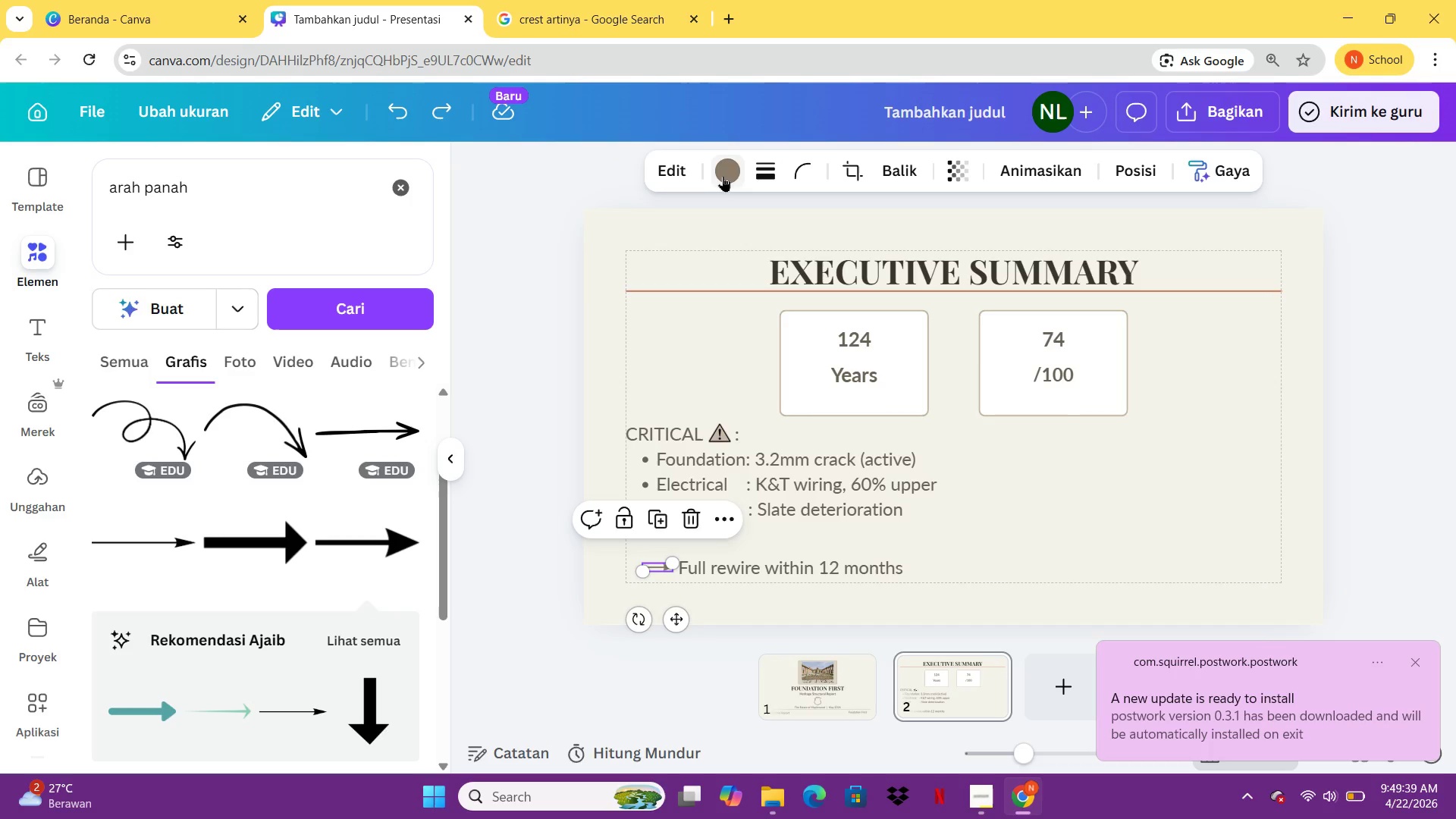 
left_click([723, 177])
 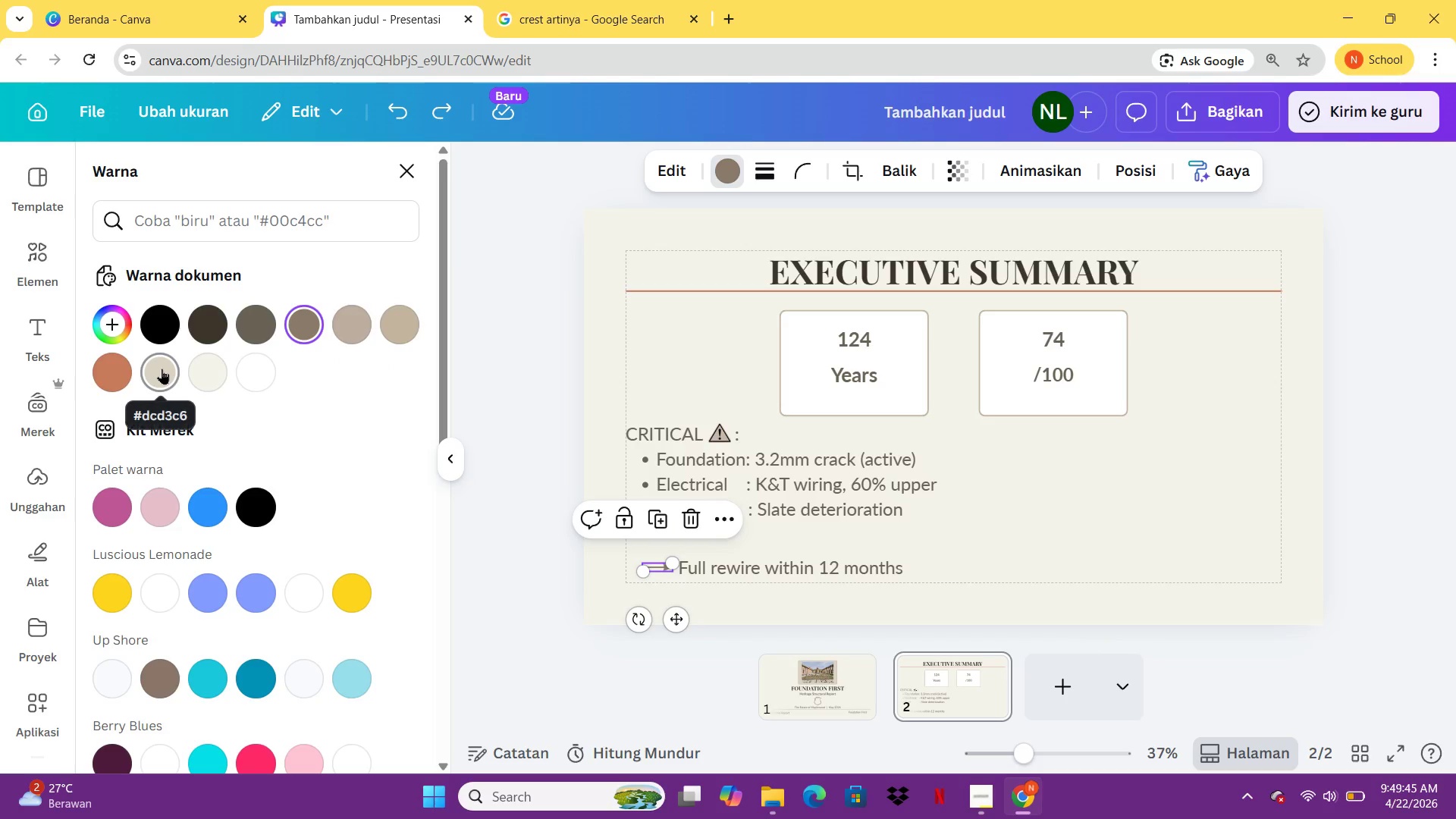 
wait(7.38)
 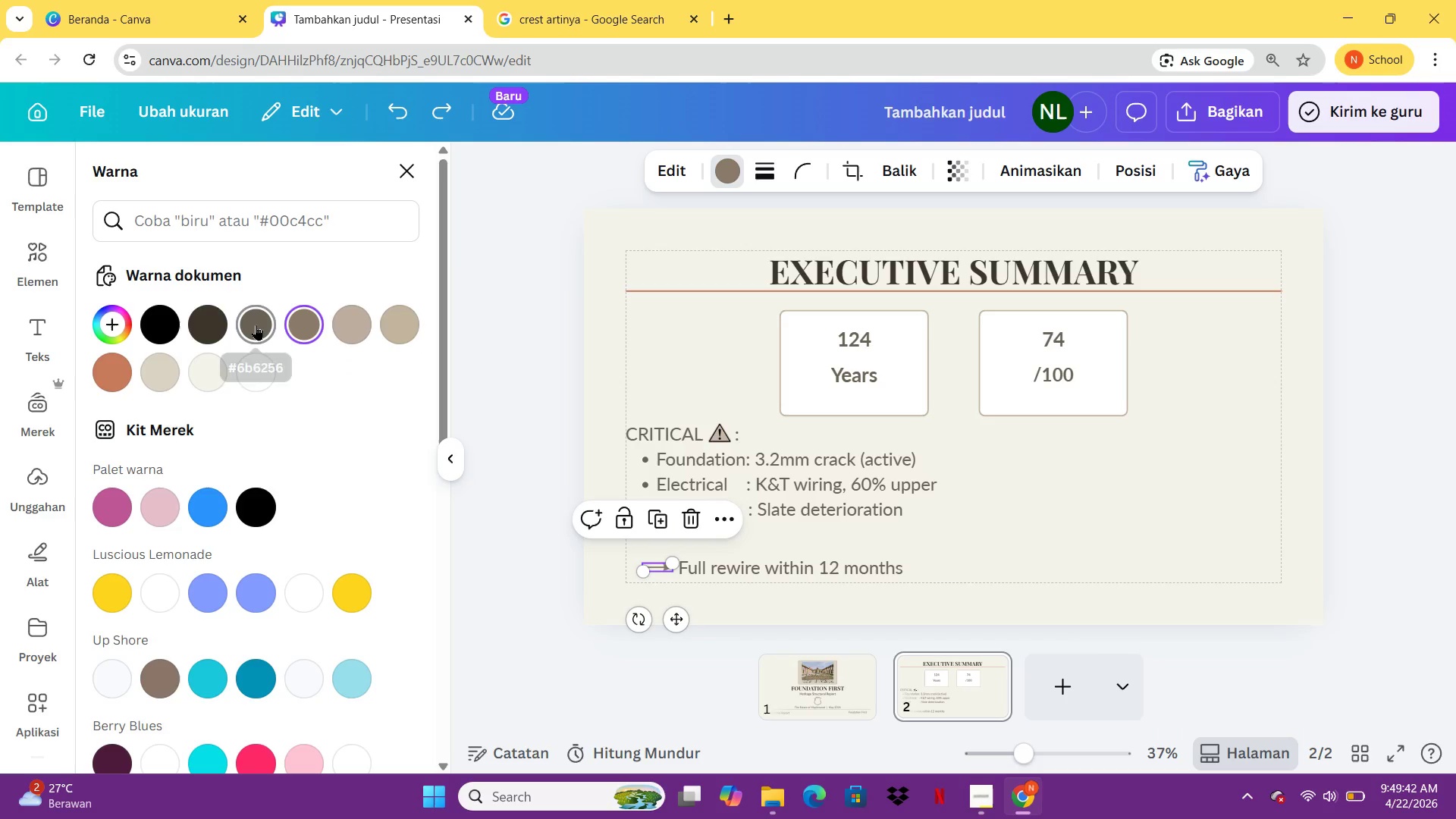 
left_click([221, 228])
 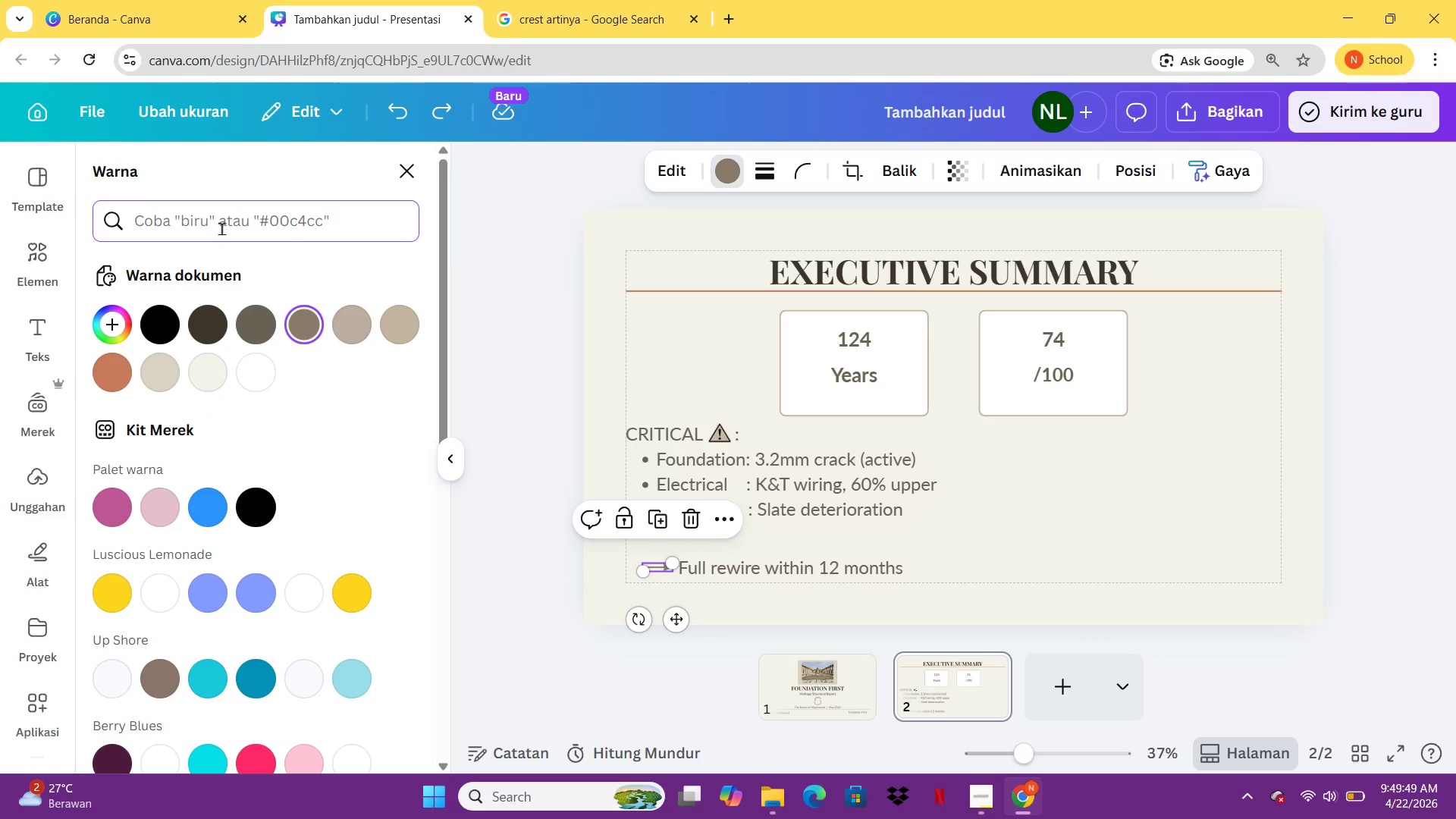 
type(c87a5a)
 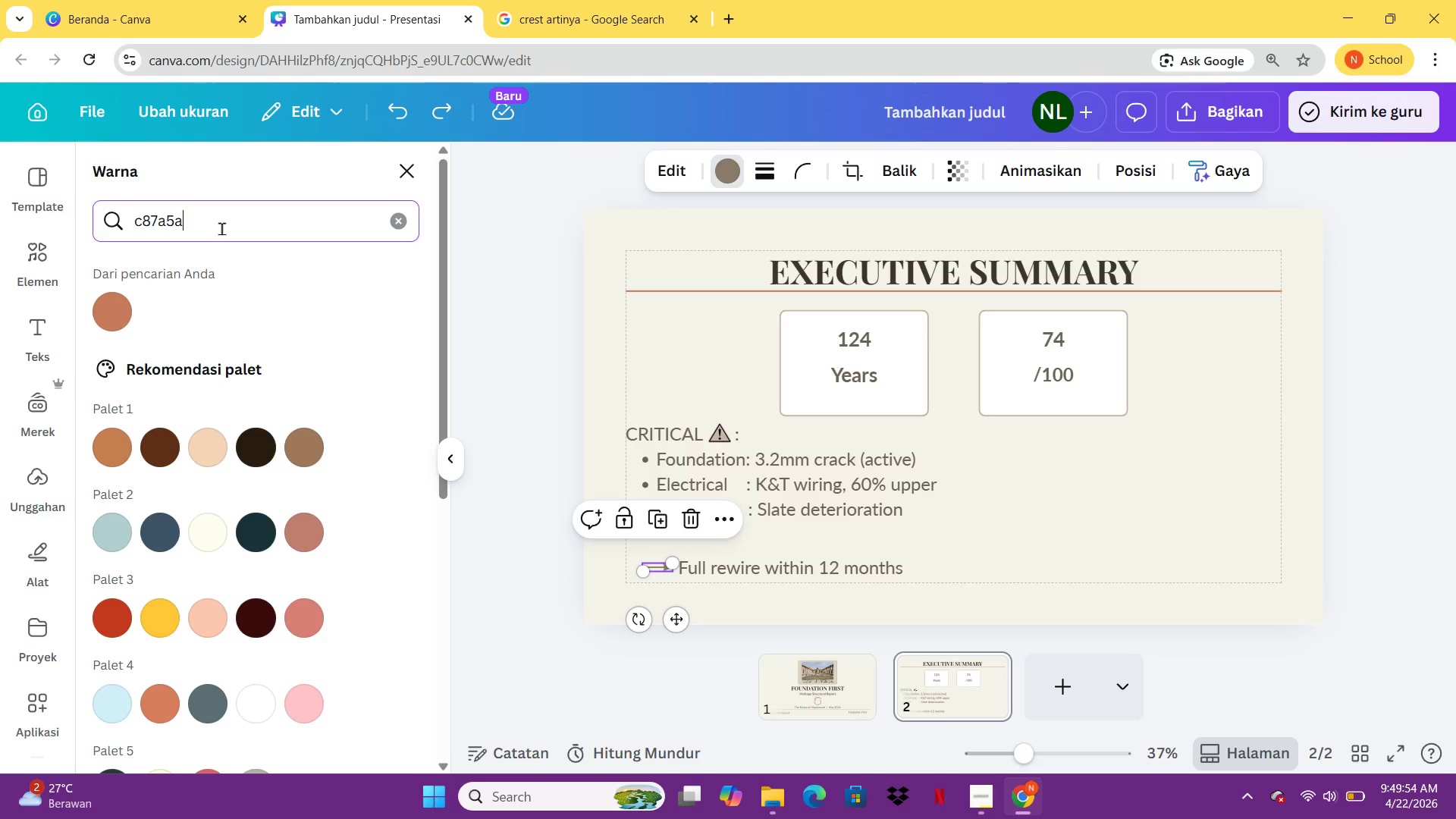 
key(Enter)
 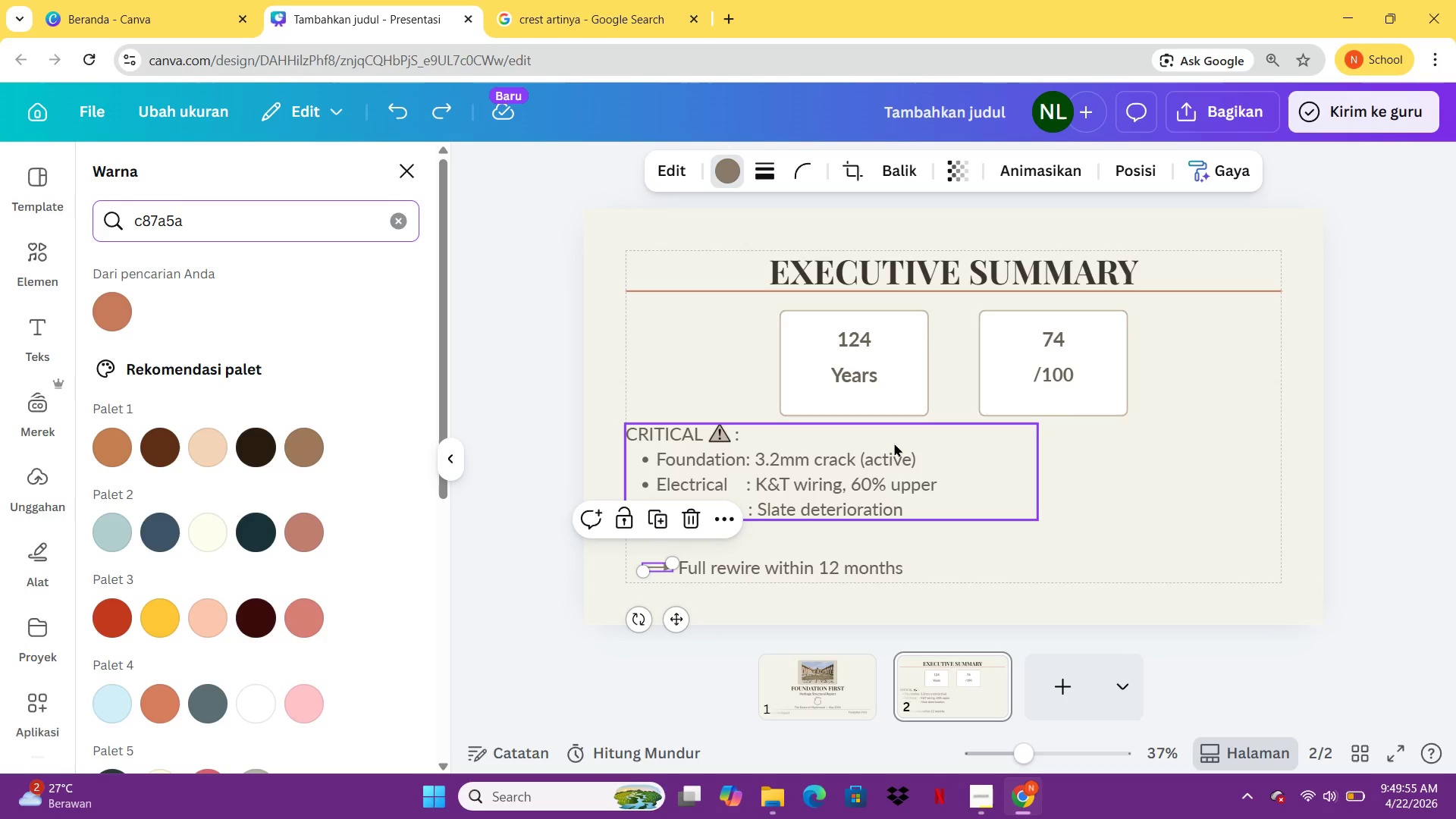 
left_click([894, 443])
 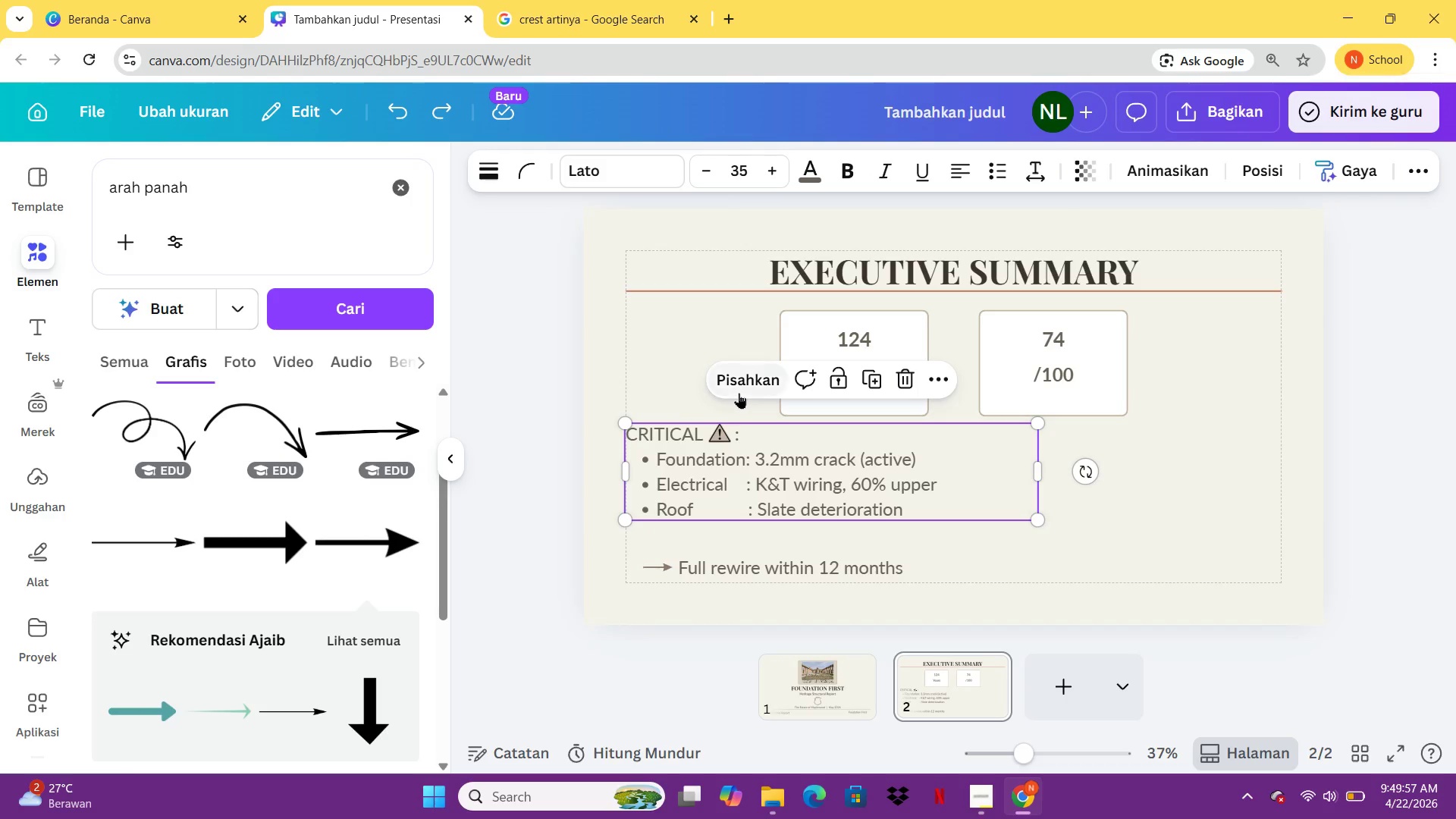 
left_click([739, 391])
 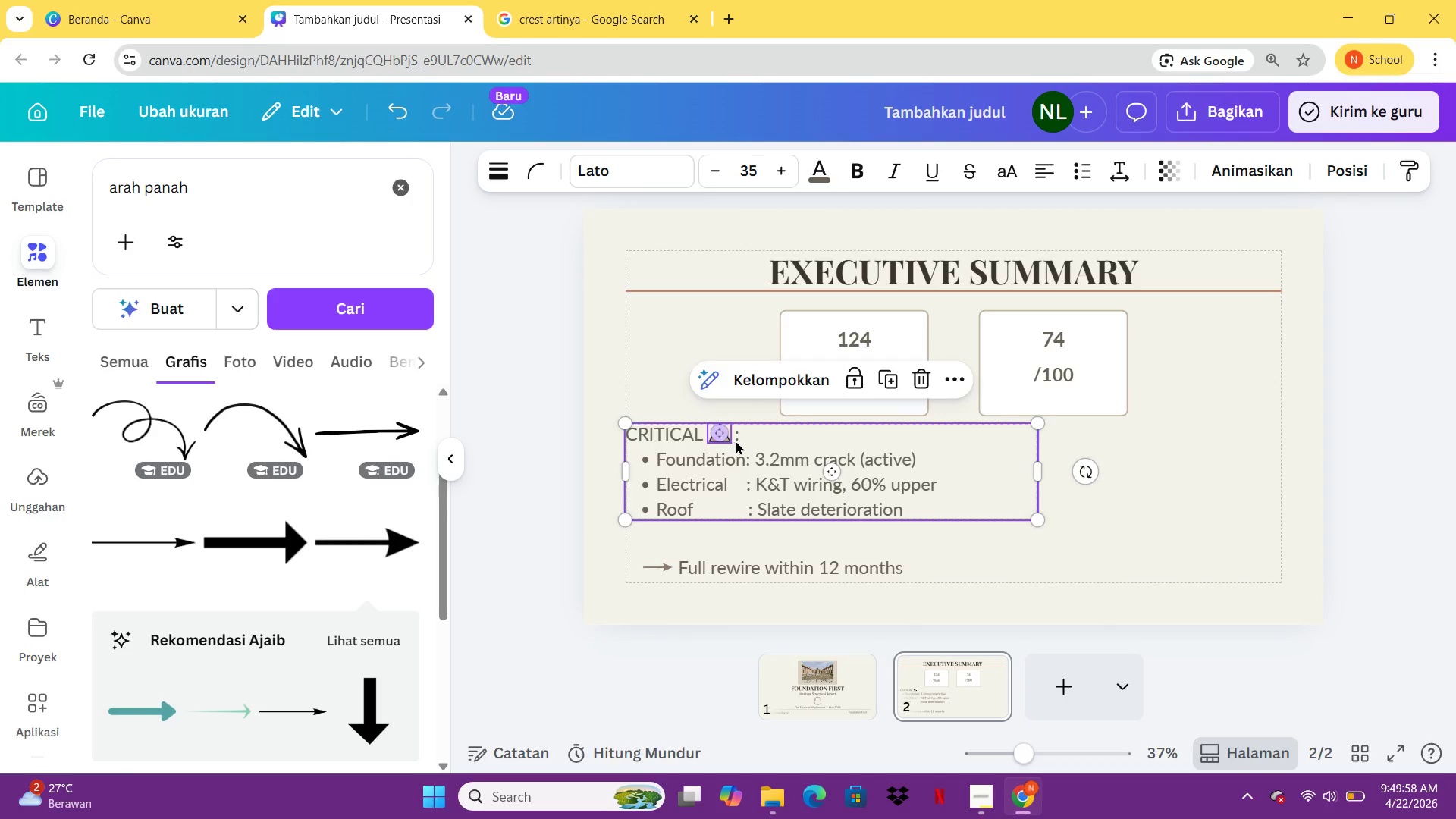 
left_click([769, 441])
 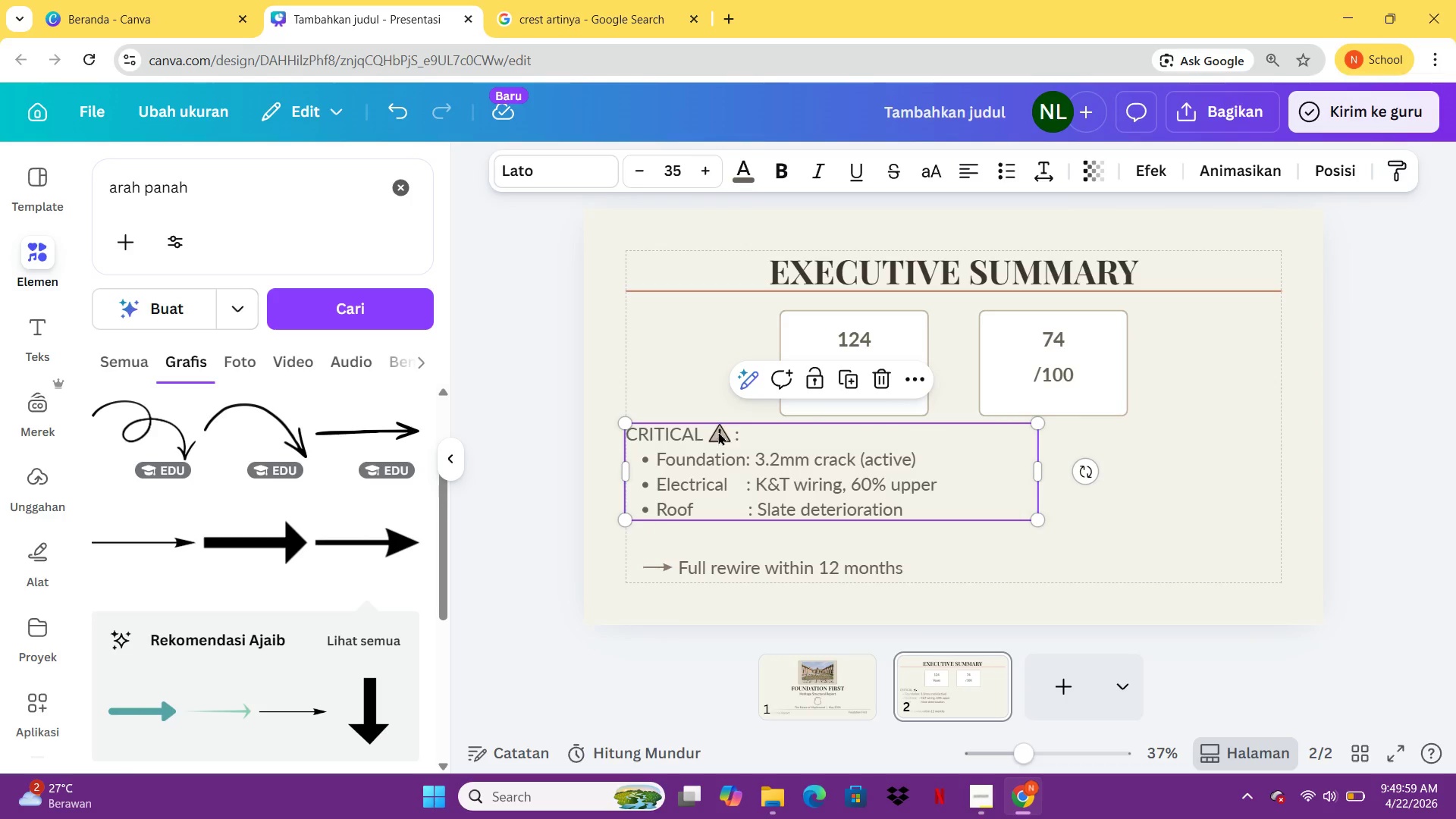 
left_click([717, 431])
 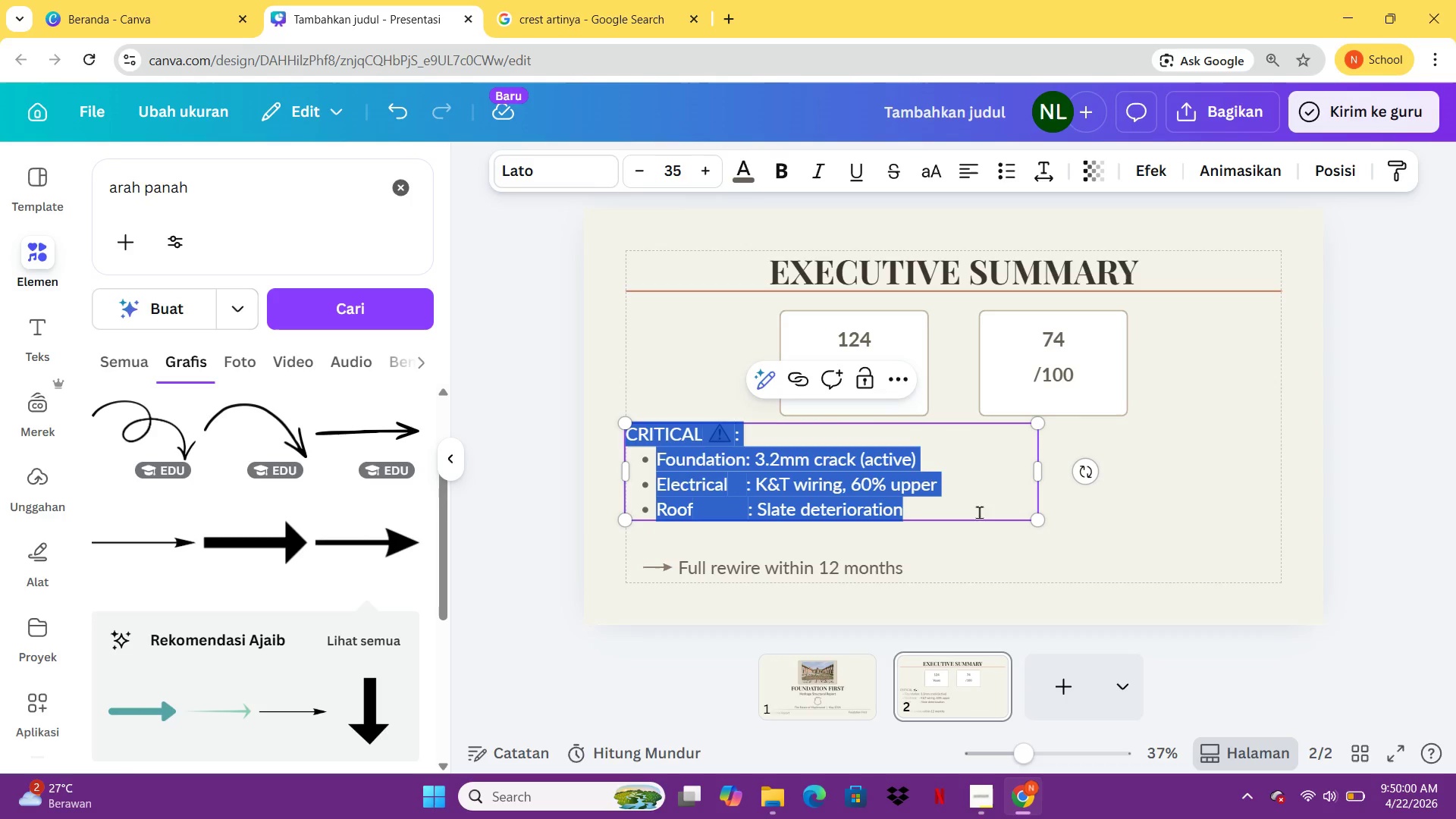 
left_click([1059, 529])
 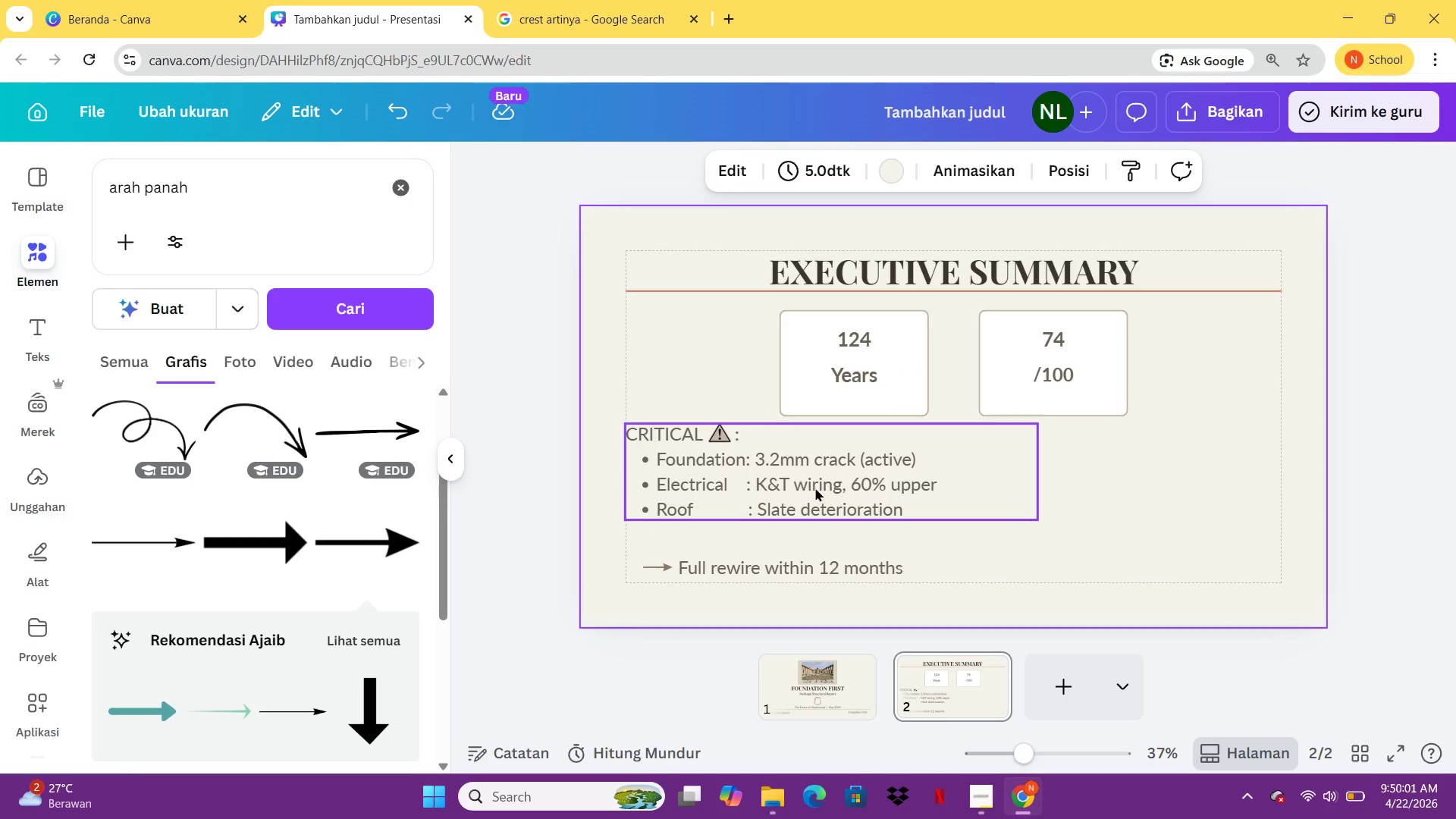 
left_click_drag(start_coordinate=[815, 488], to_coordinate=[1024, 506])
 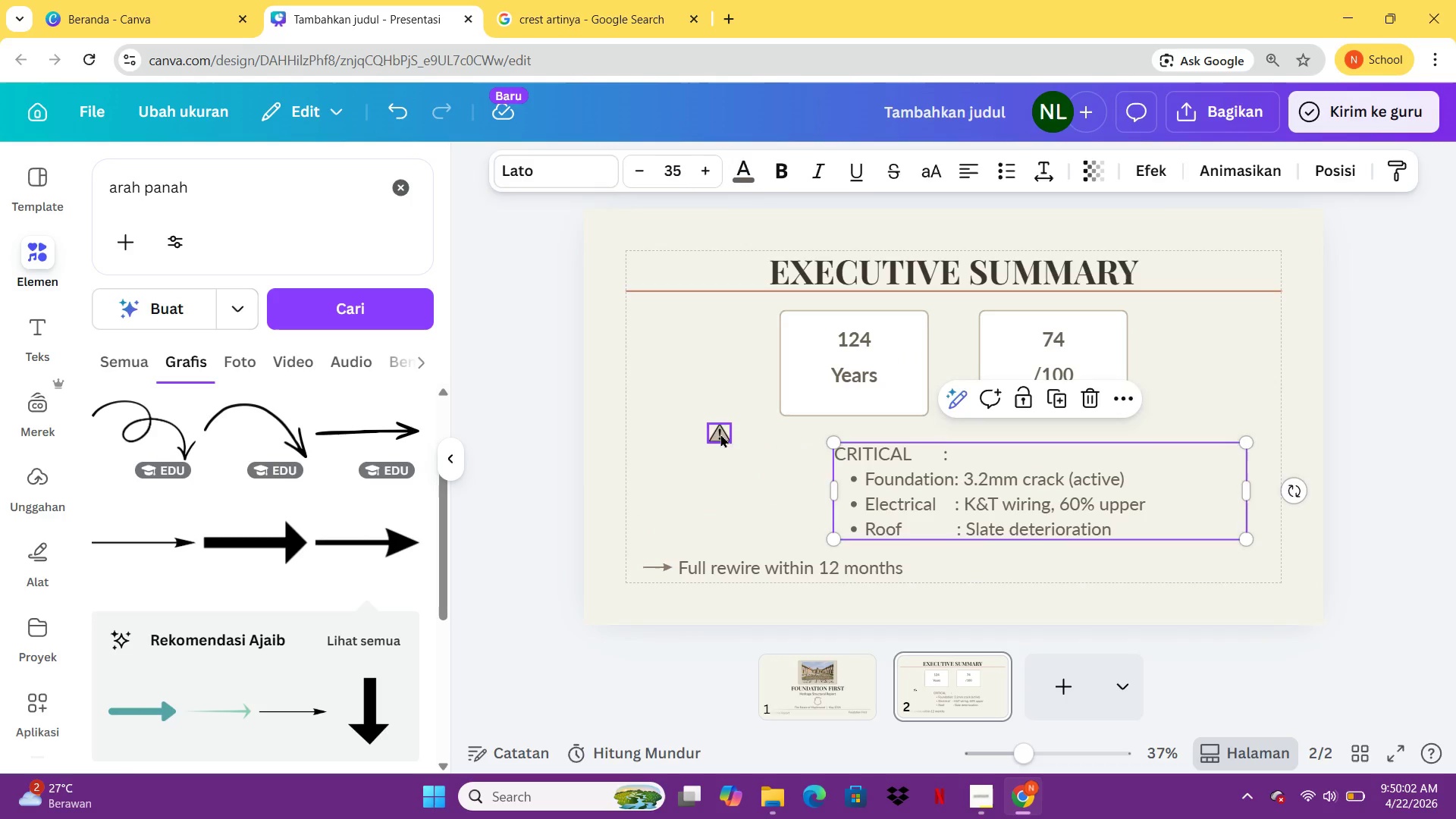 
left_click([720, 434])
 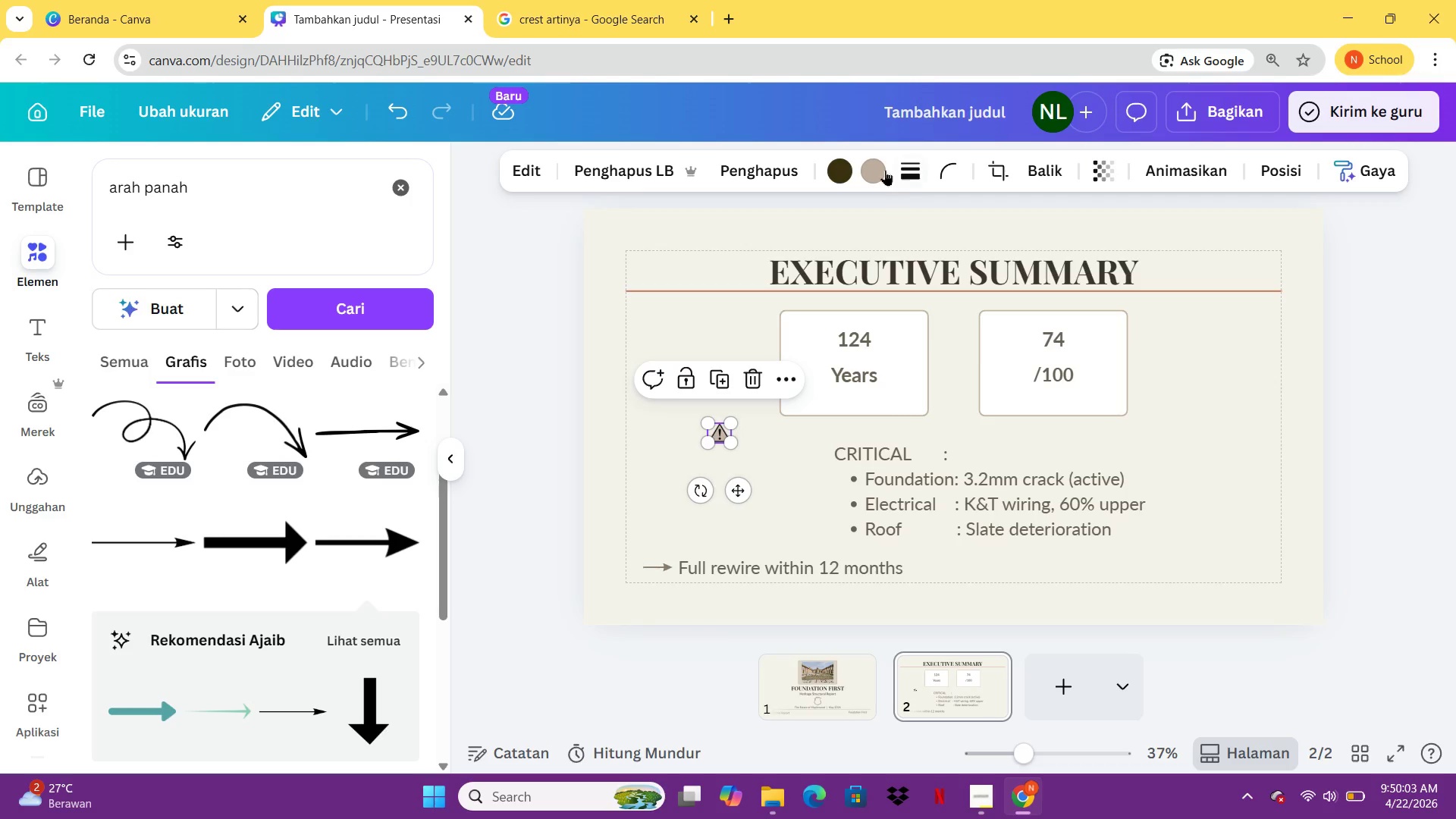 
left_click([882, 166])
 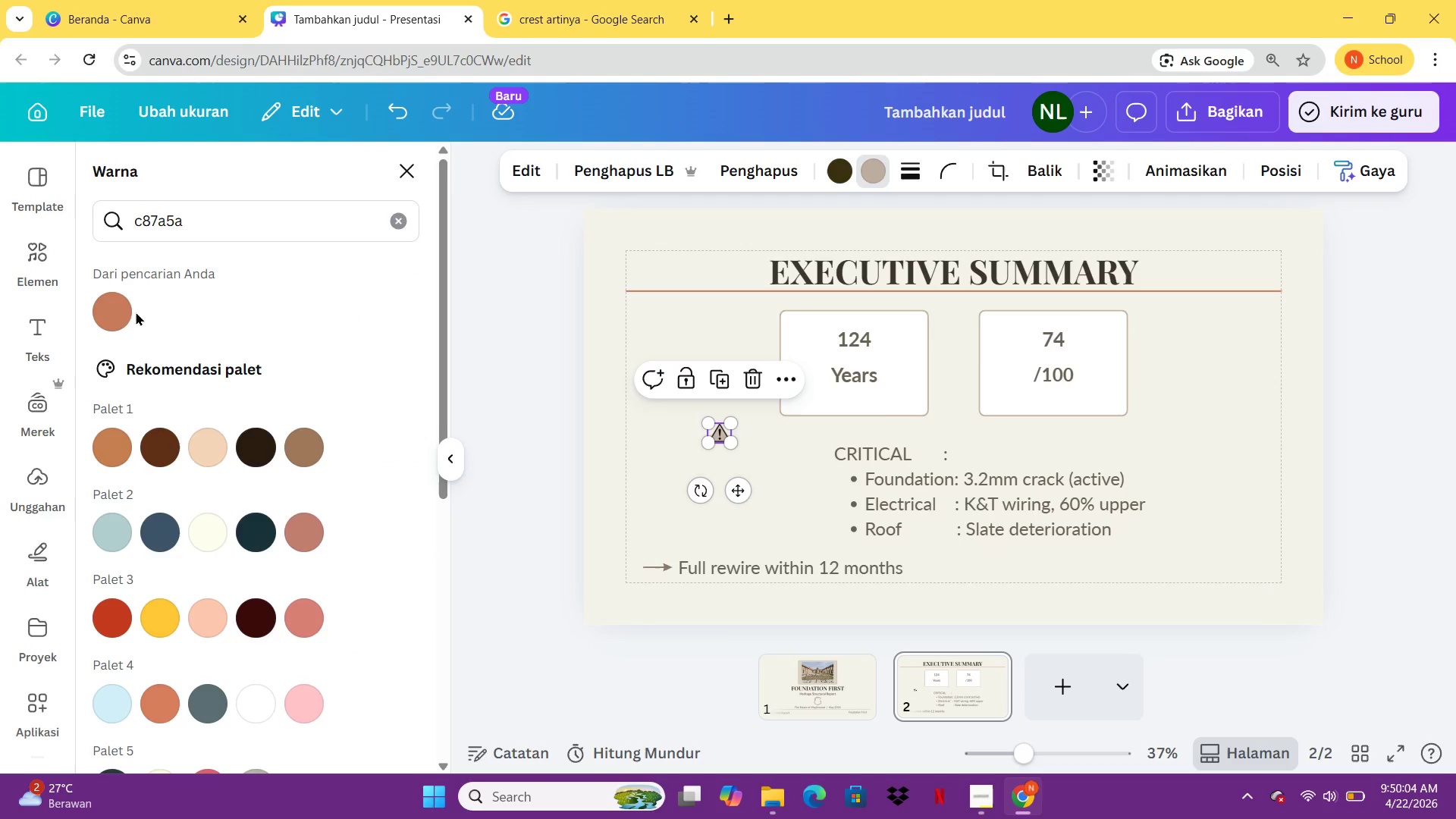 
left_click([131, 307])
 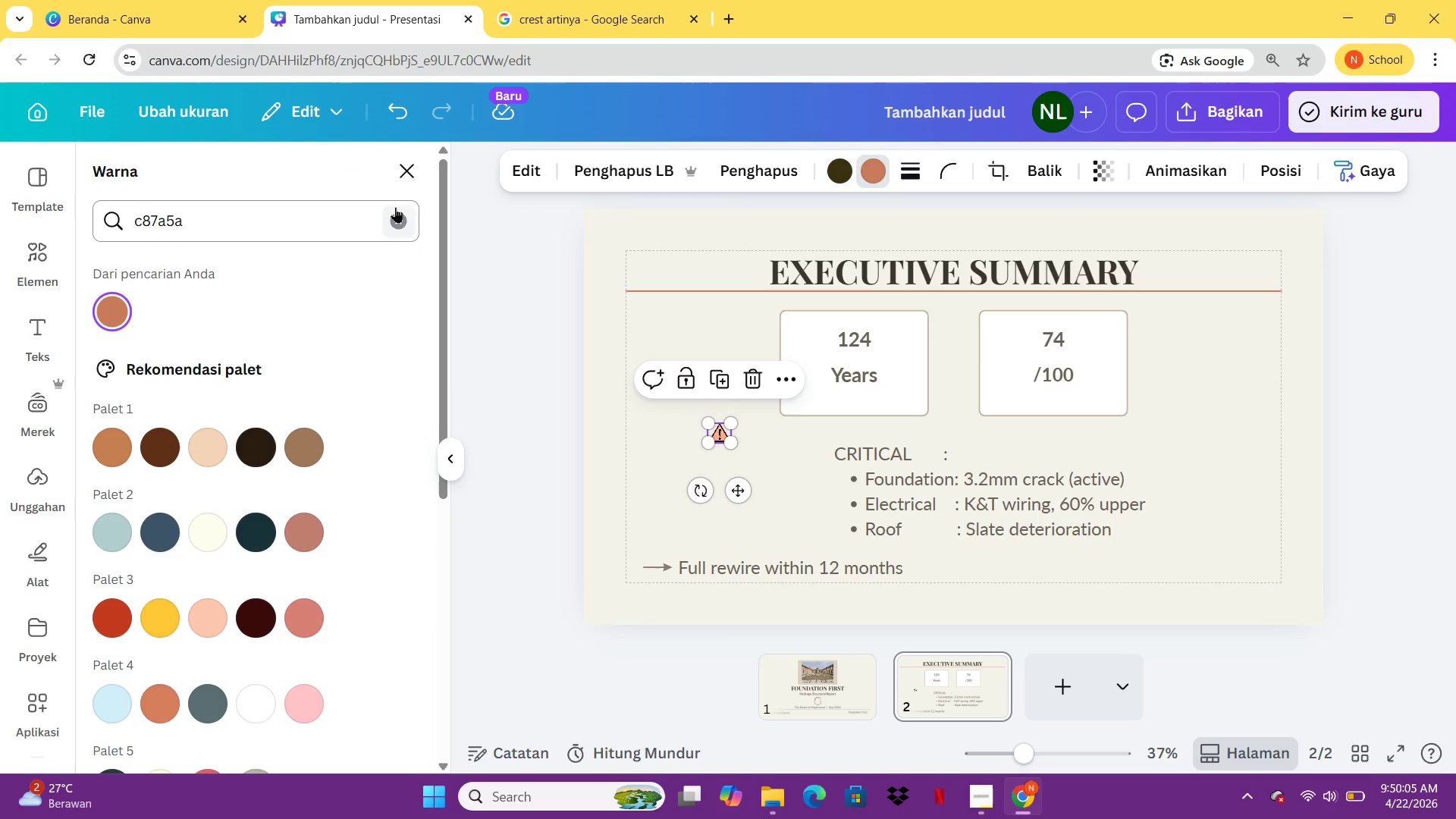 
left_click([395, 207])
 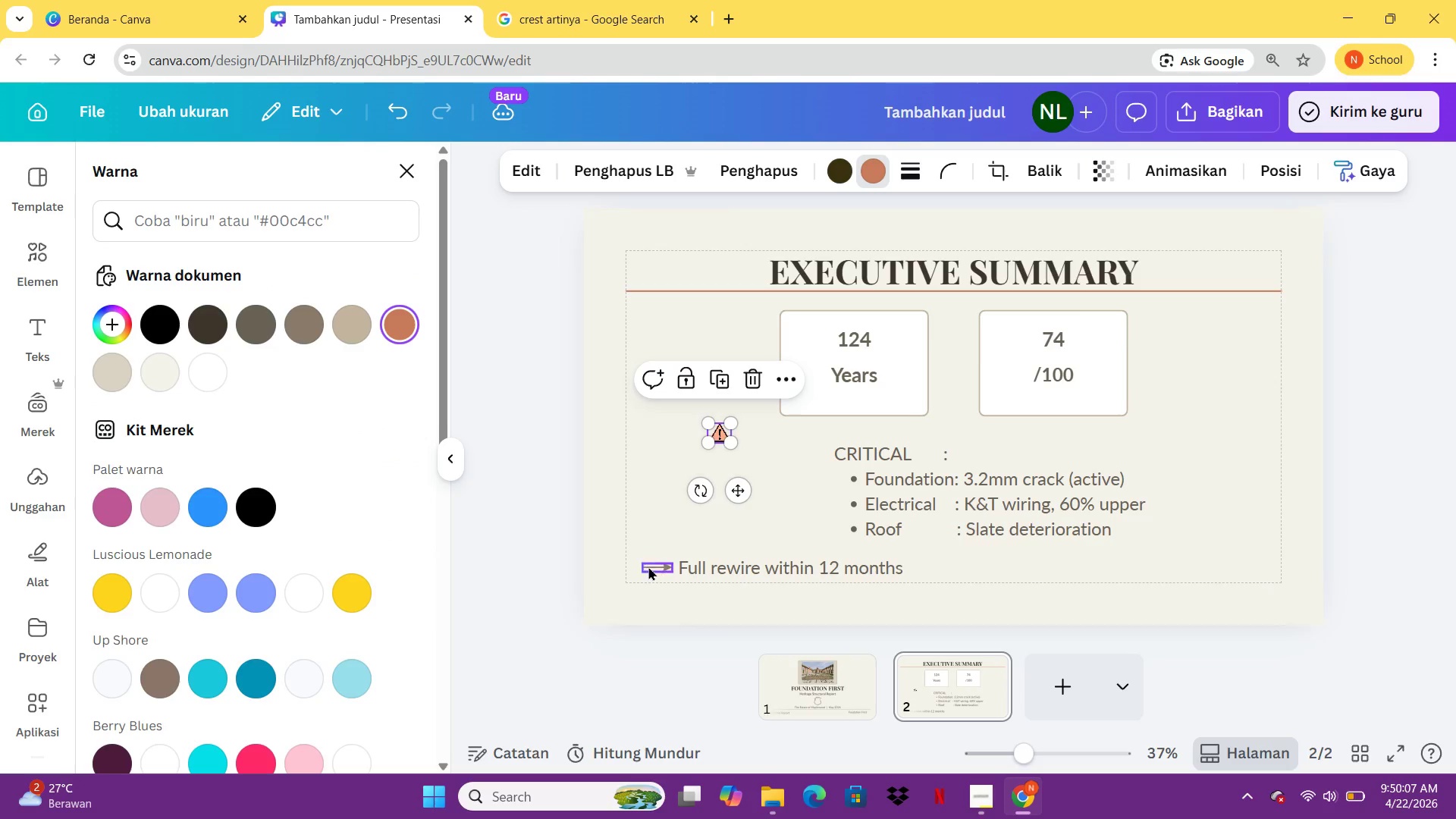 
left_click([654, 567])
 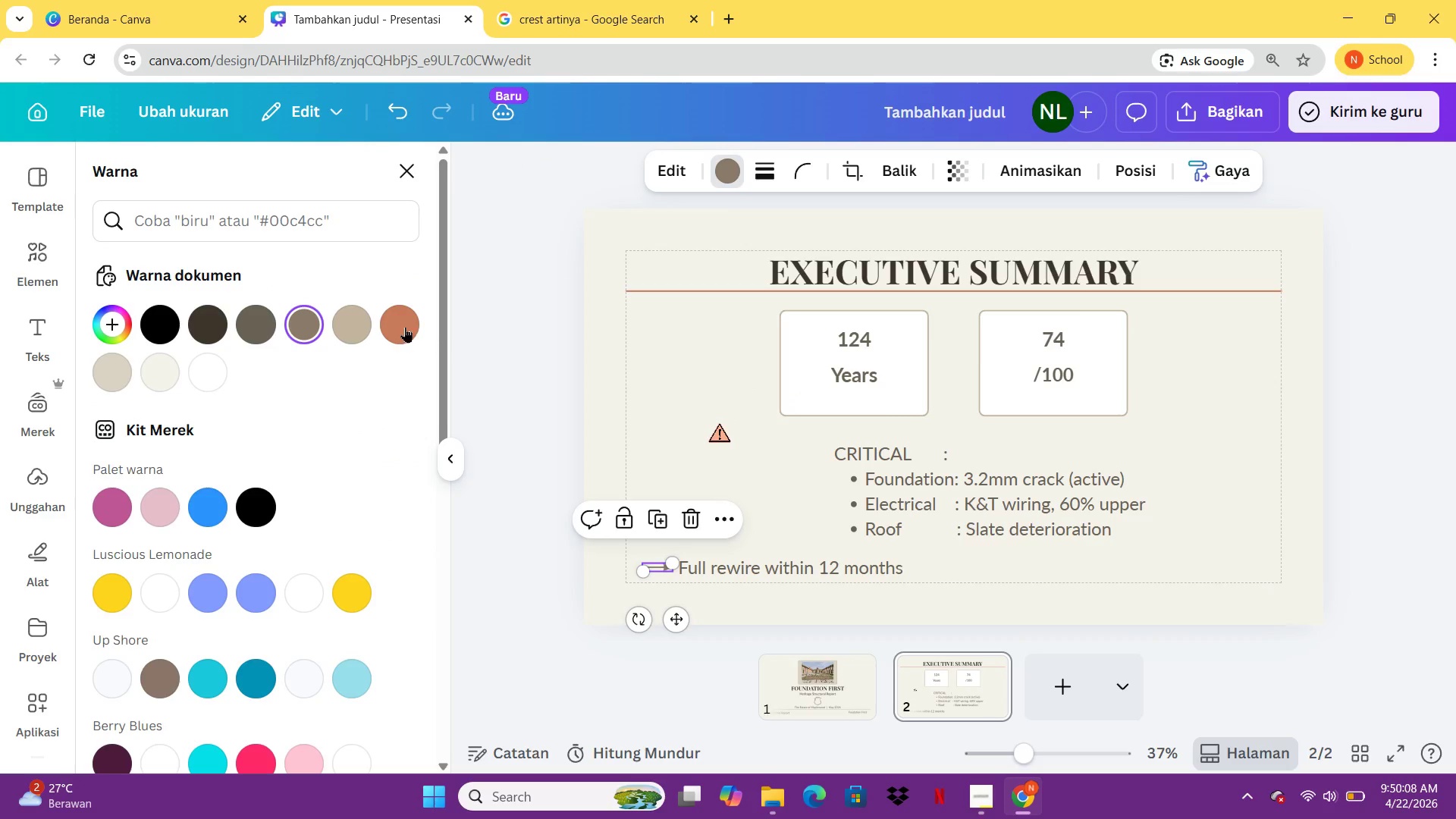 
left_click([404, 325])
 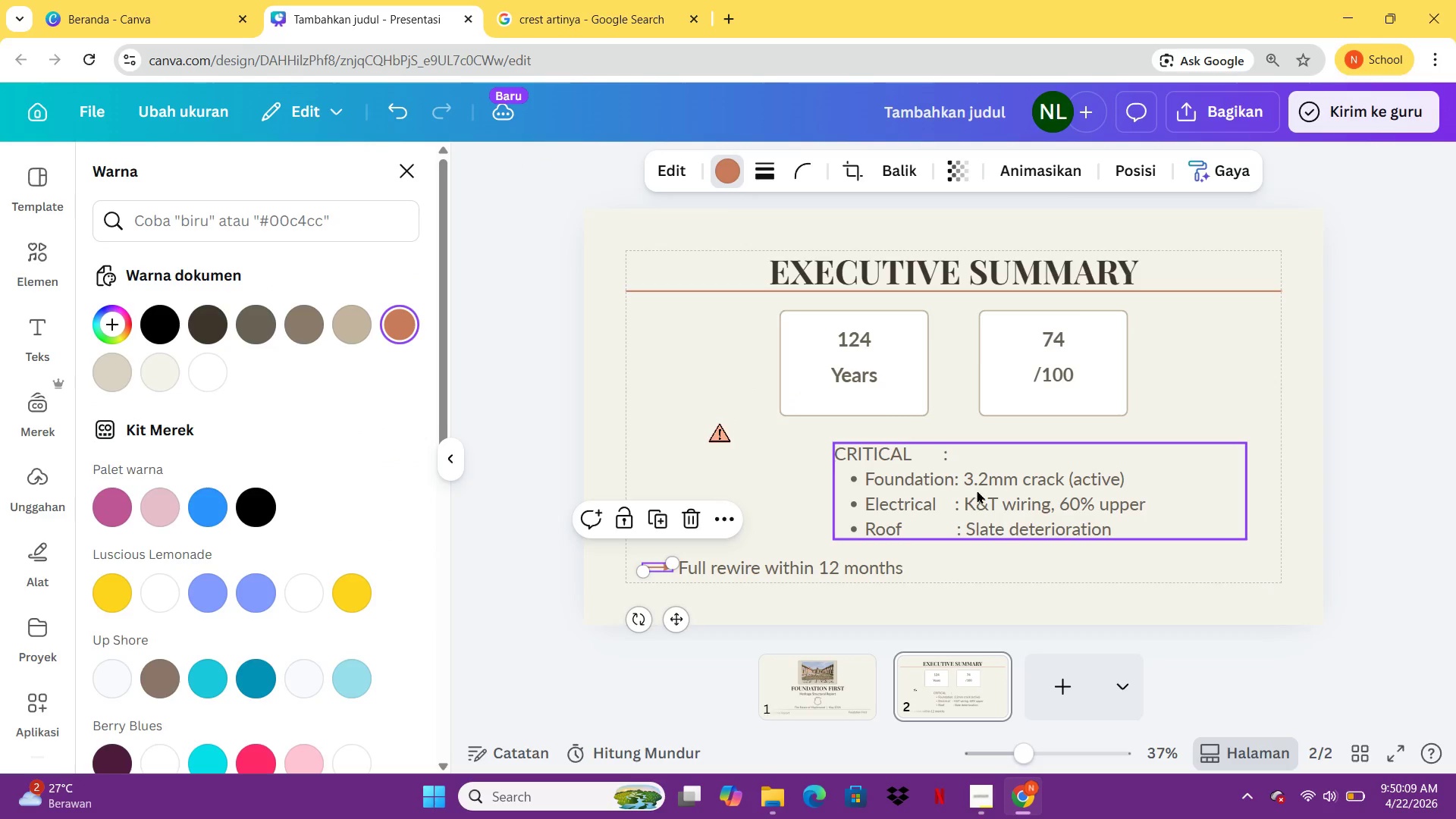 
left_click_drag(start_coordinate=[977, 490], to_coordinate=[775, 472])
 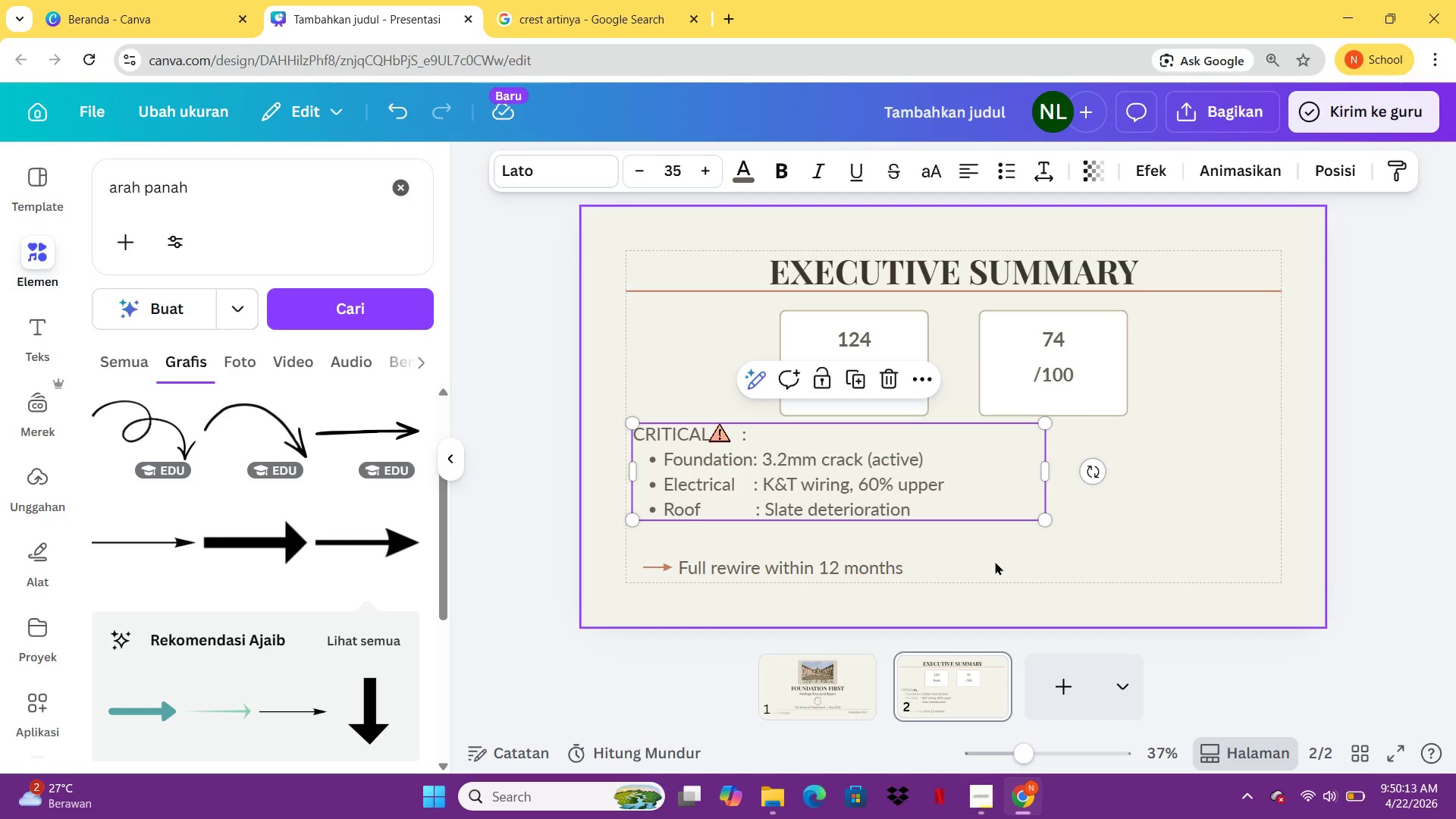 
left_click([995, 561])
 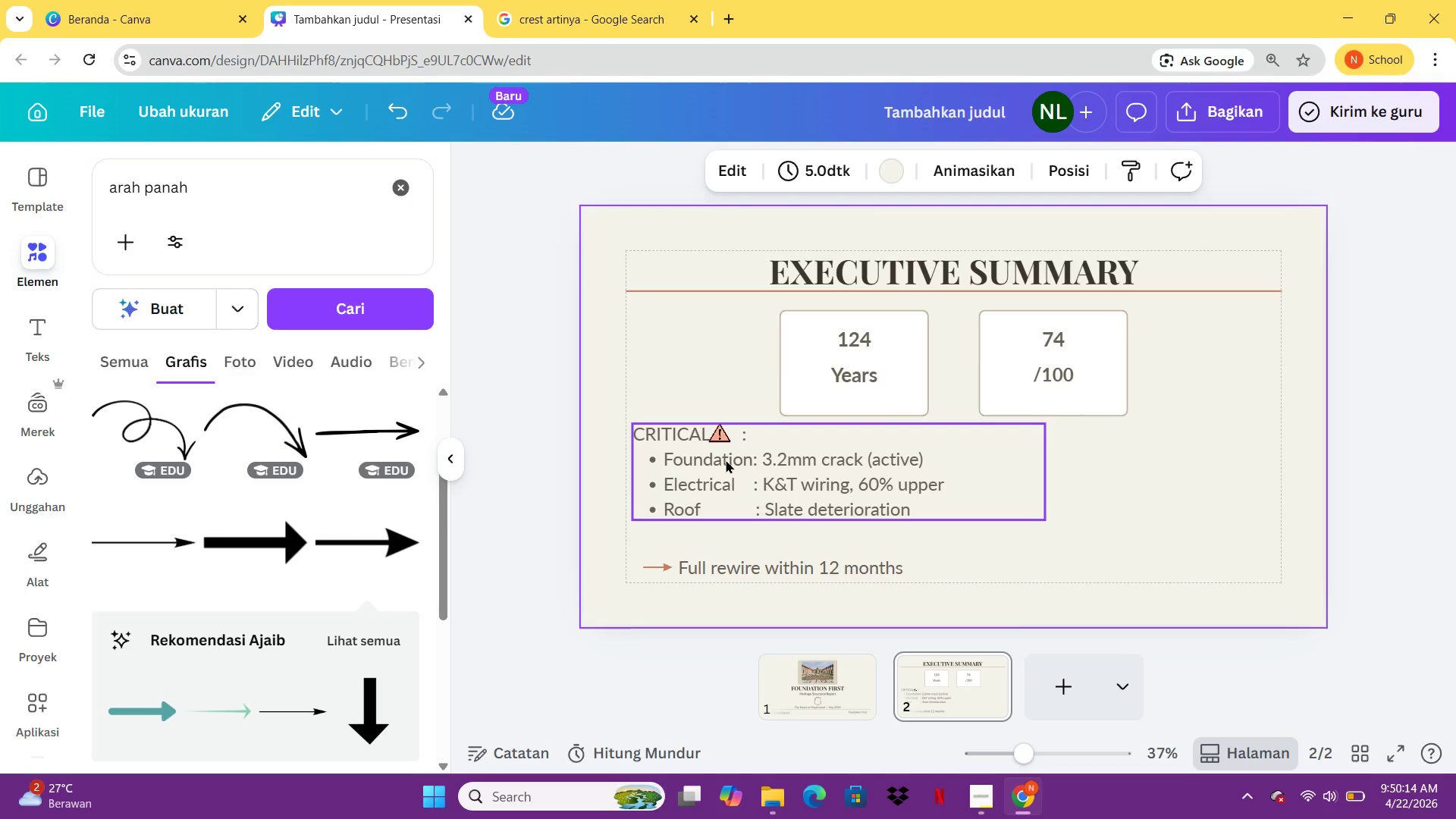 
left_click([726, 460])
 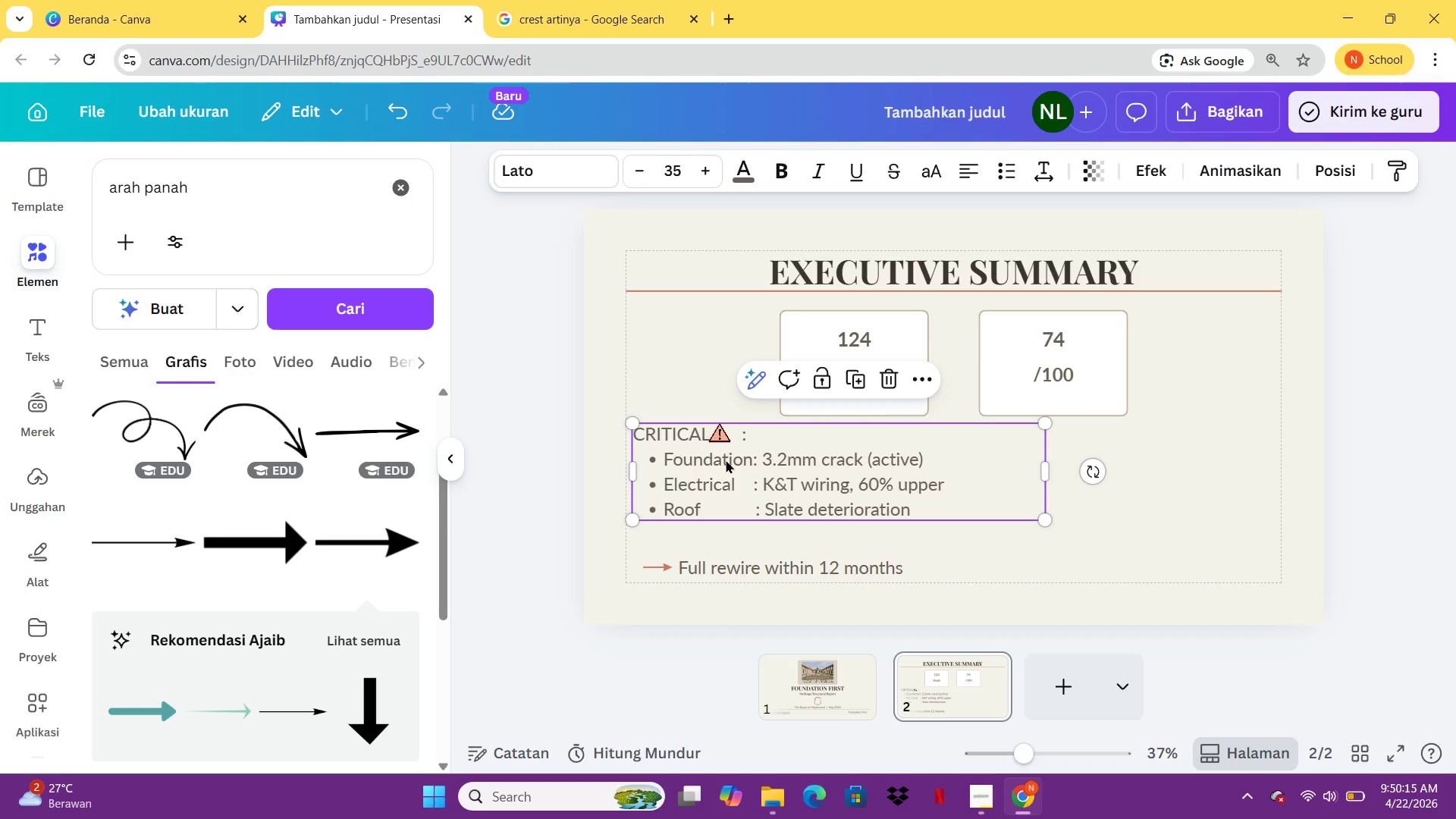 
hold_key(key=ArrowLeft, duration=0.89)
 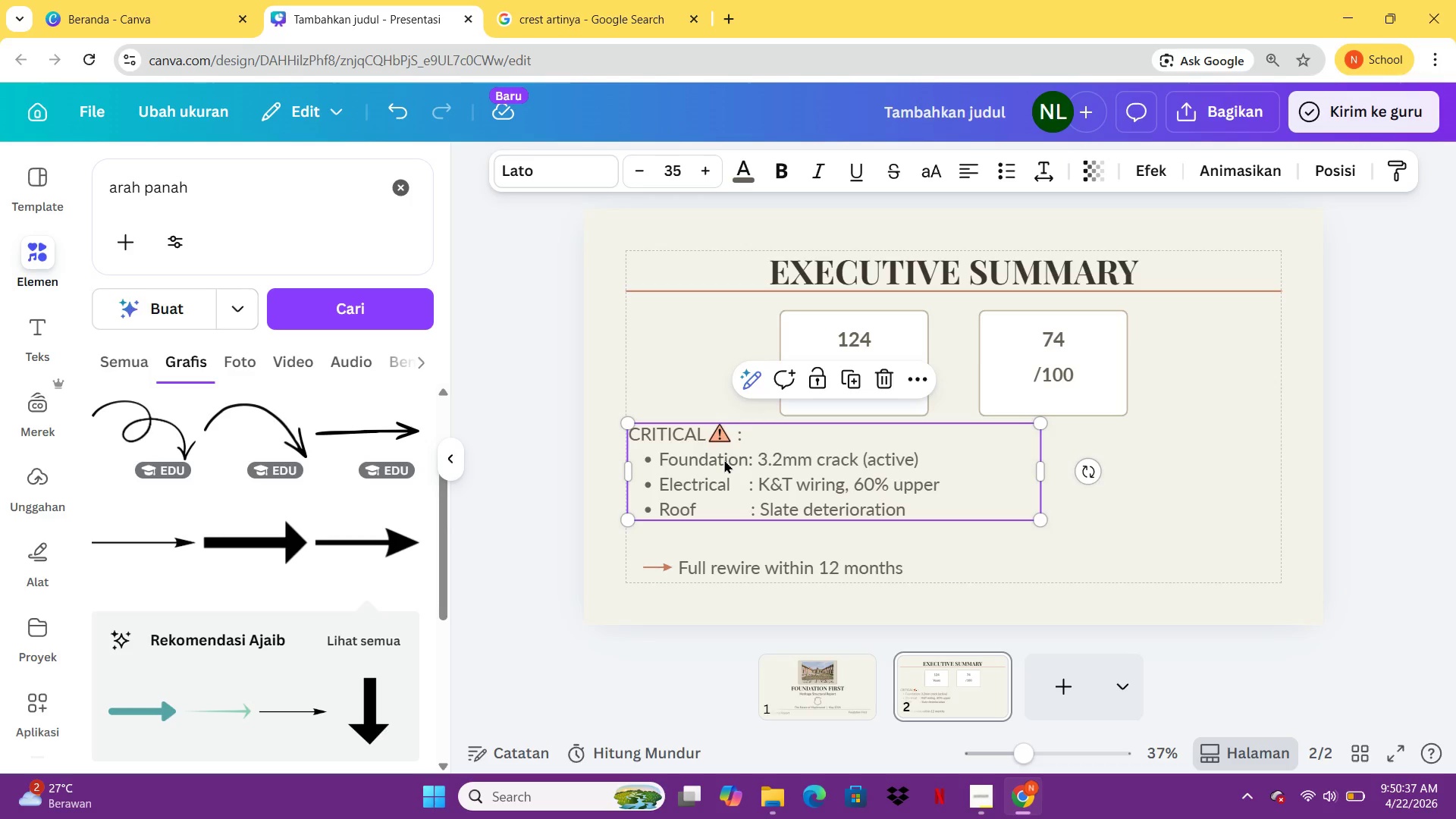 
wait(26.28)
 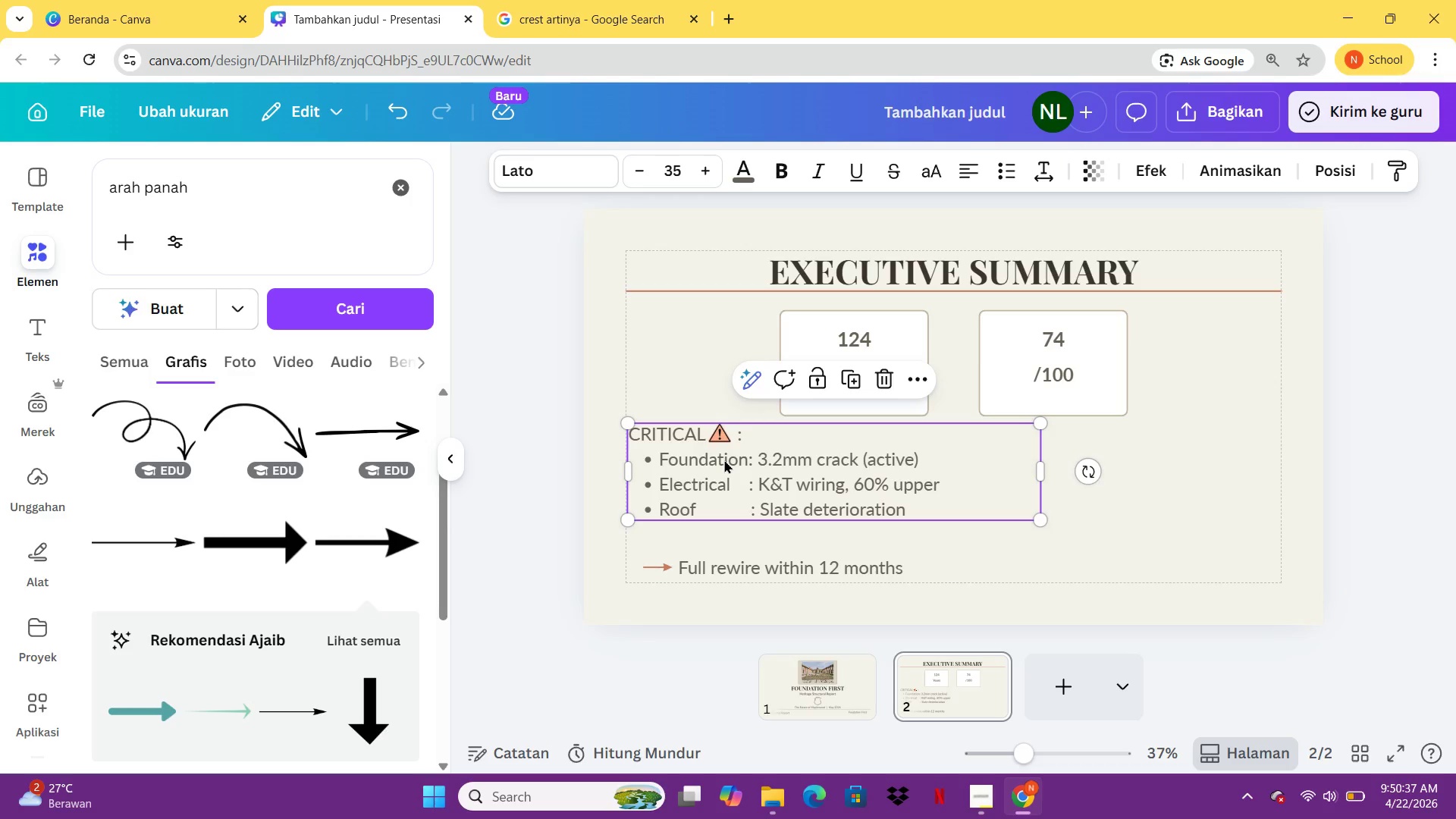 
left_click([773, 569])
 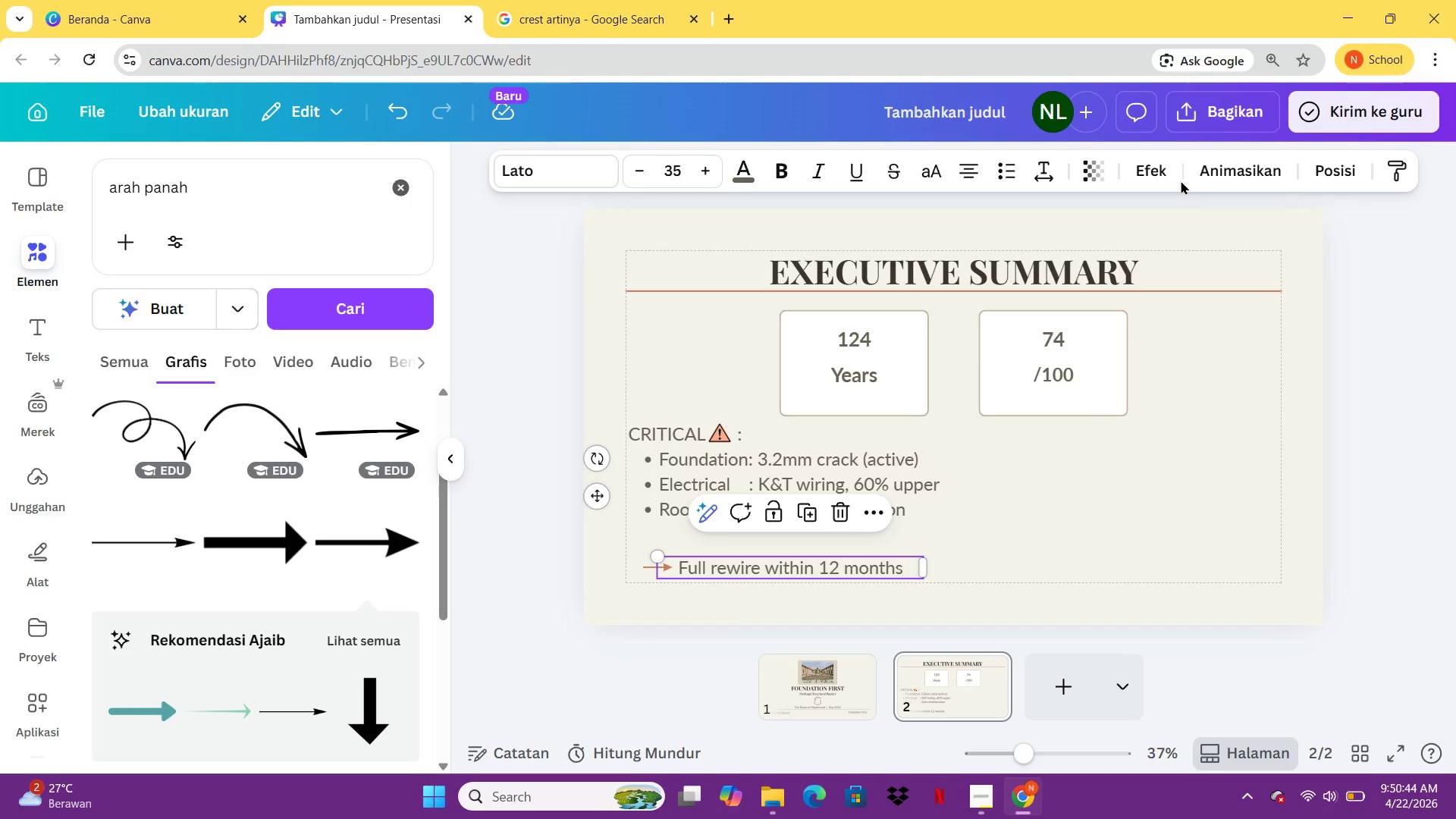 
left_click([1146, 162])
 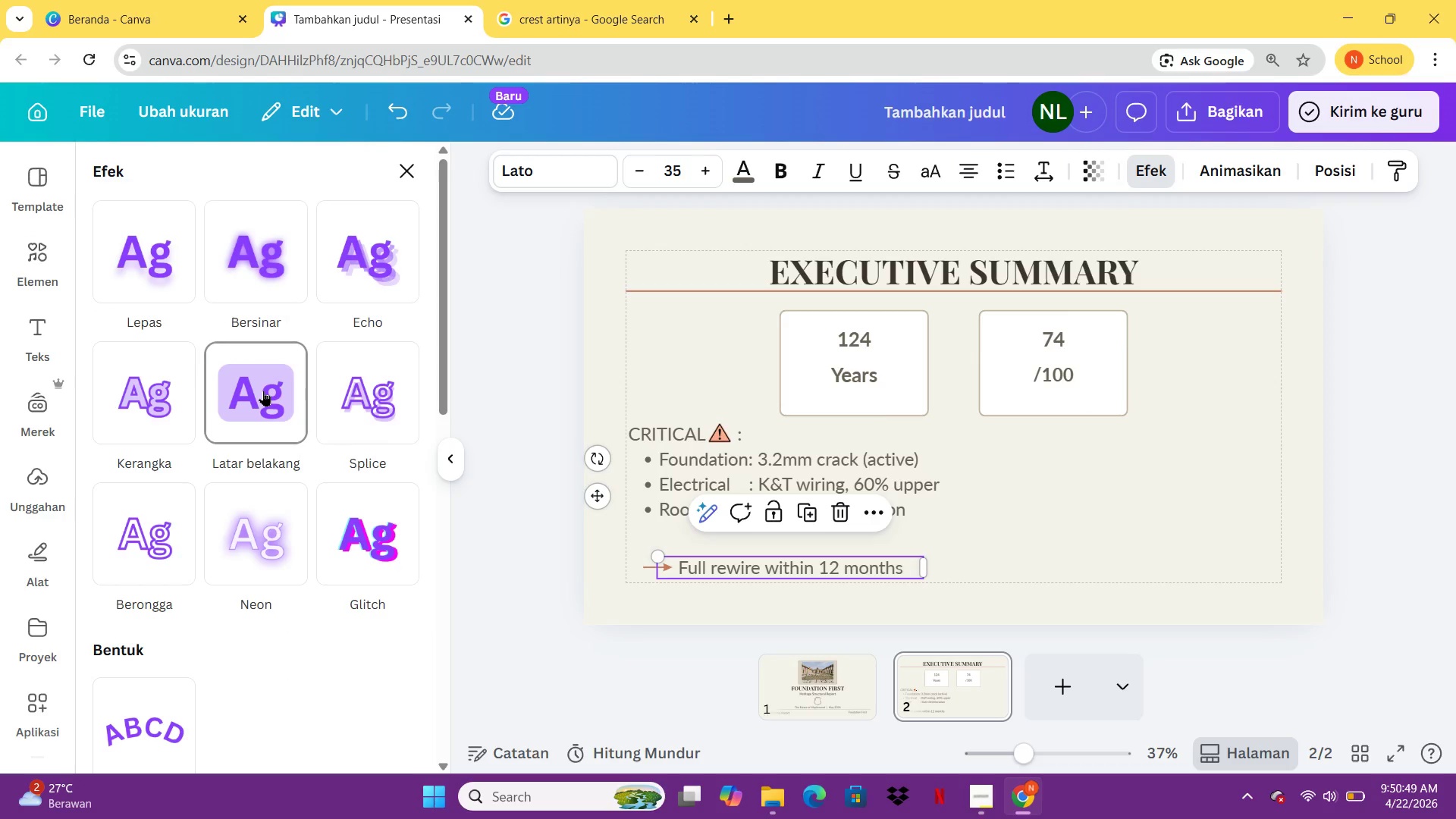 
wait(6.11)
 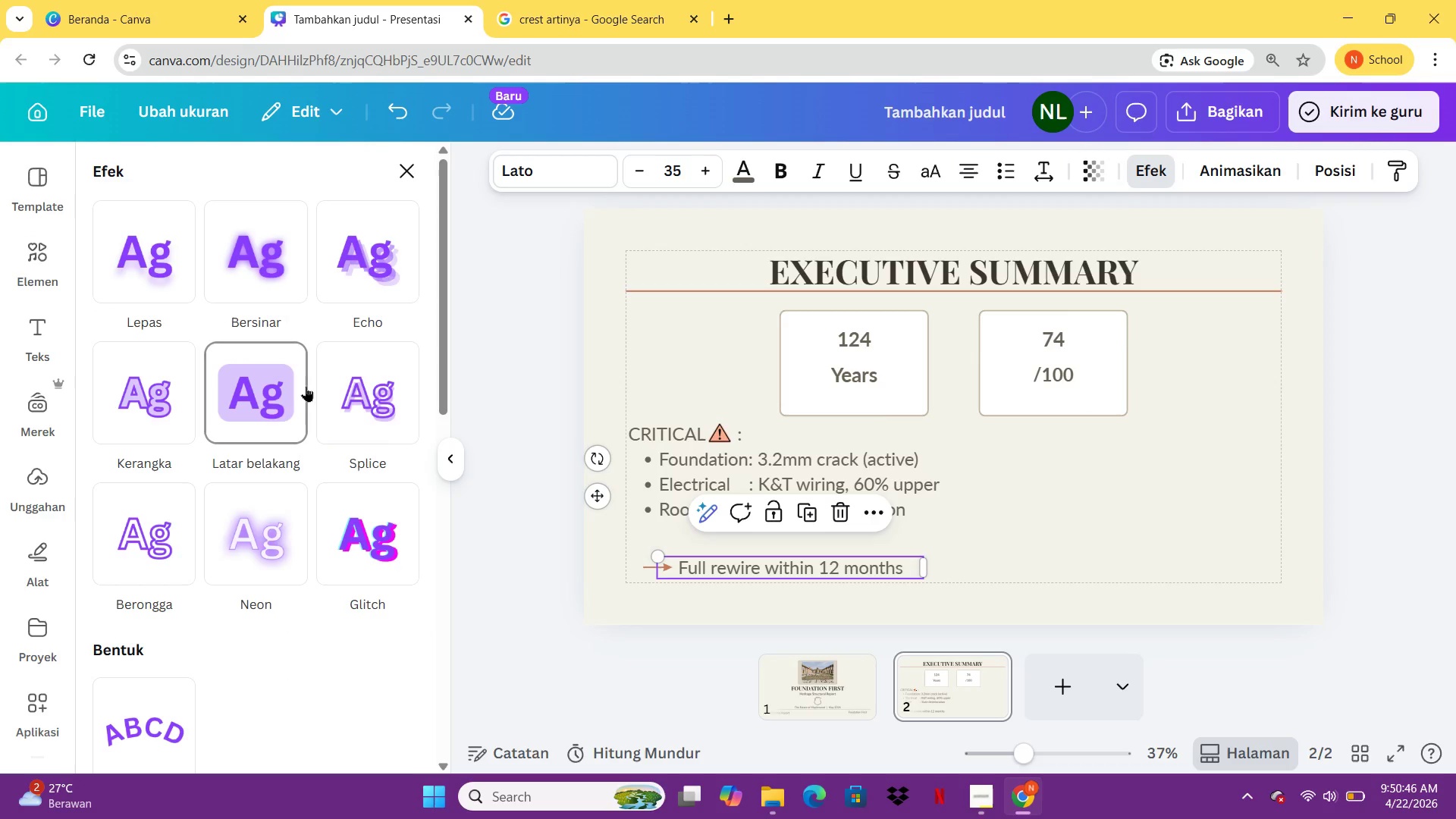 
left_click([263, 391])
 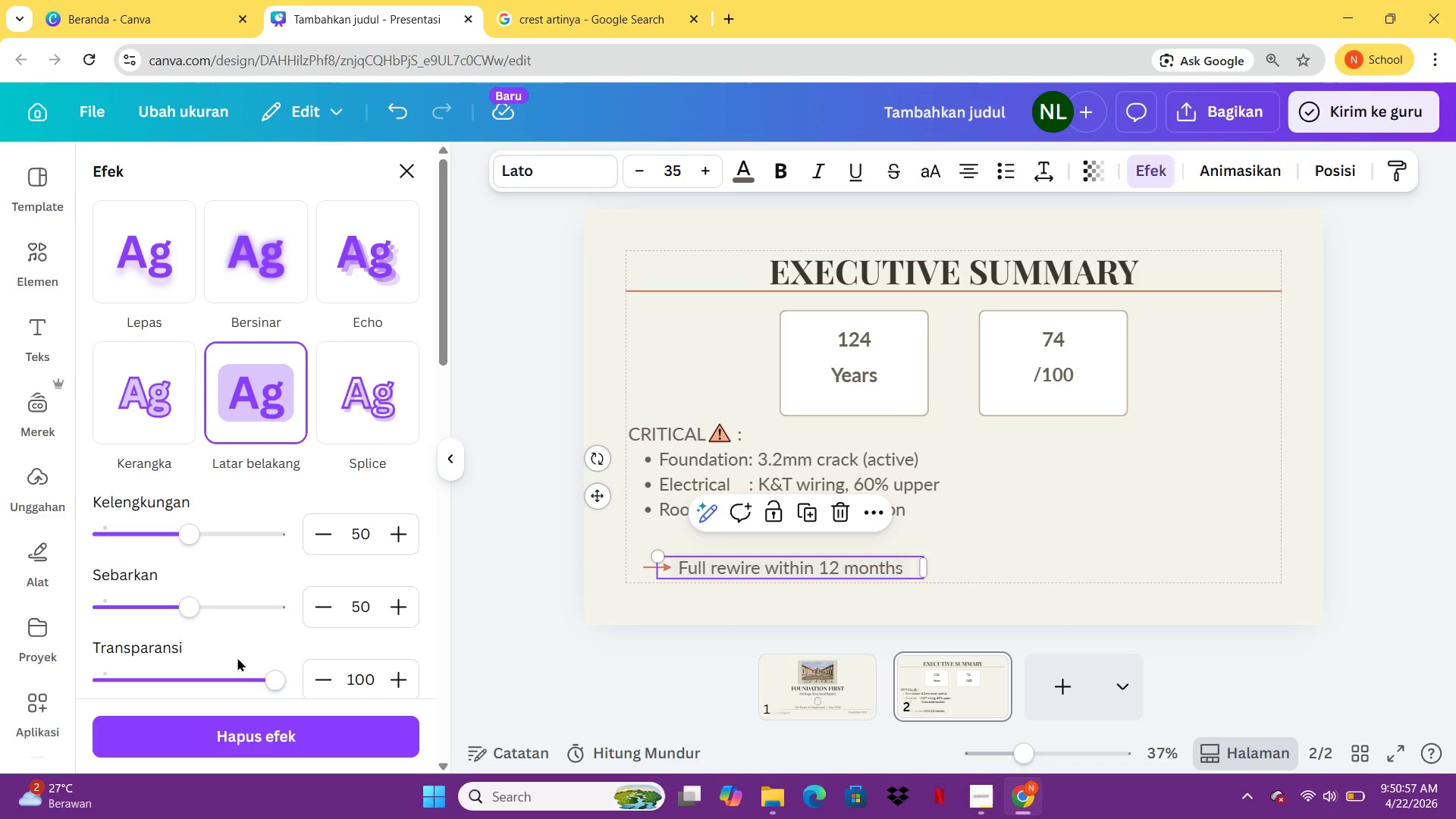 
wait(7.95)
 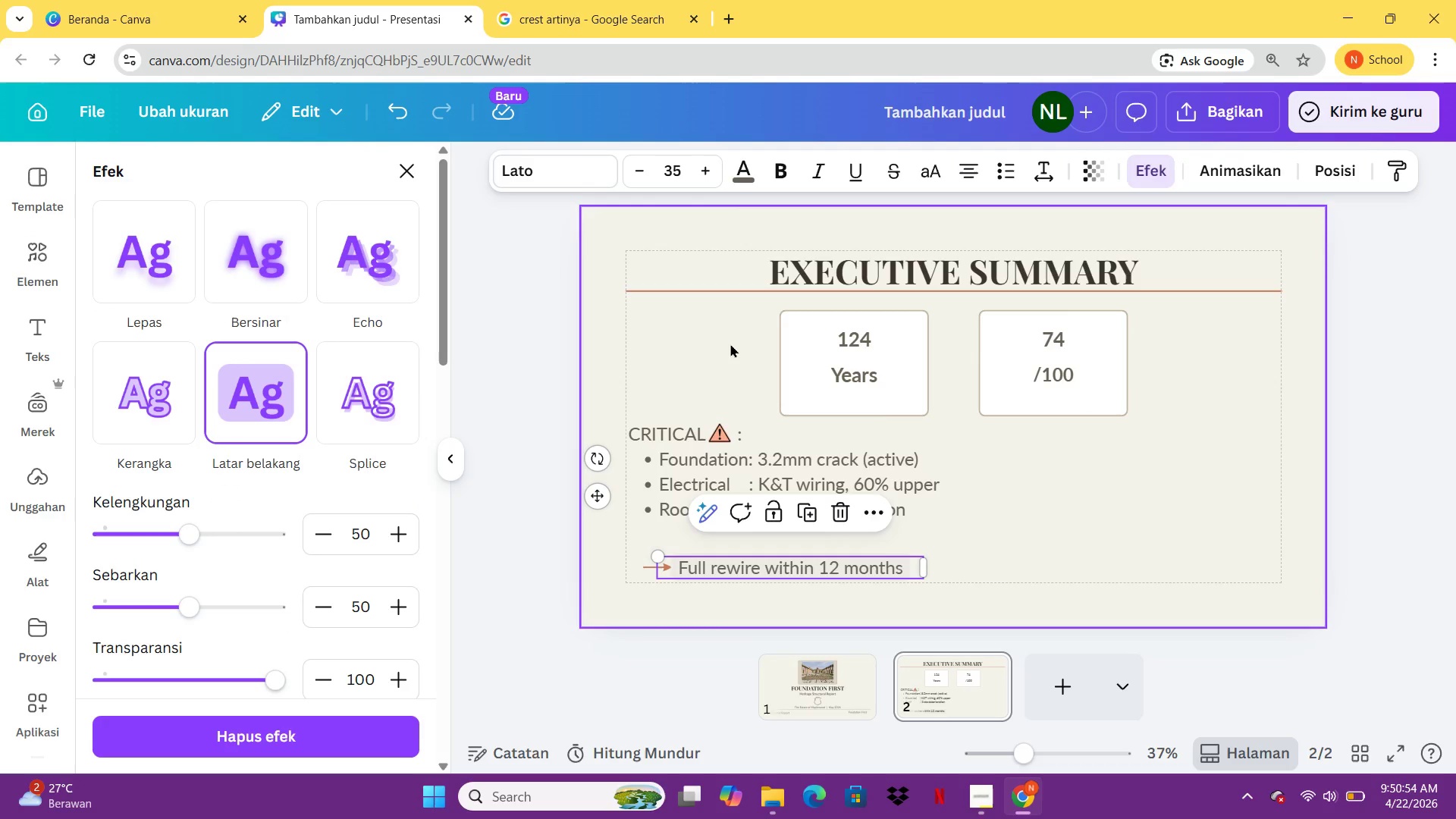 
left_click([403, 344])
 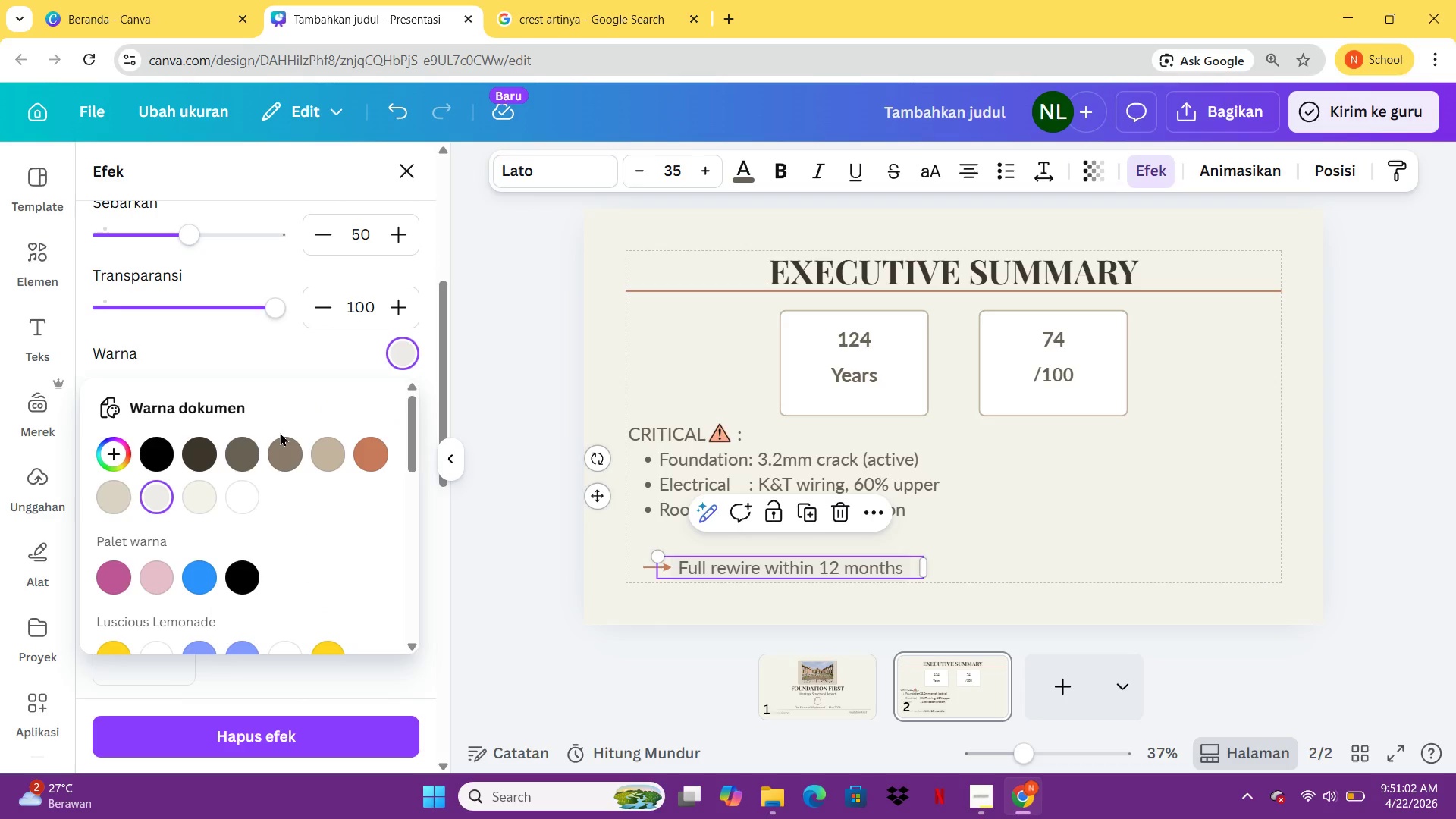 
left_click([367, 450])
 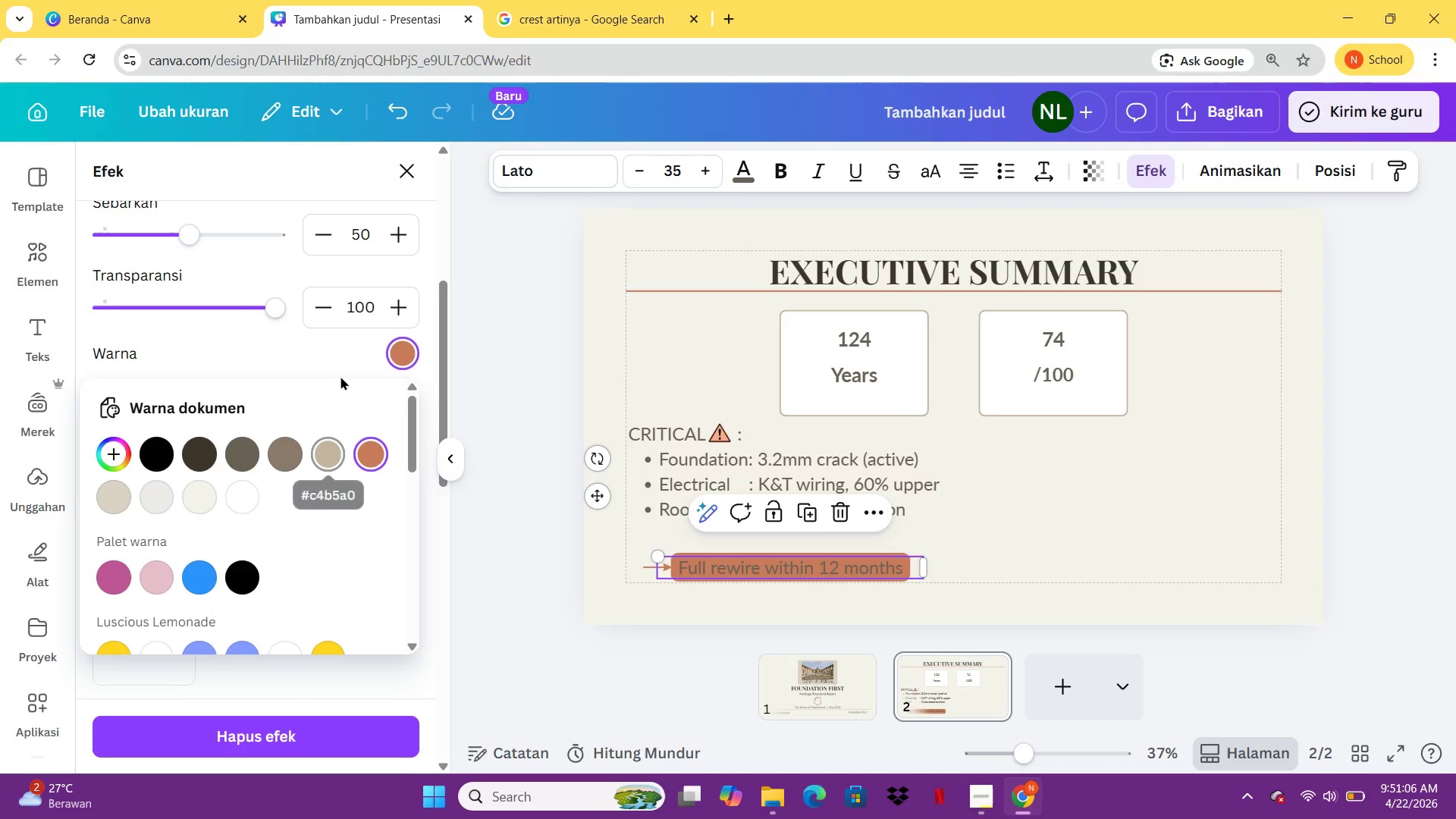 
mouse_move([176, 499])
 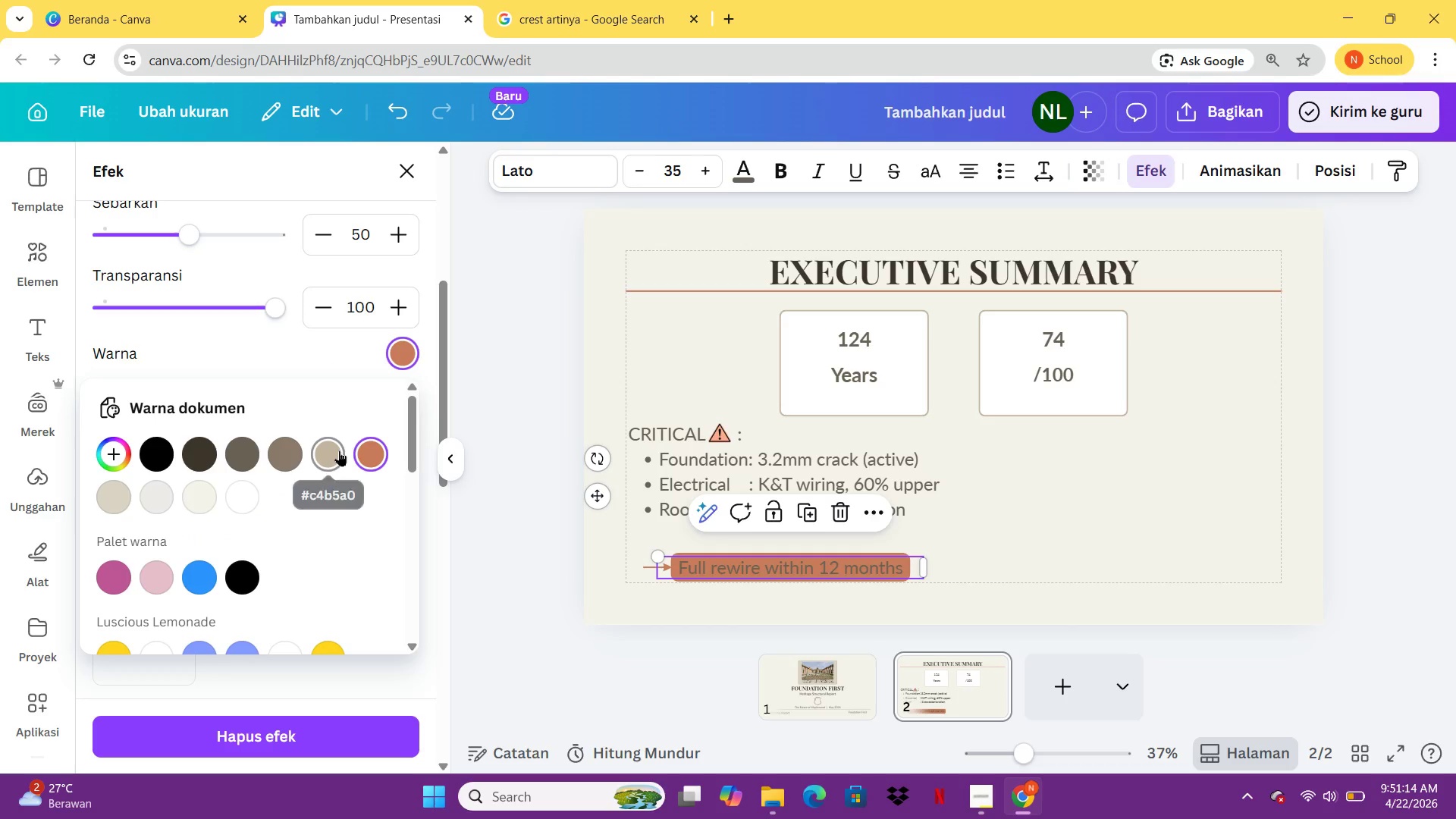 
wait(5.7)
 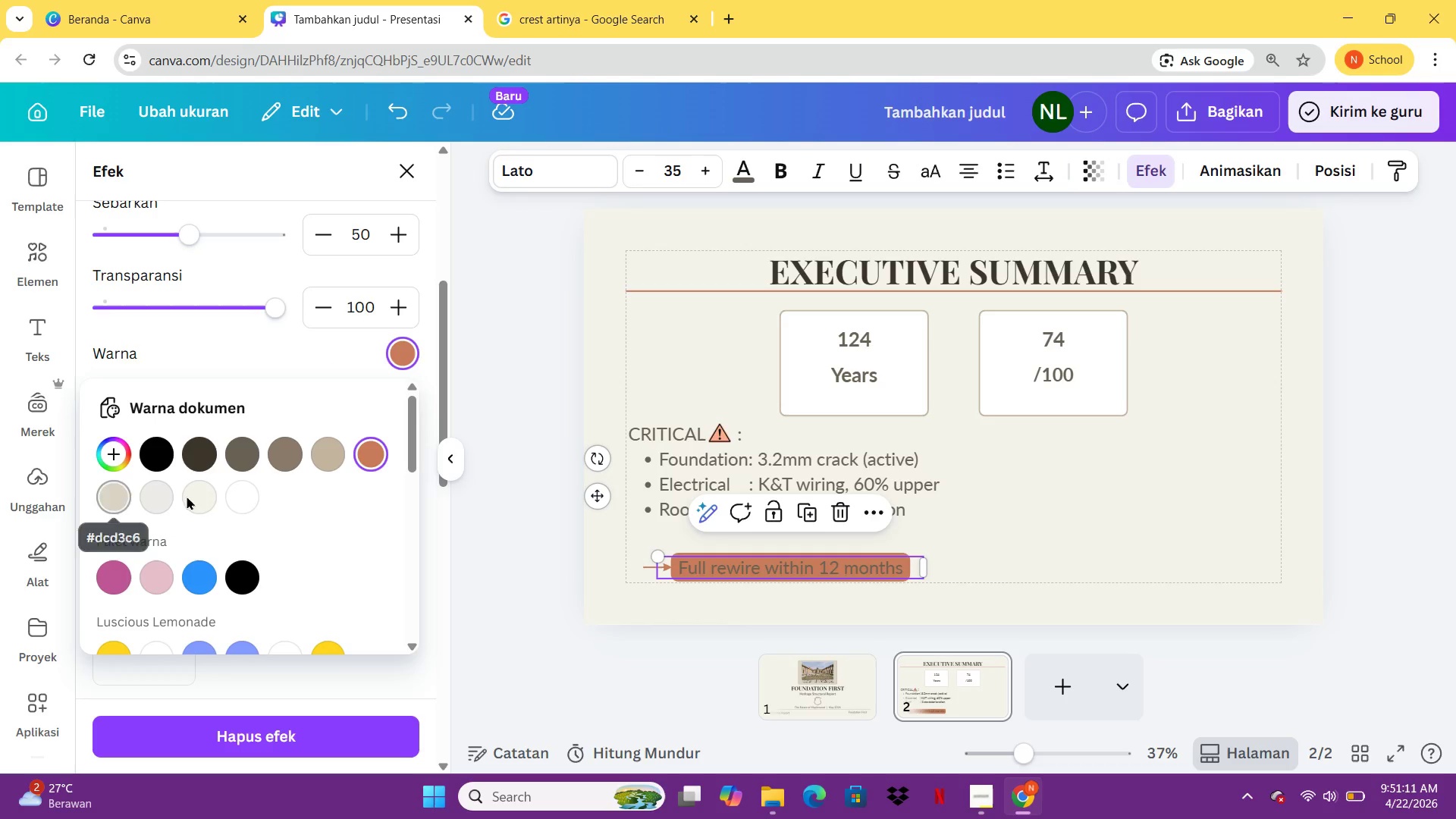 
left_click([479, 295])
 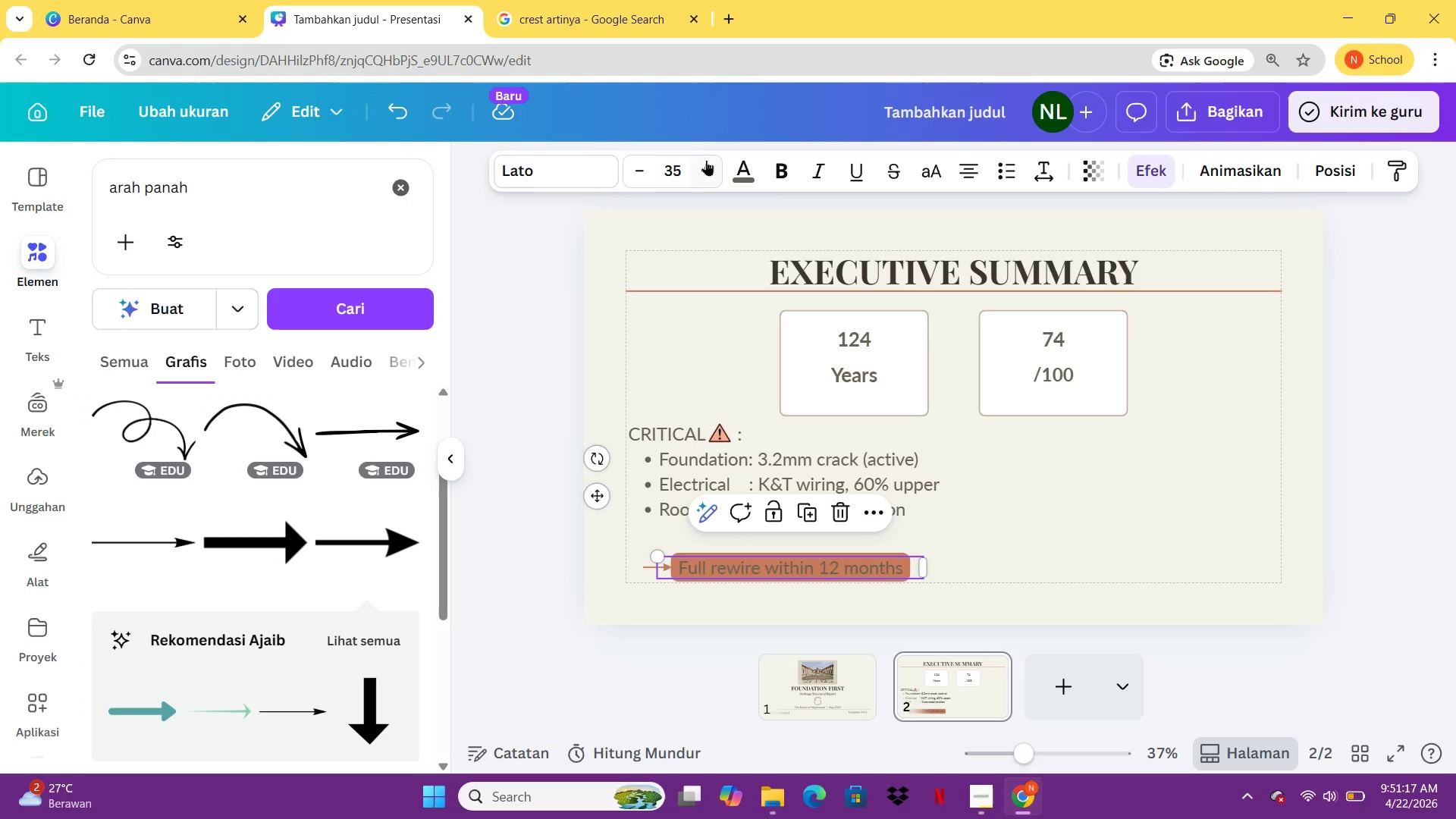 
left_click([736, 176])
 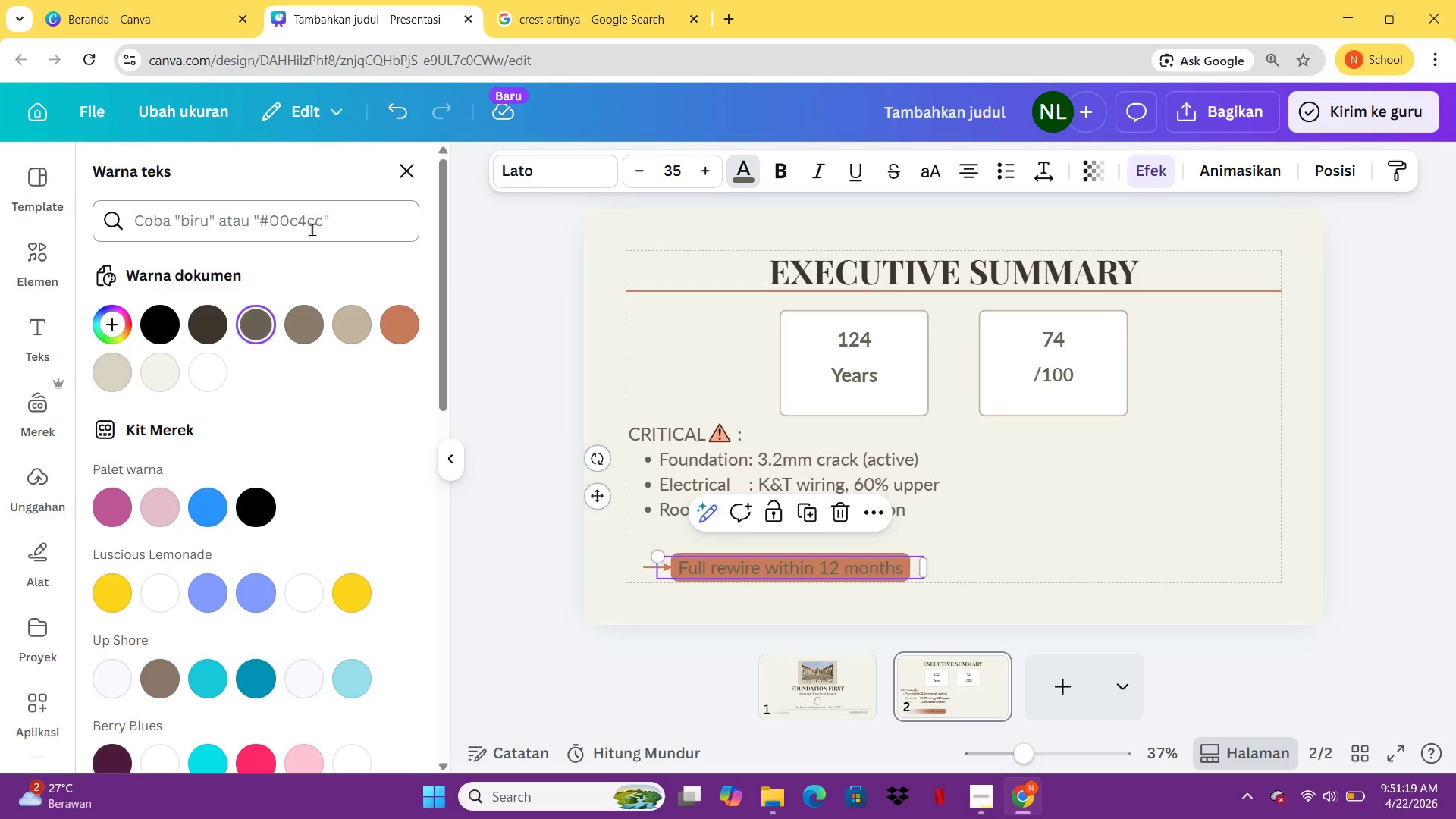 
left_click([312, 229])
 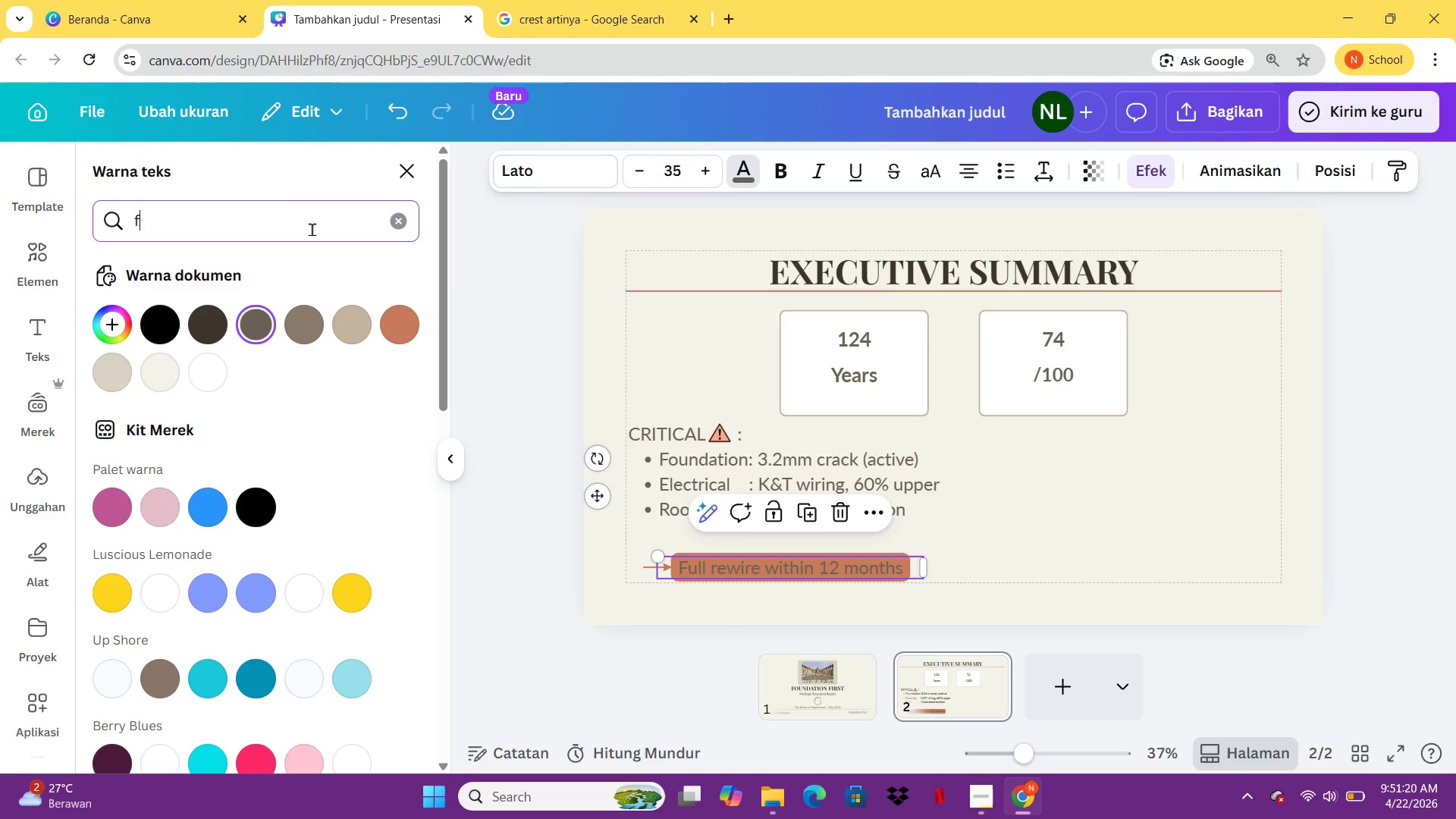 
type(f03)
key(Backspace)
type(ede6)
 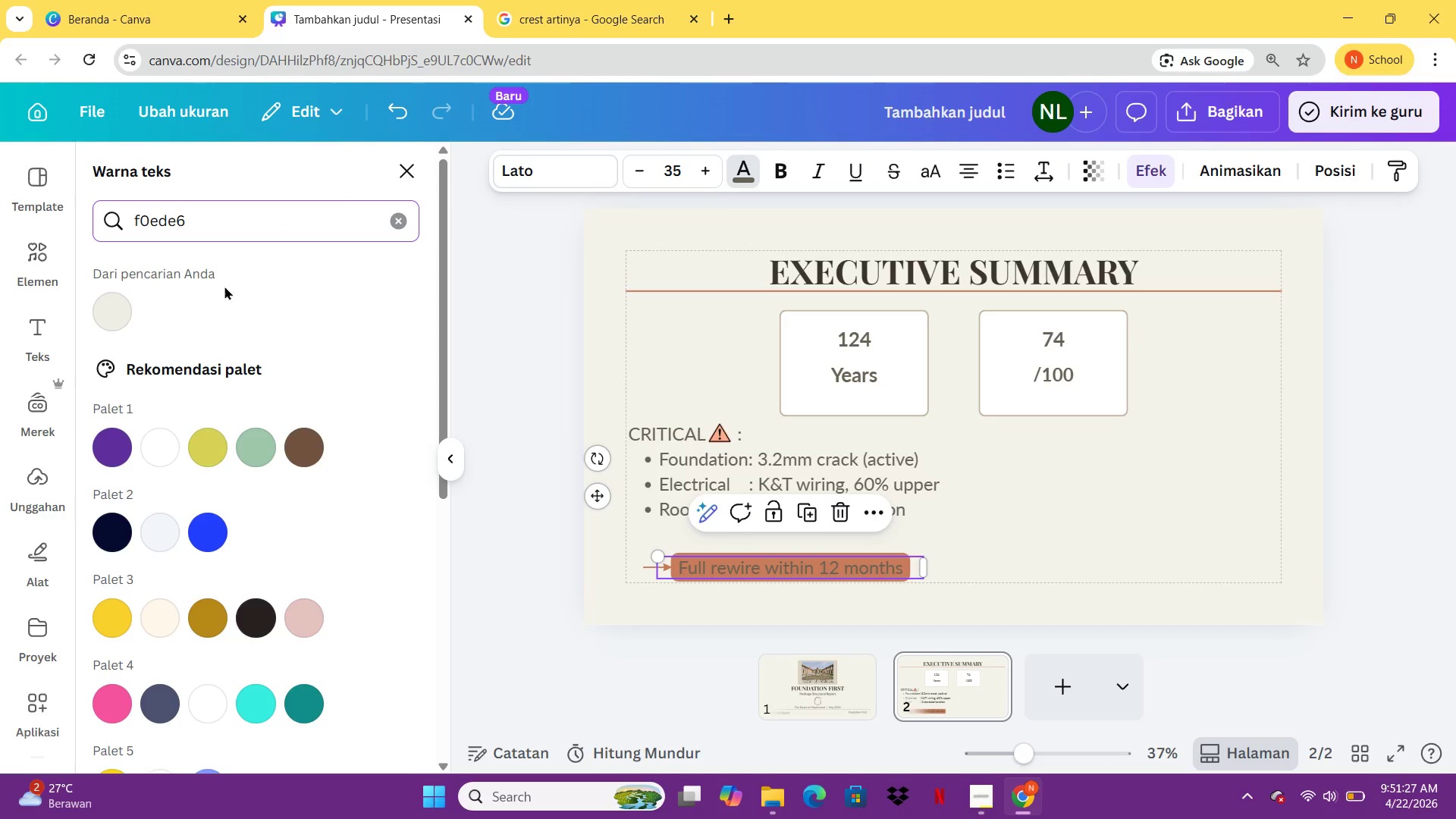 
left_click([181, 318])
 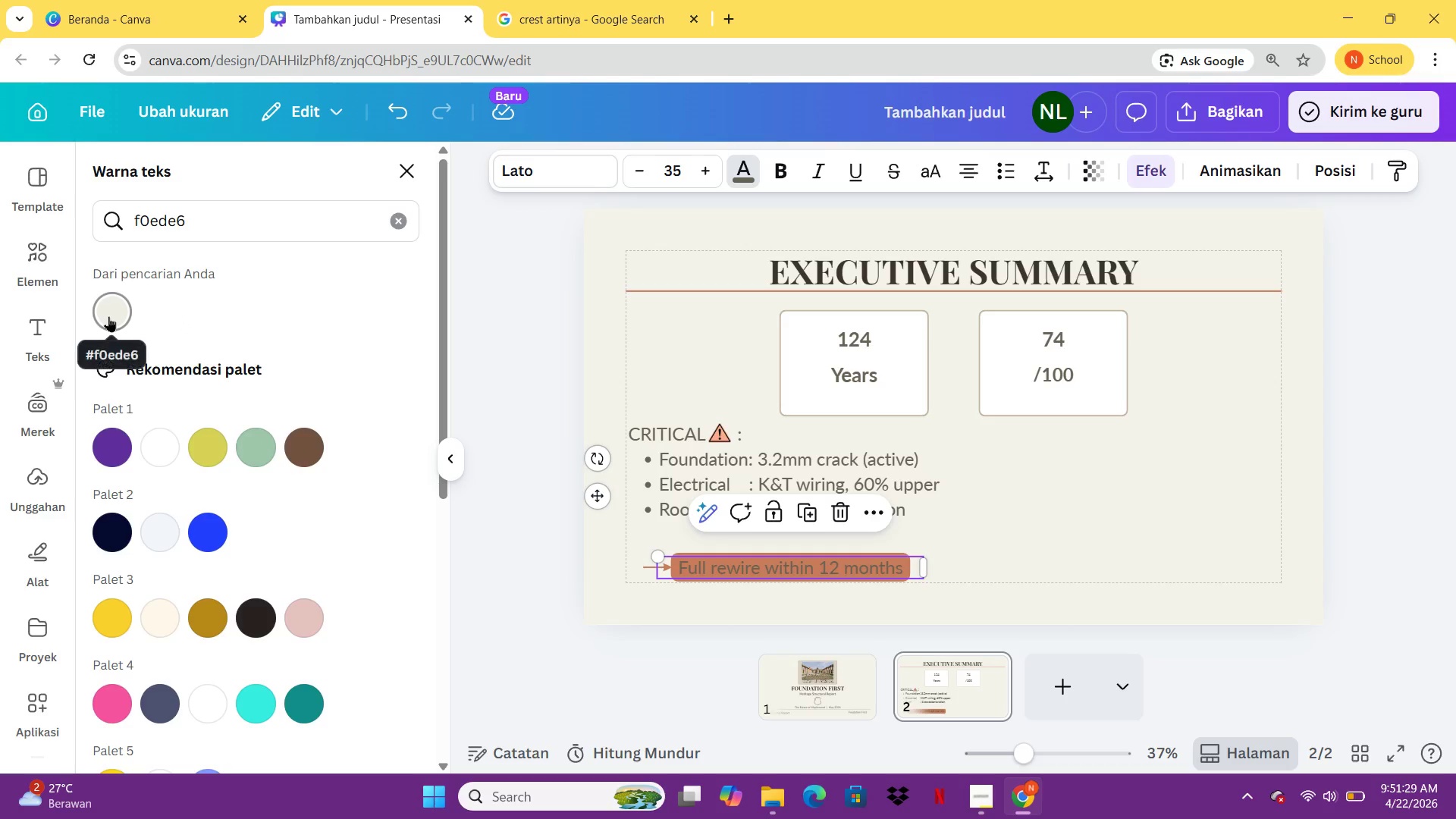 
left_click([108, 316])
 